 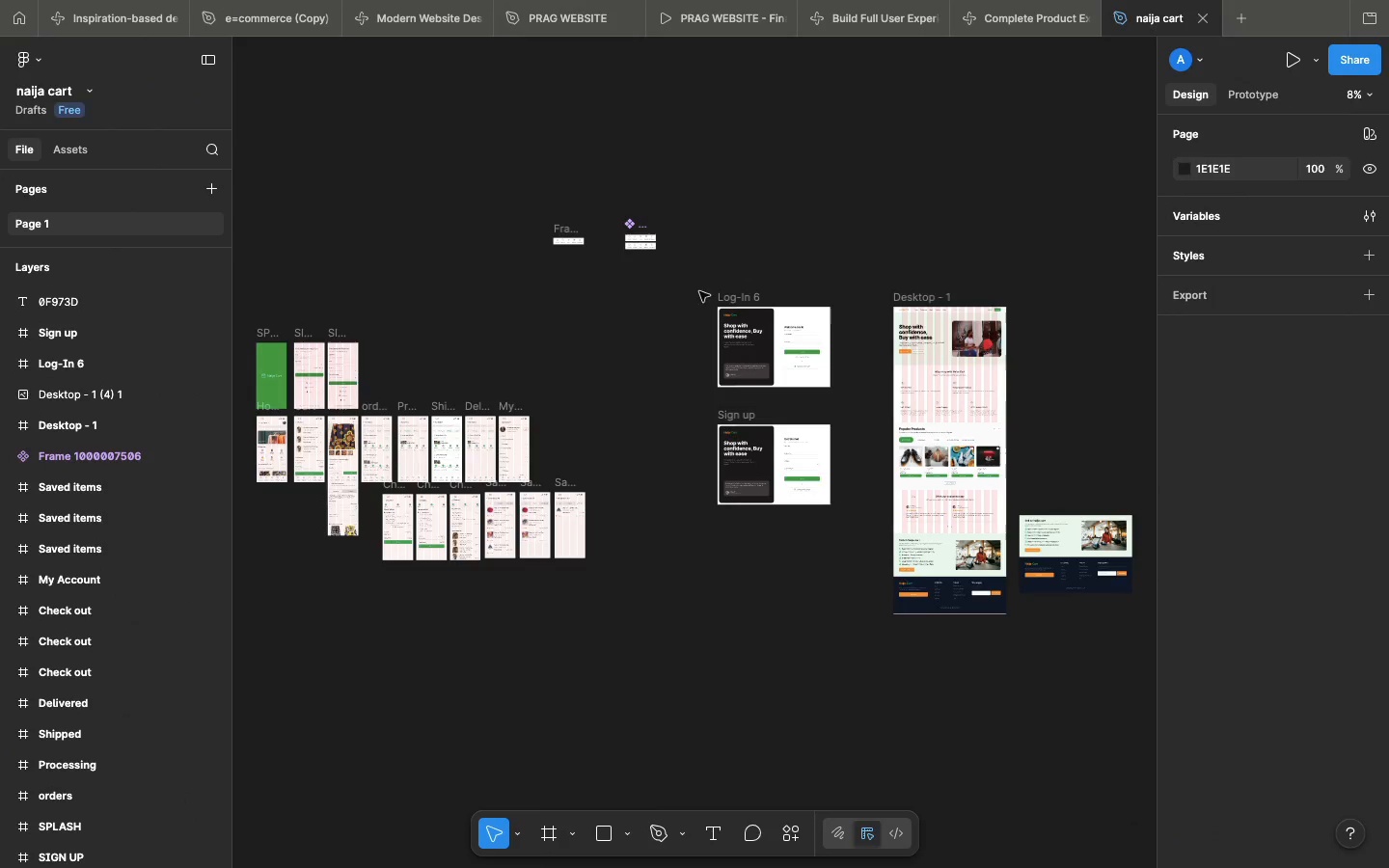 
left_click_drag(start_coordinate=[689, 281], to_coordinate=[794, 400])
 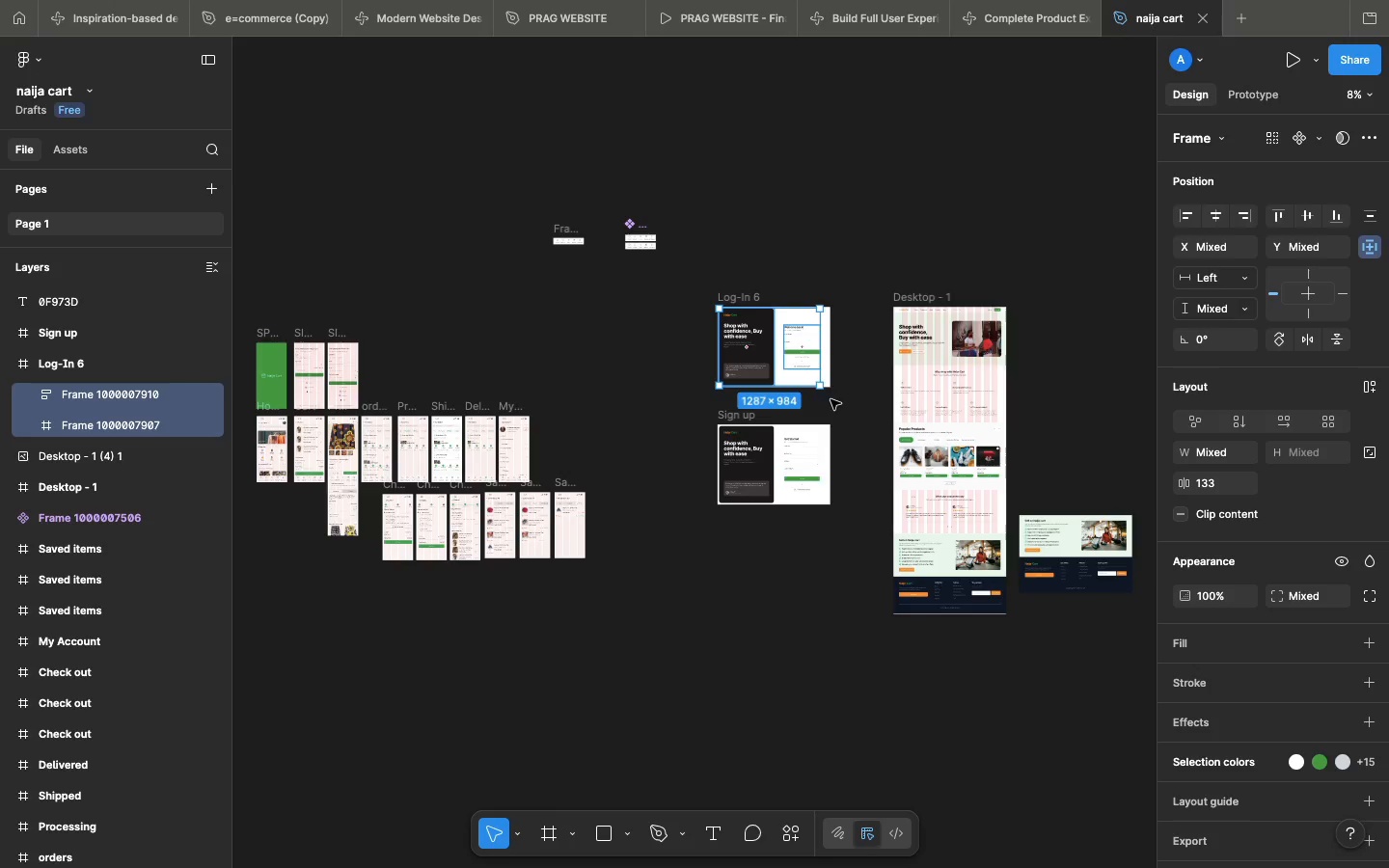 
left_click([831, 399])
 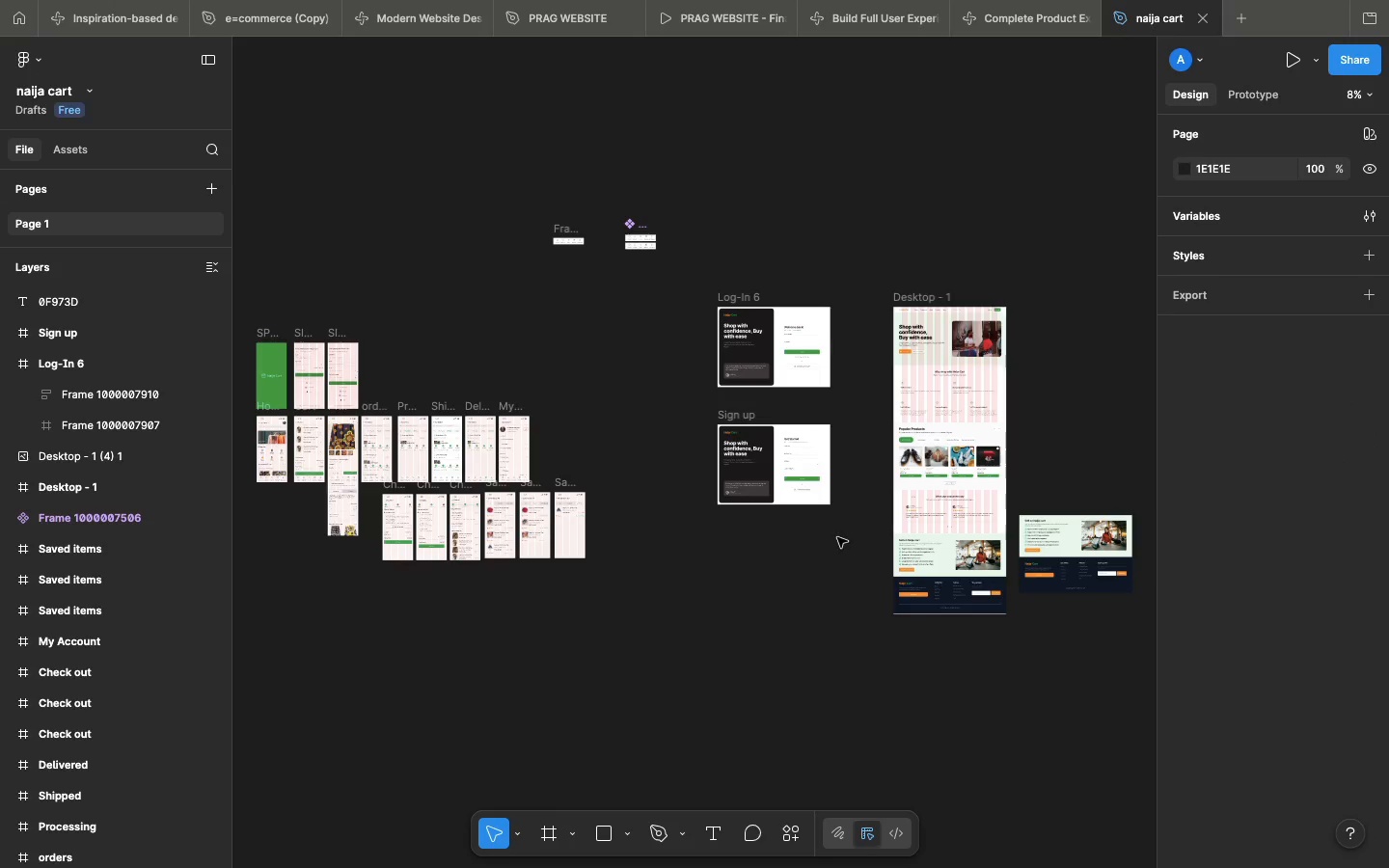 
left_click_drag(start_coordinate=[836, 537], to_coordinate=[695, 298])
 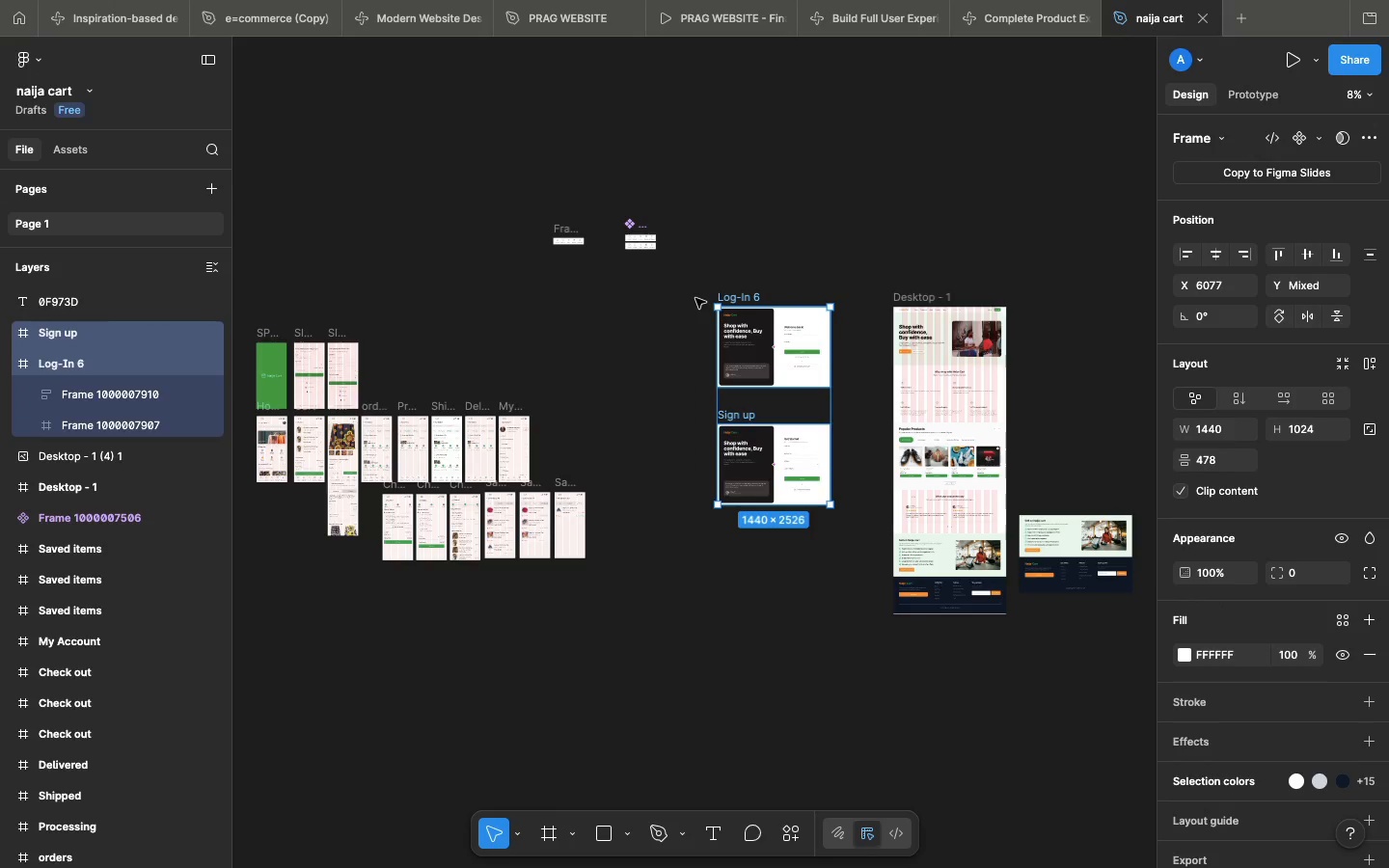 
hold_key(key=CommandLeft, duration=0.46)
 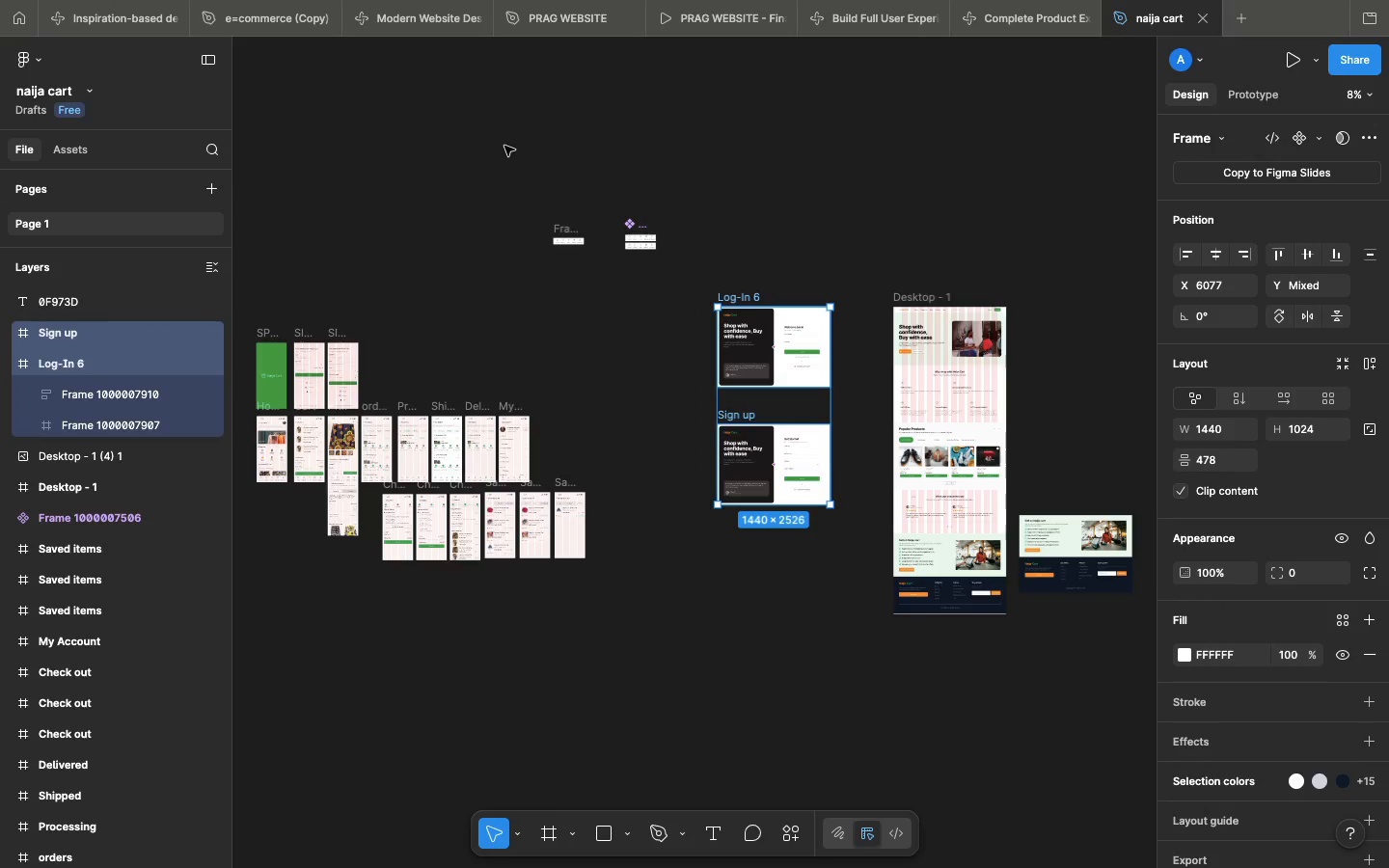 
hold_key(key=C, duration=0.3)
 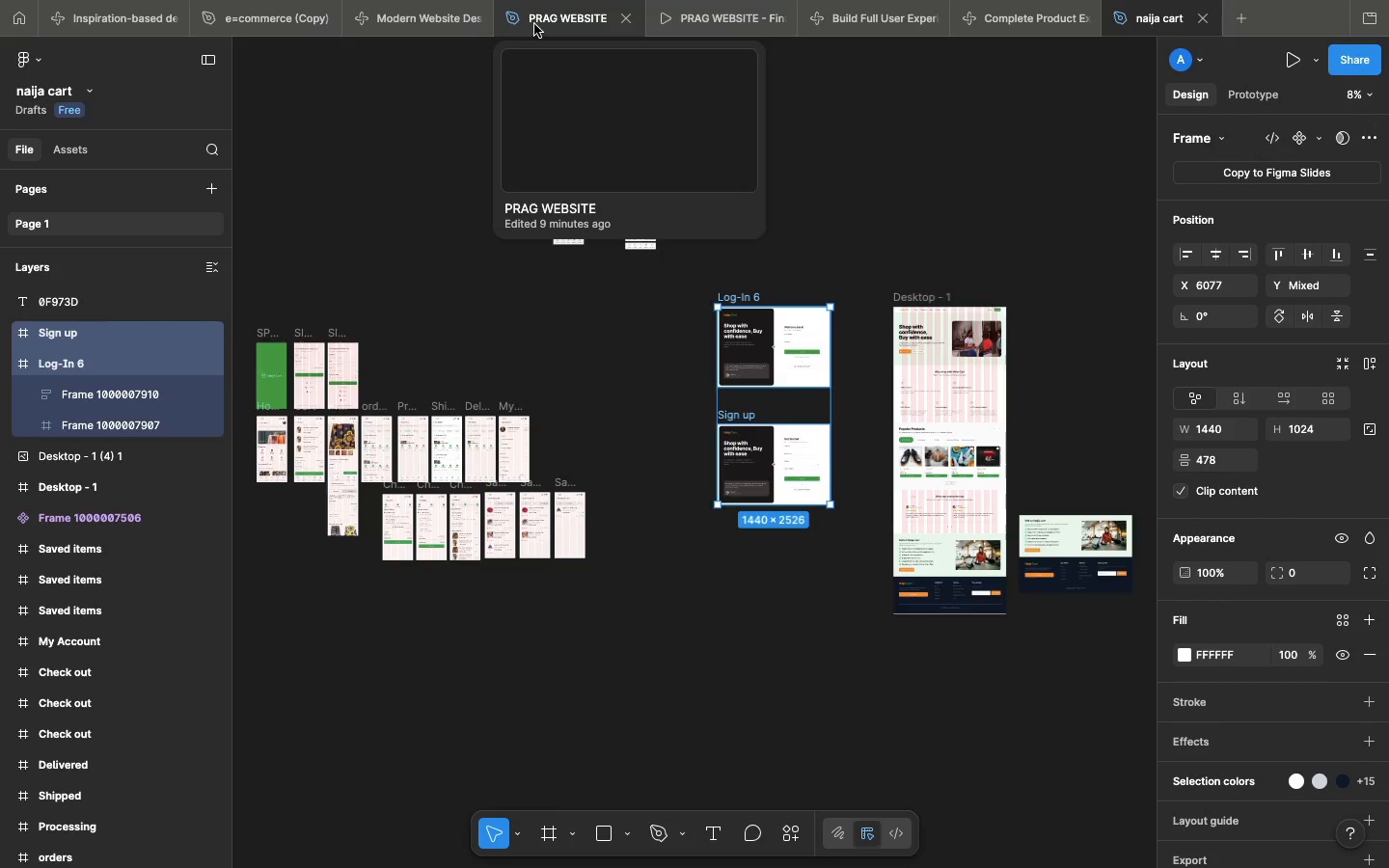 
left_click([543, 23])
 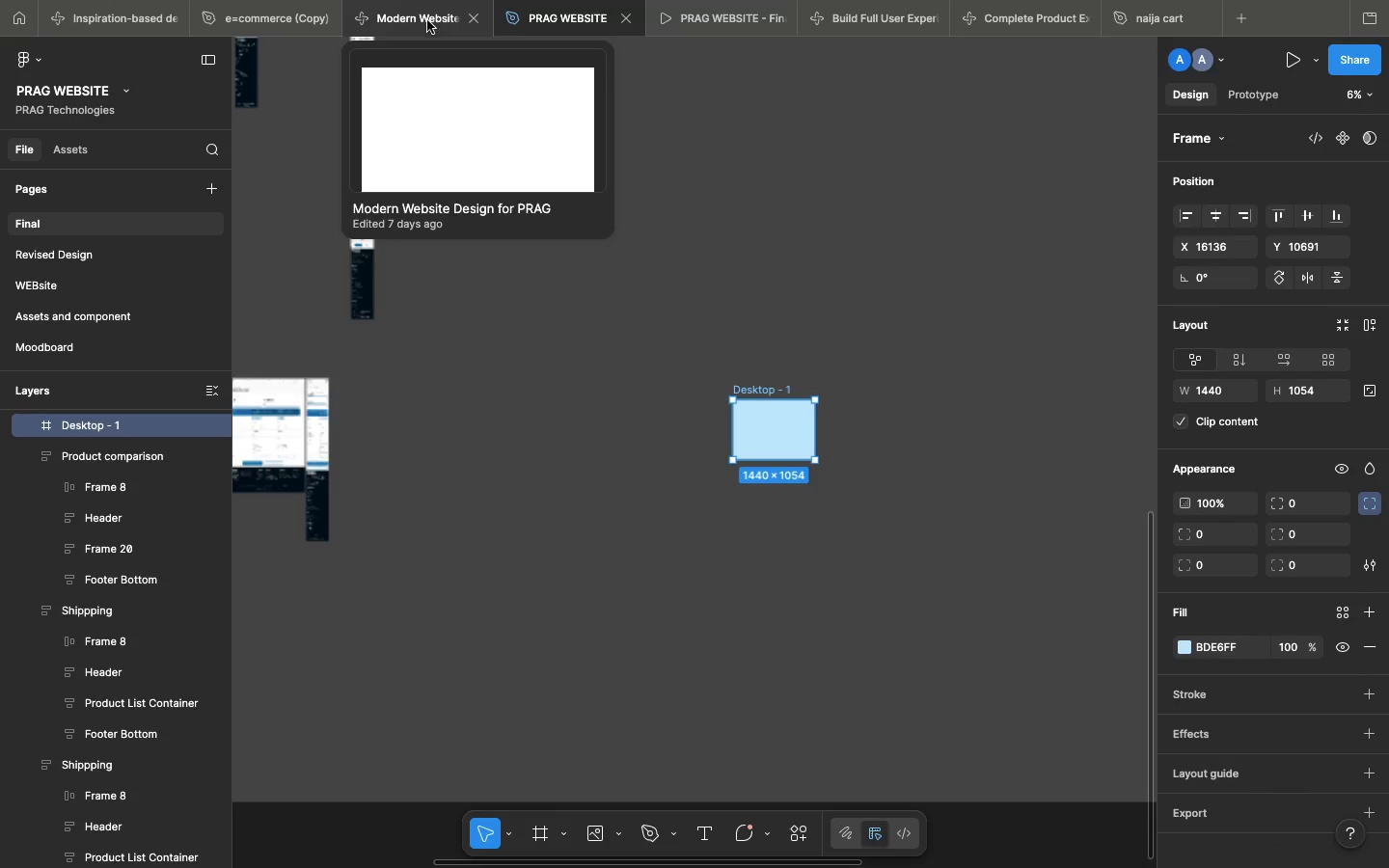 
wait(8.82)
 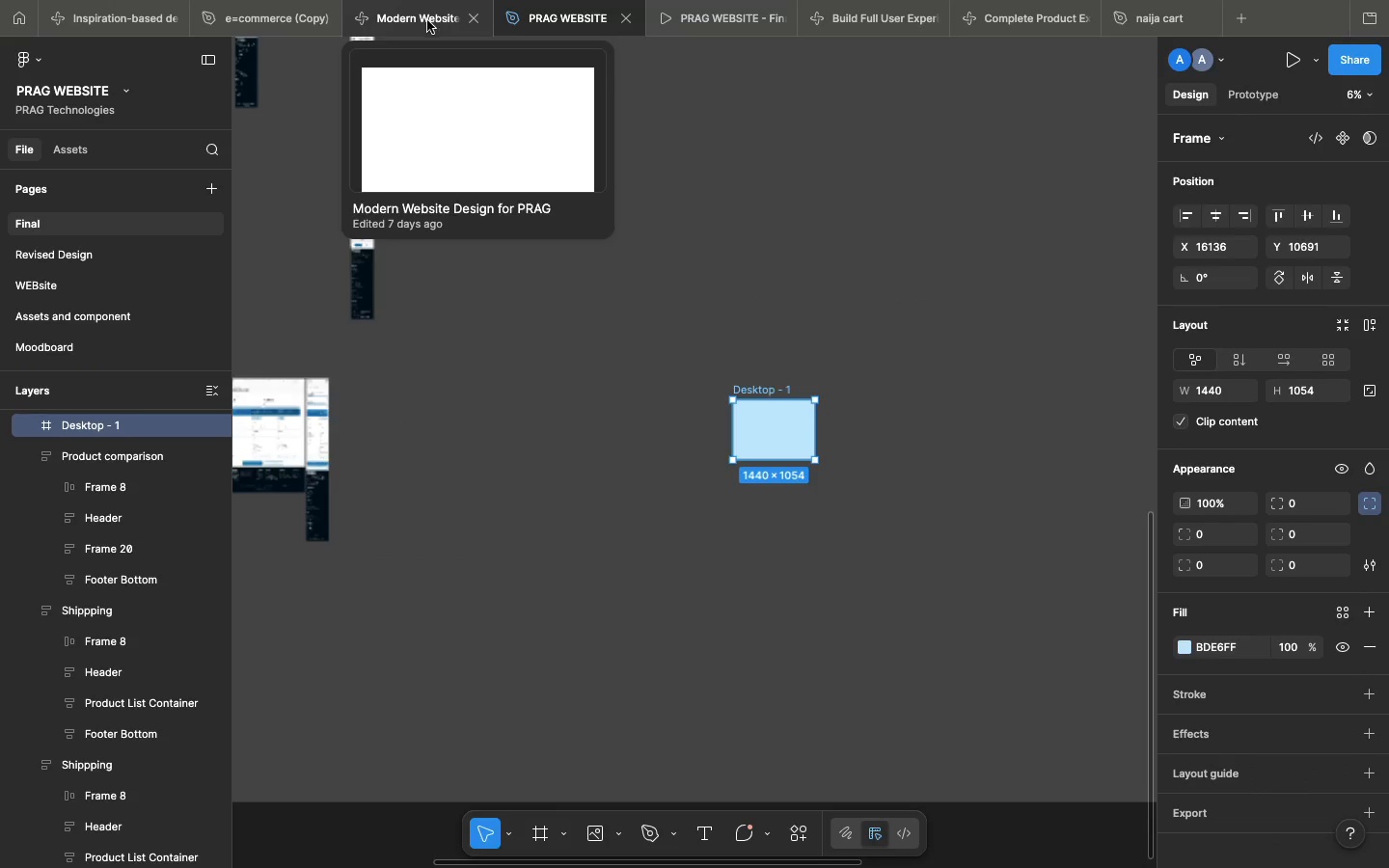 
key(Backspace)
 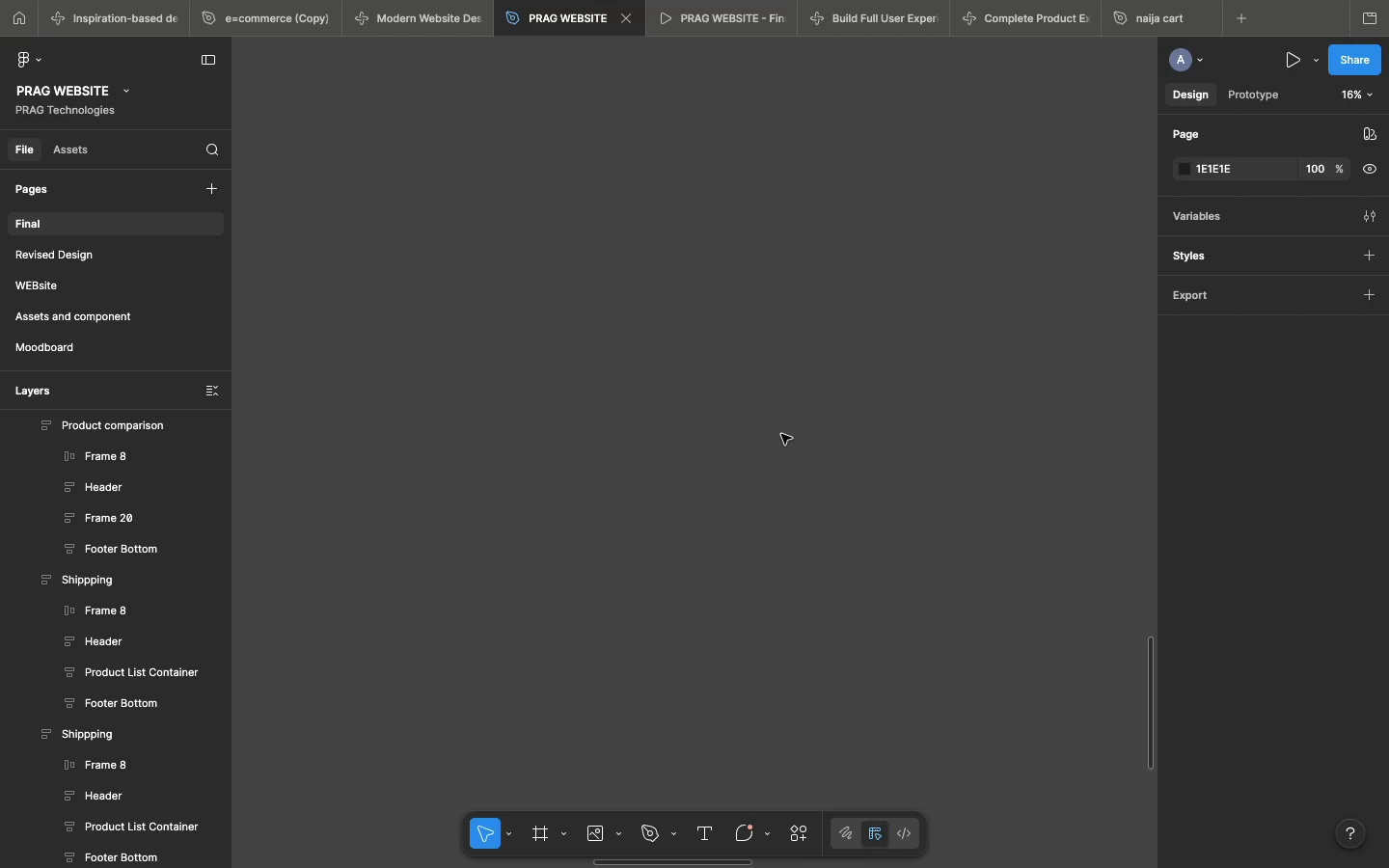 
left_click([659, 416])
 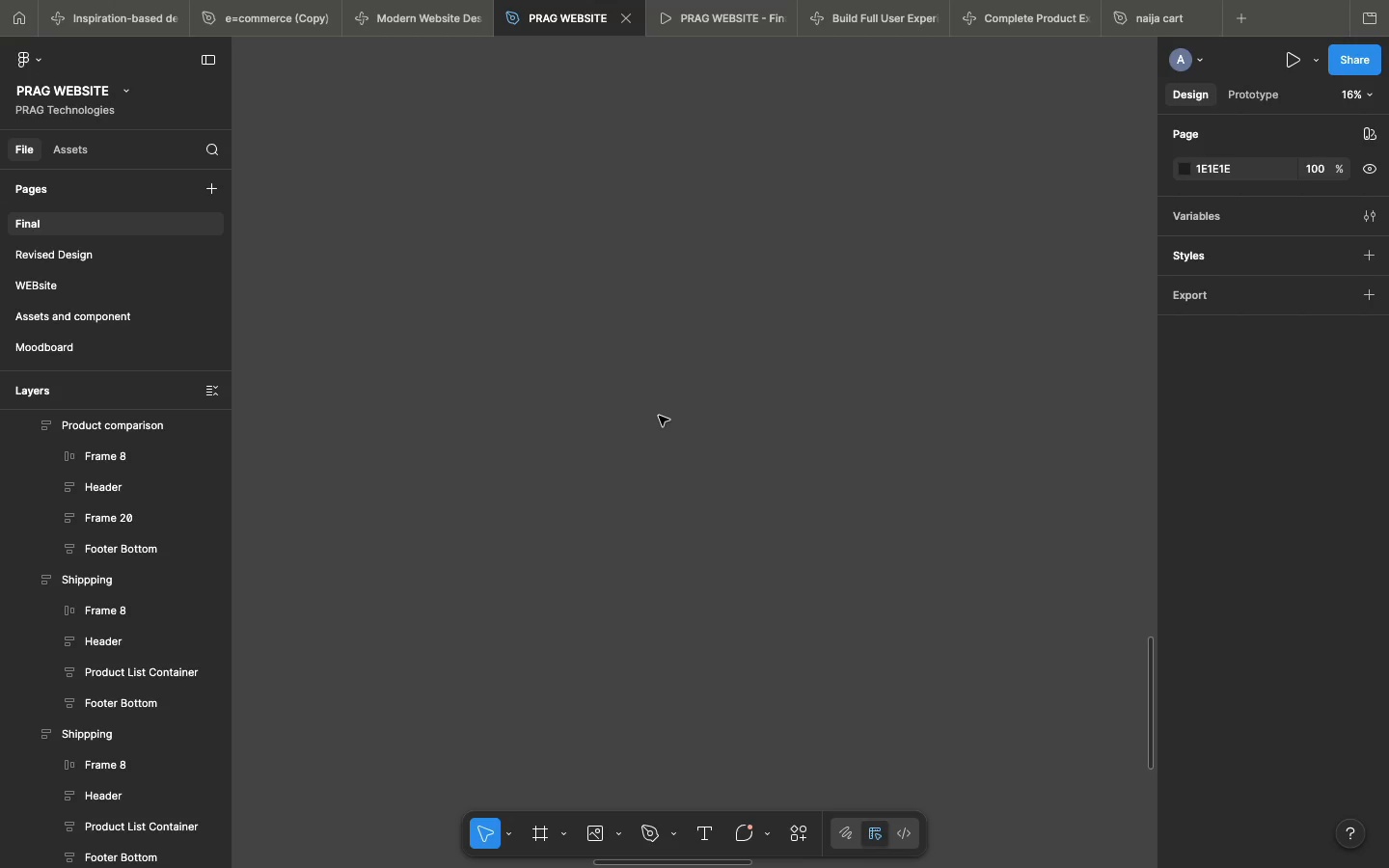 
key(Meta+V)
 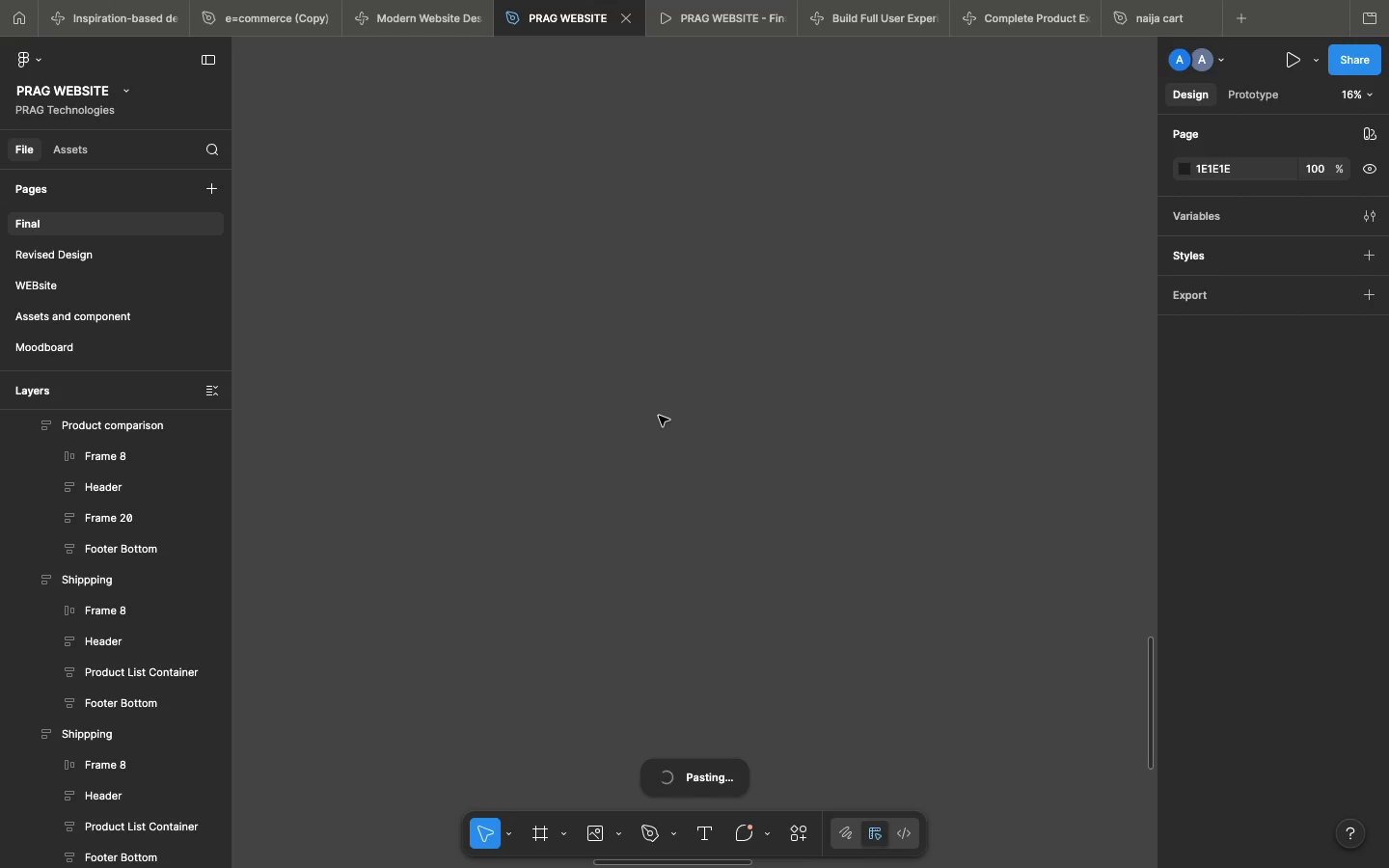 
wait(11.68)
 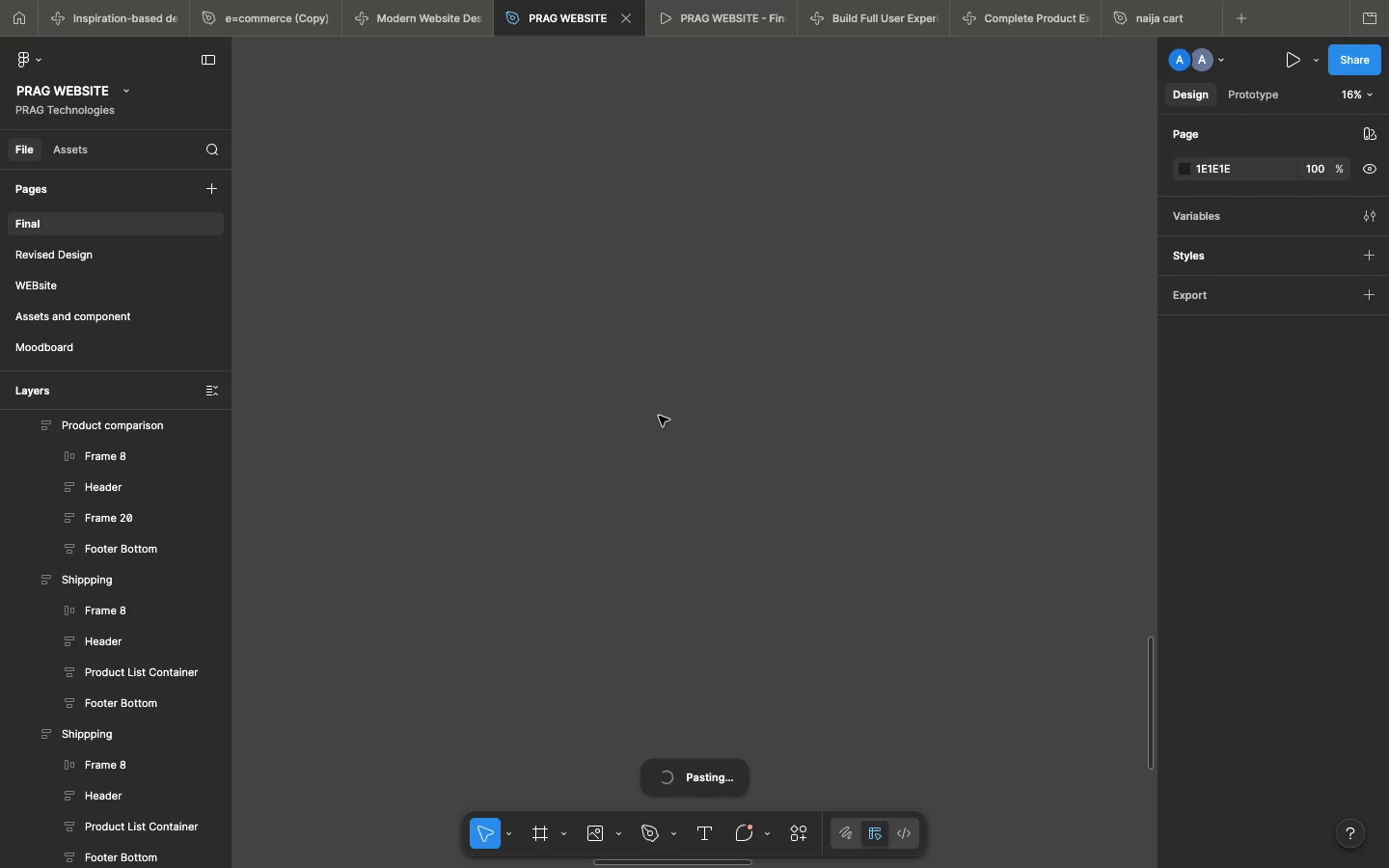 
double_click([640, 342])
 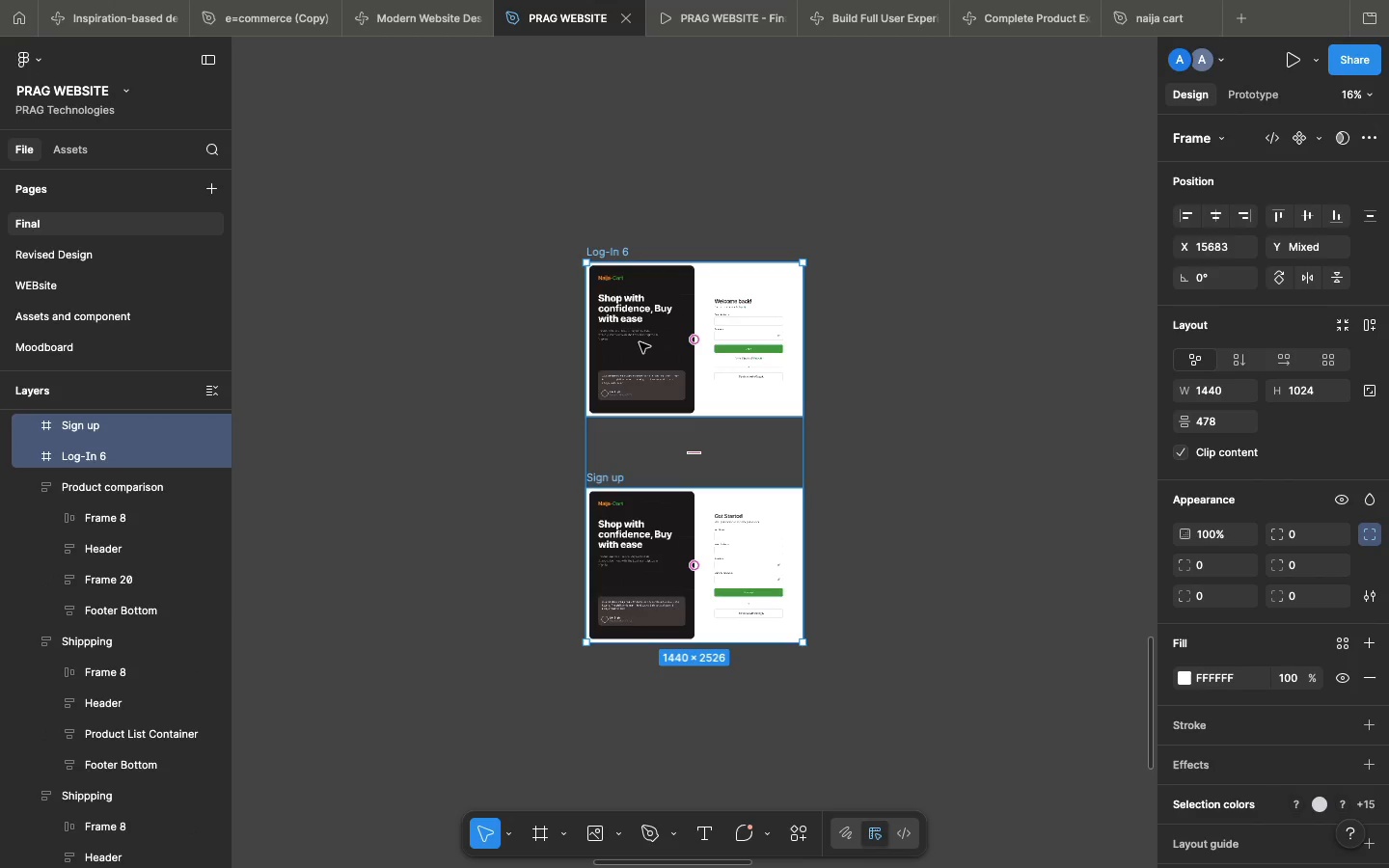 
triple_click([640, 342])
 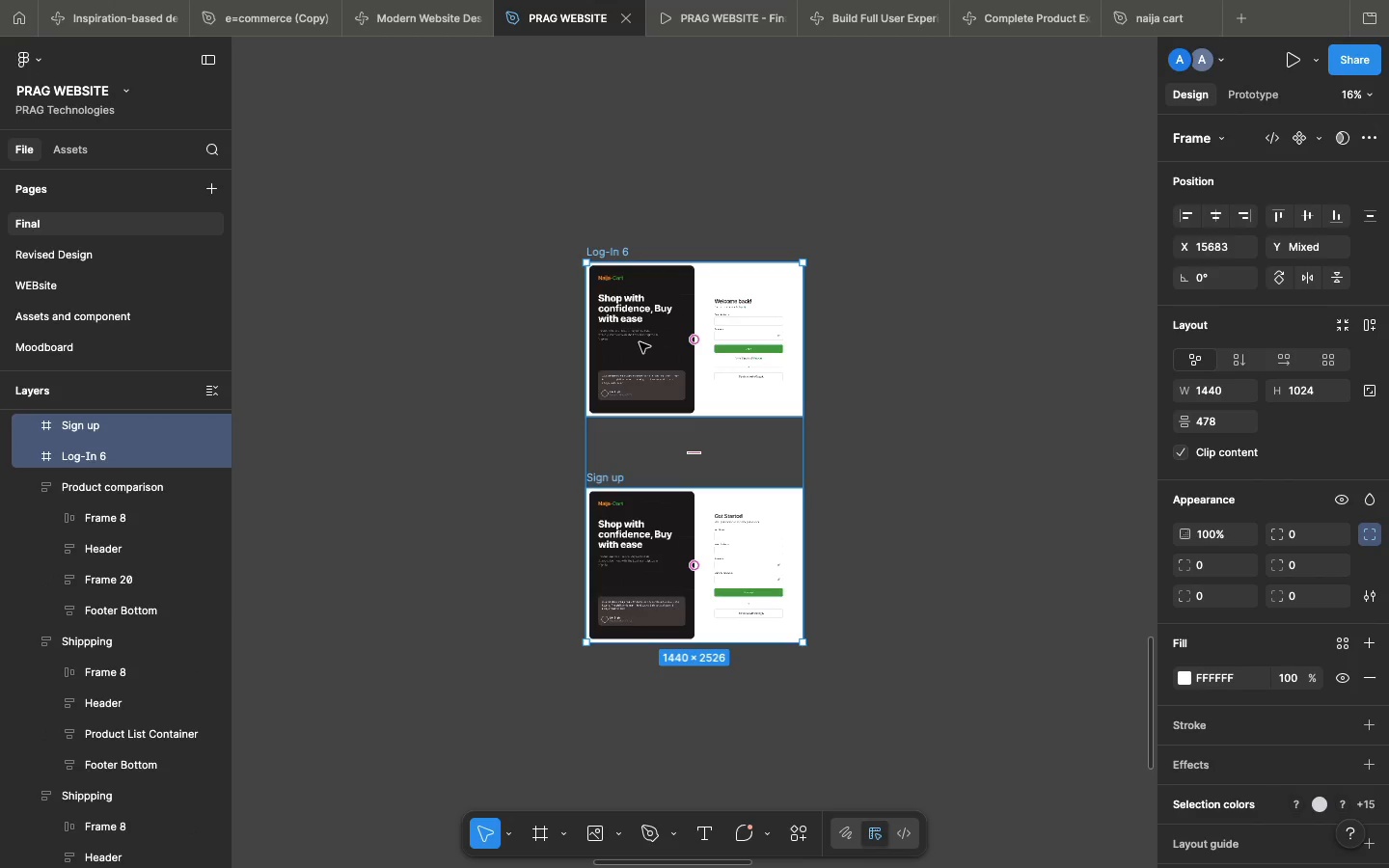 
triple_click([640, 342])
 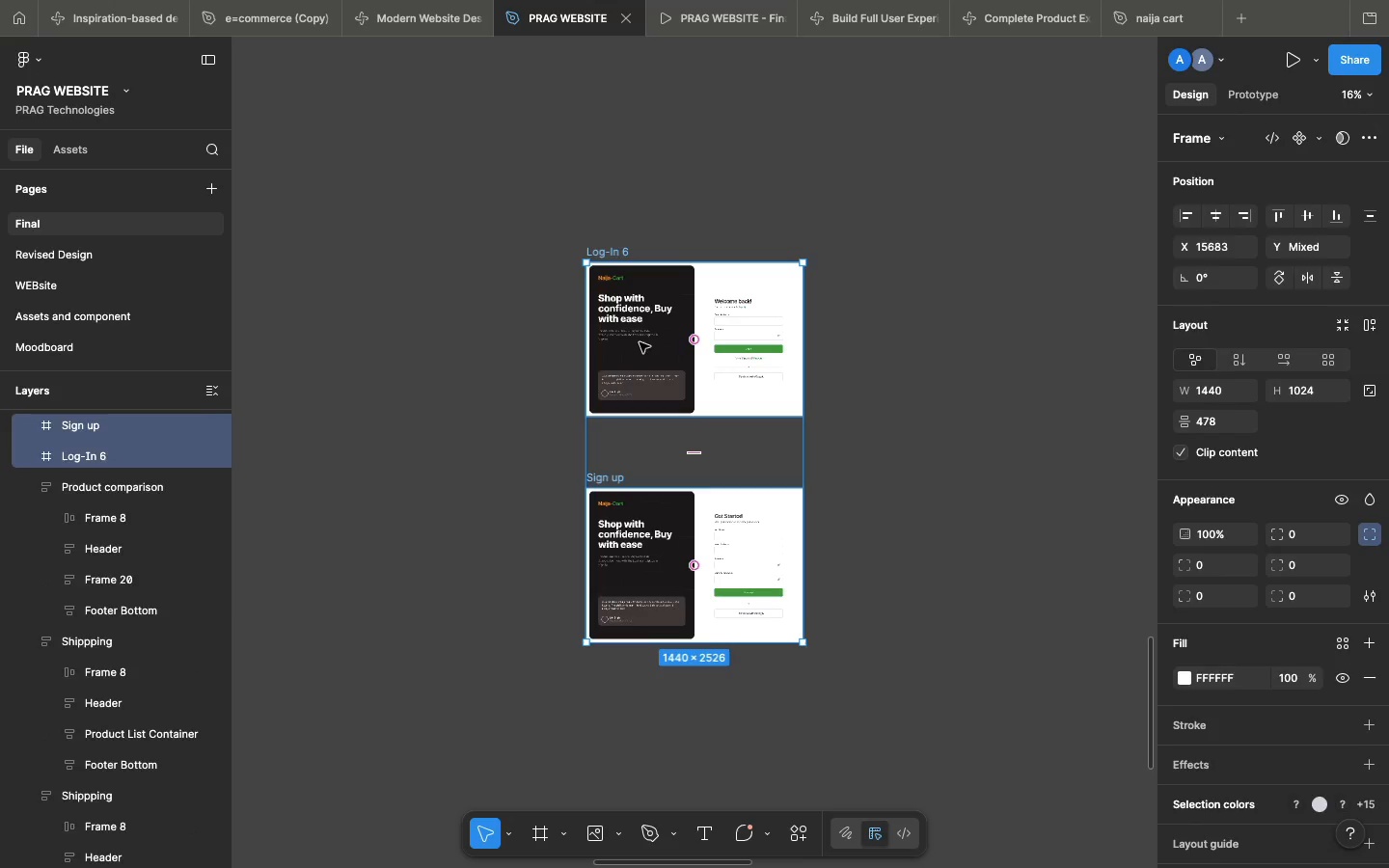 
triple_click([640, 342])
 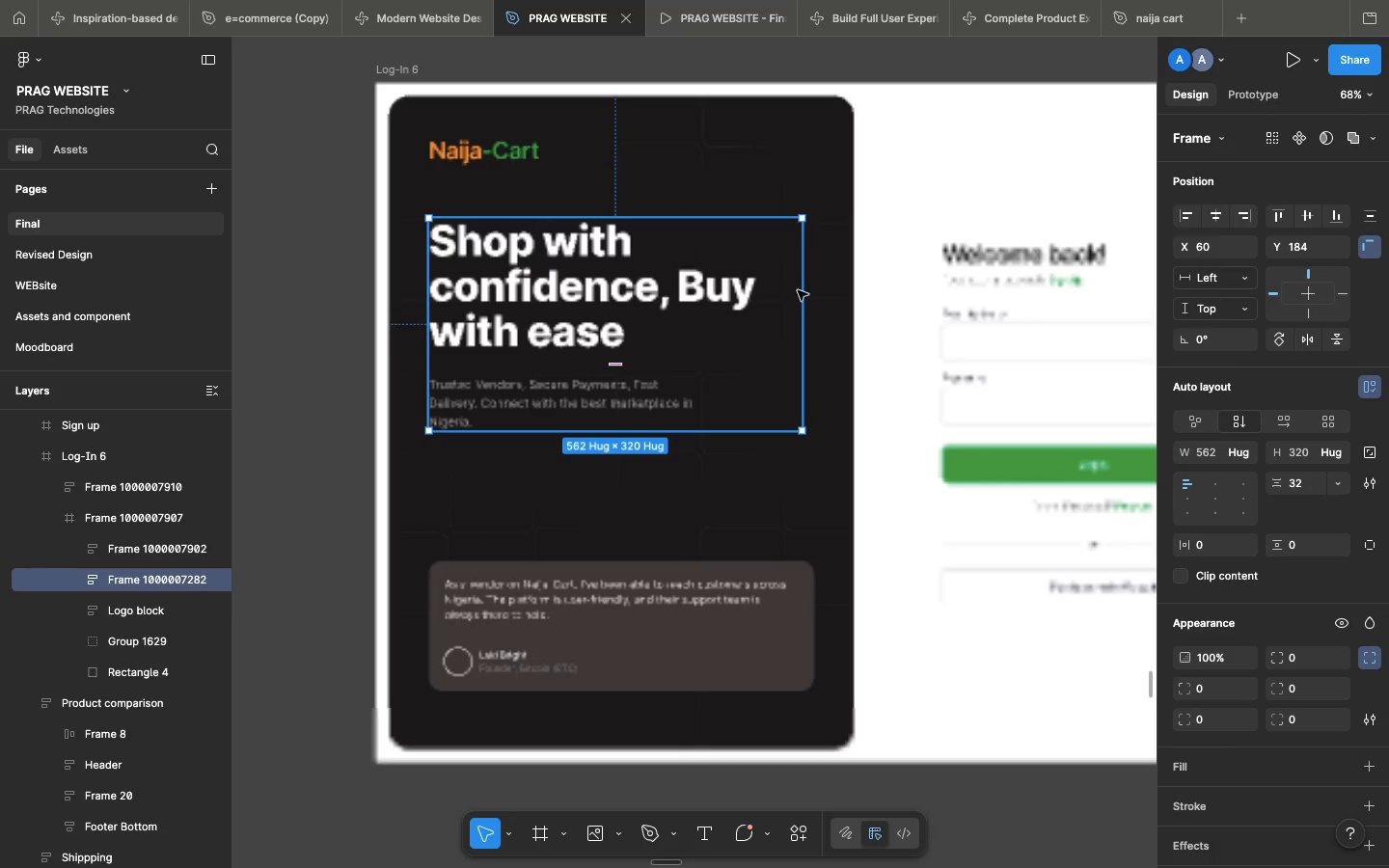 
wait(5.94)
 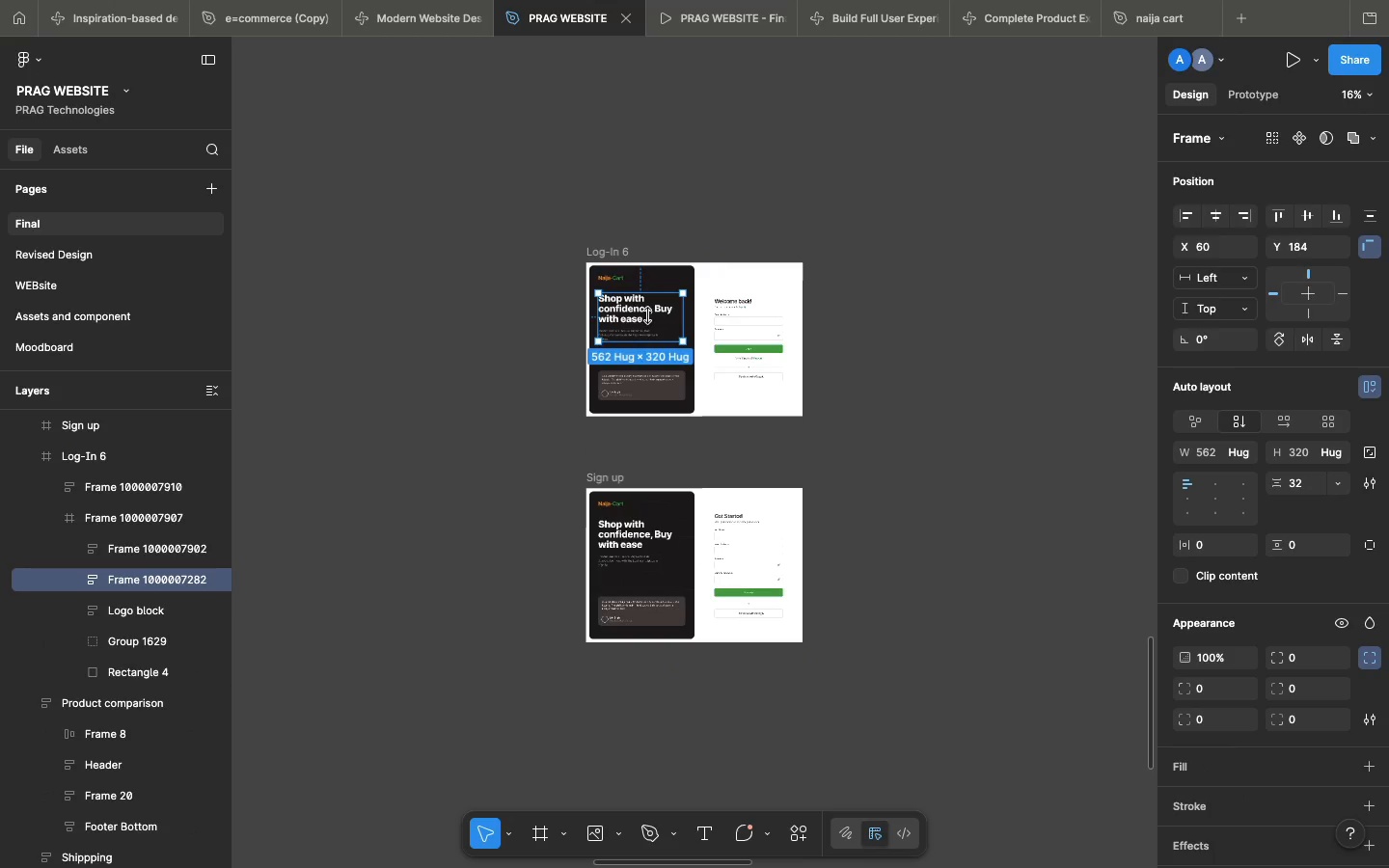 
left_click([830, 229])
 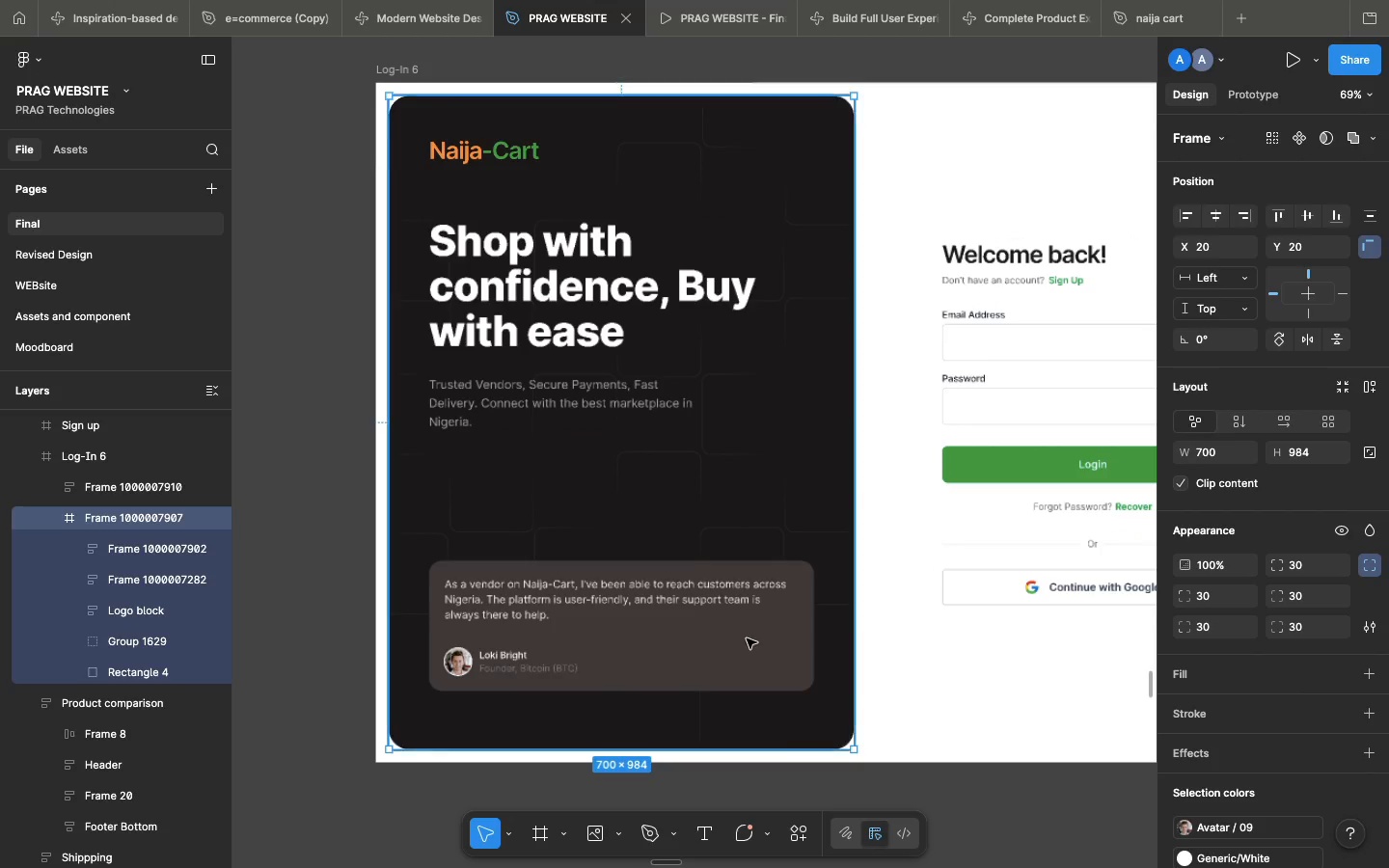 
left_click([697, 631])
 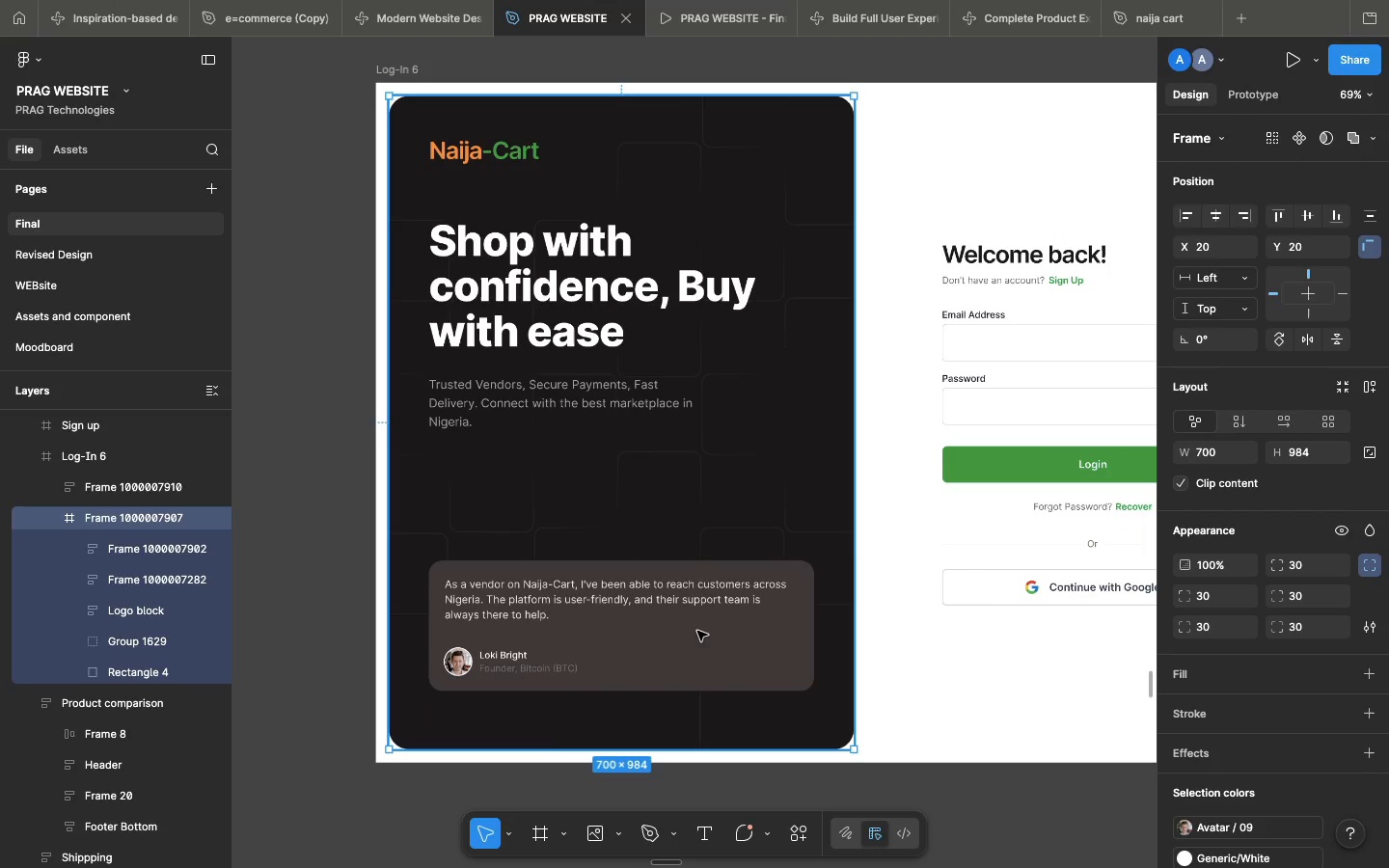 
double_click([697, 631])
 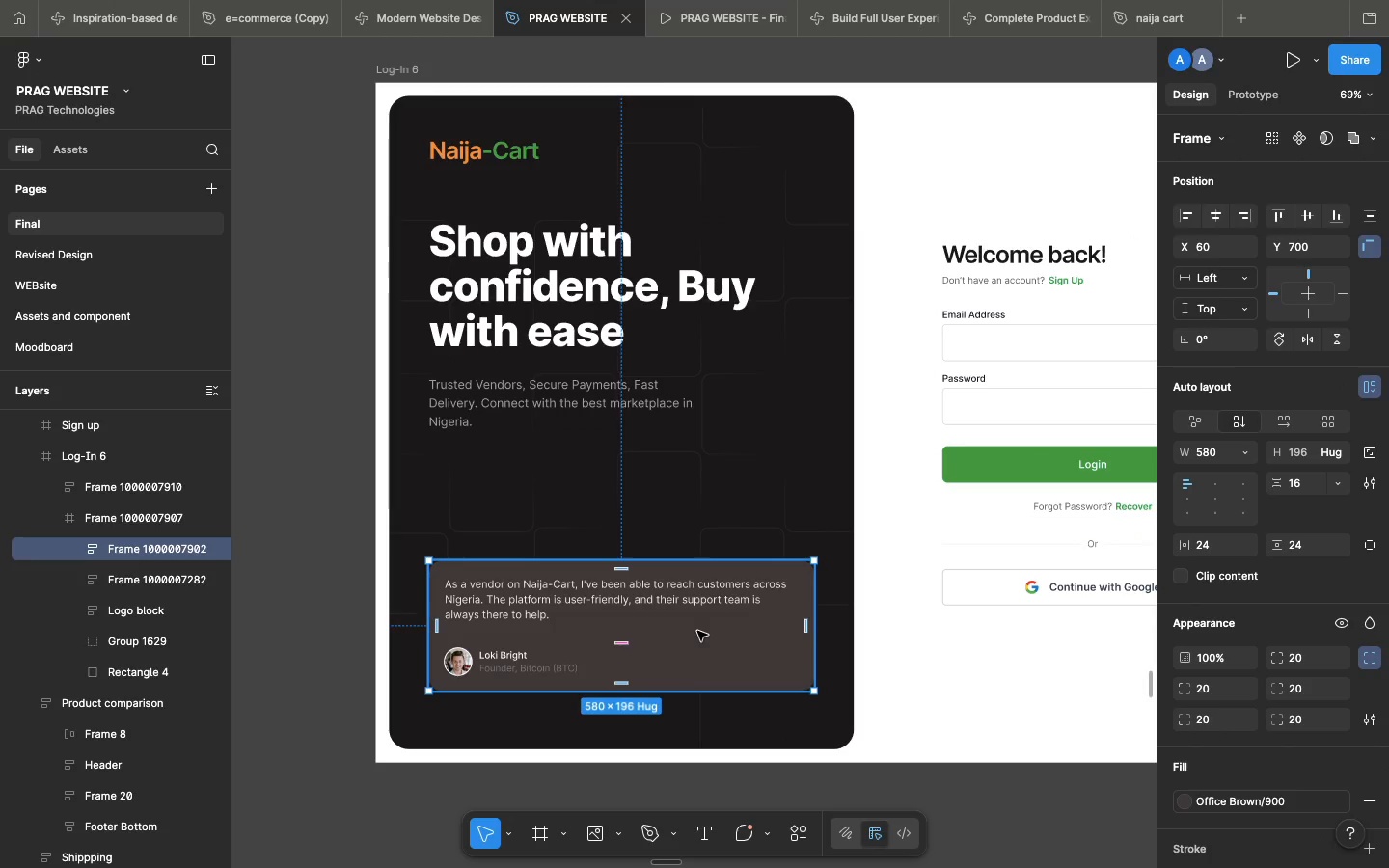 
key(Backspace)
 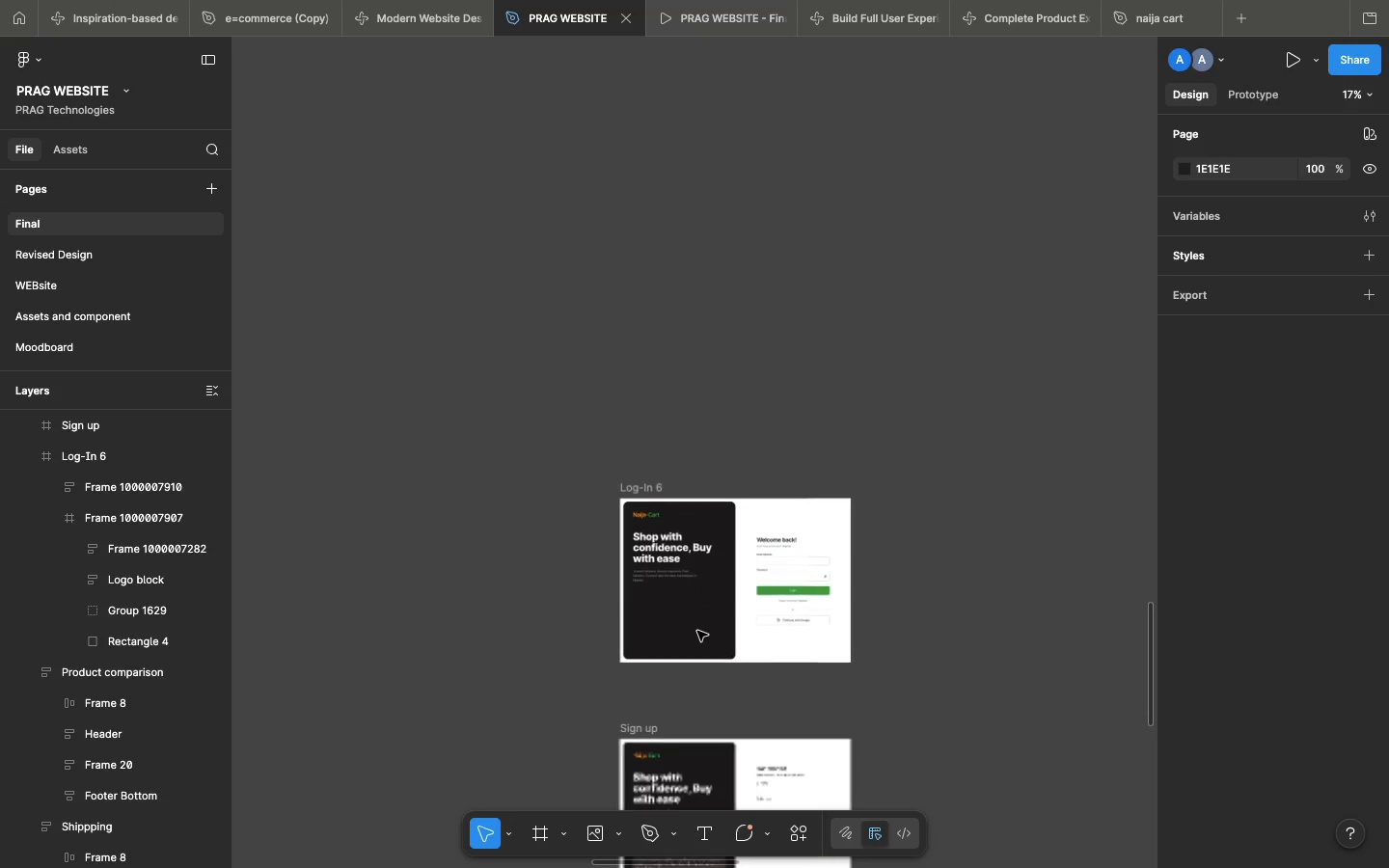 
left_click([694, 631])
 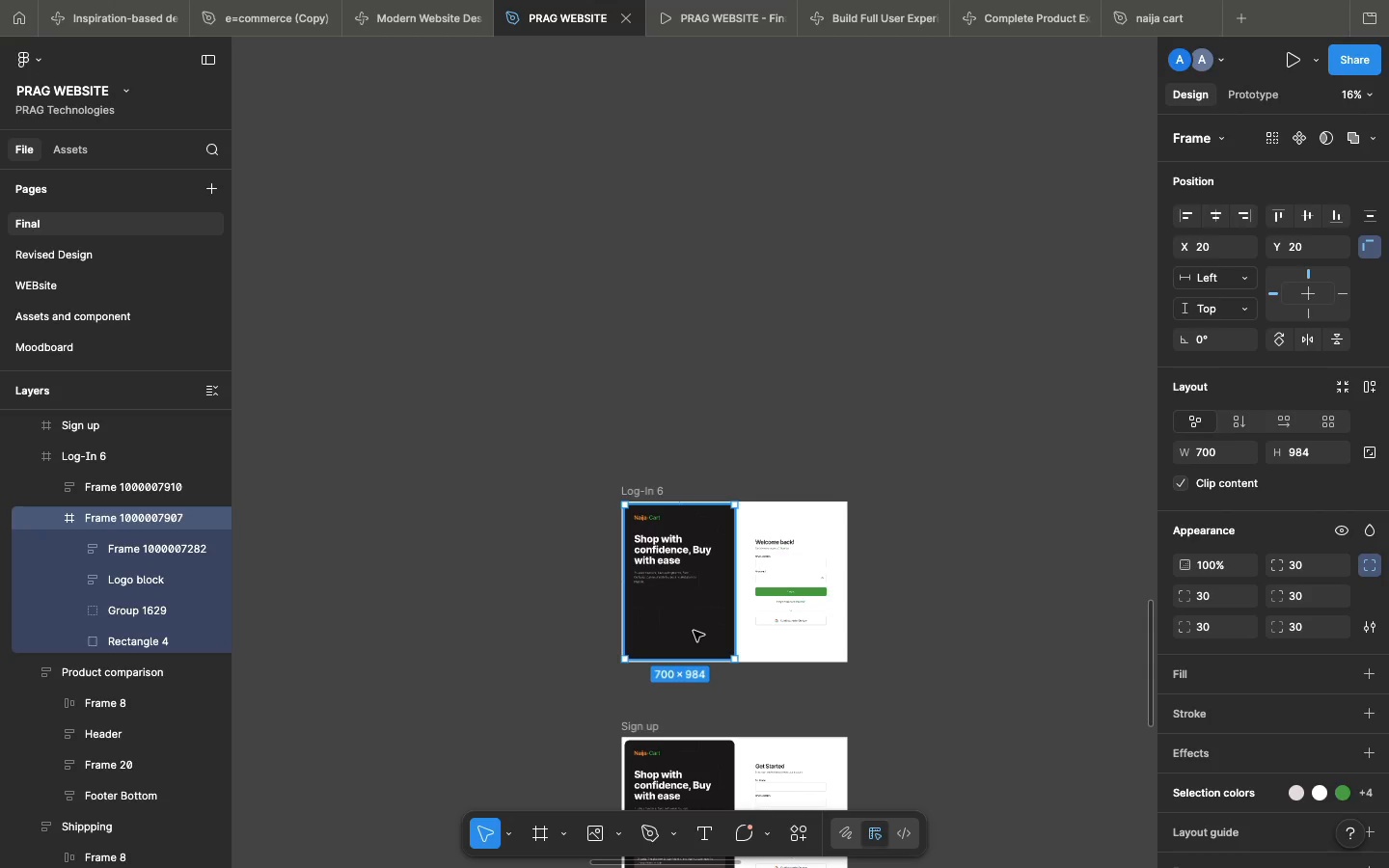 
left_click([694, 631])
 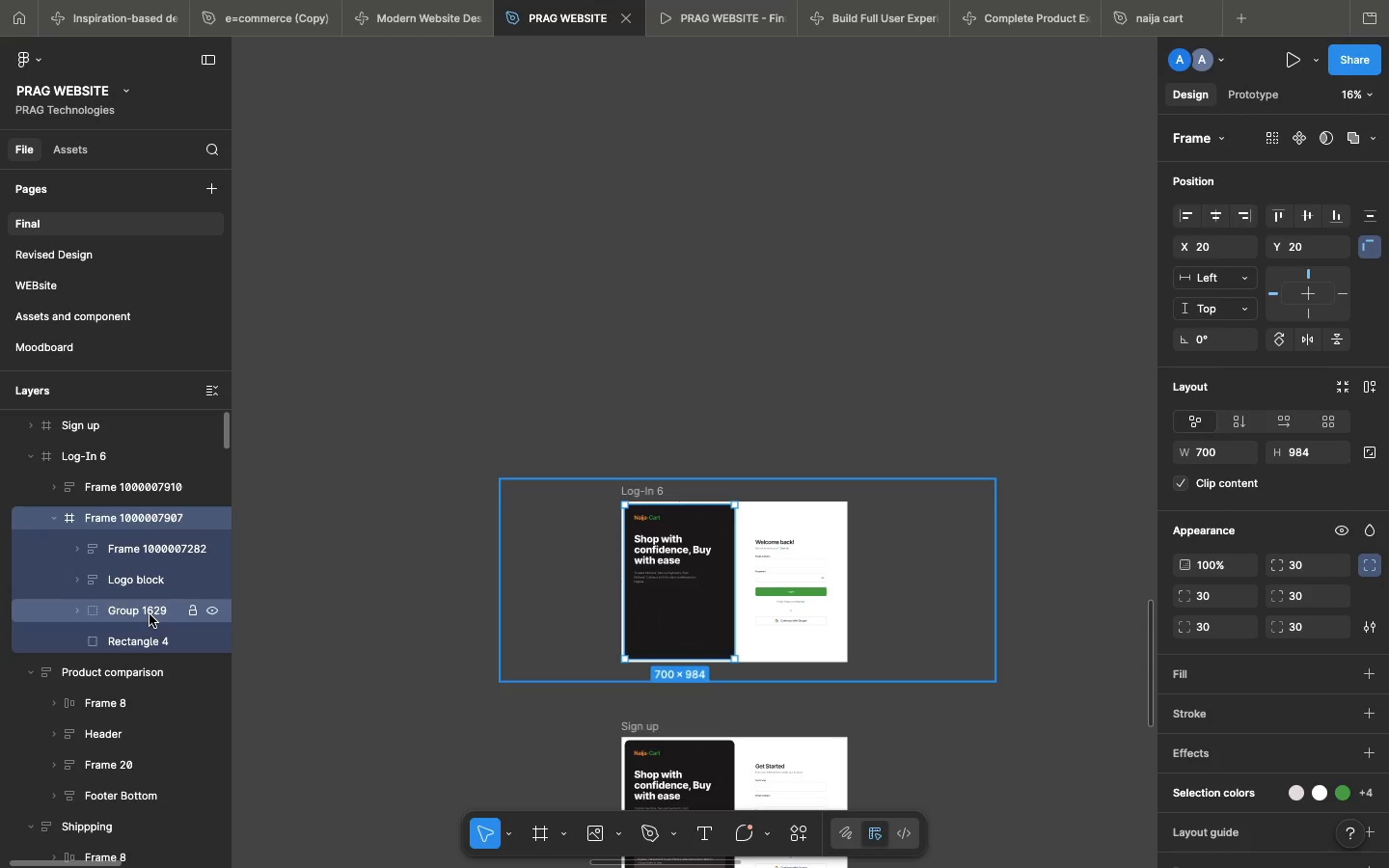 
wait(5.08)
 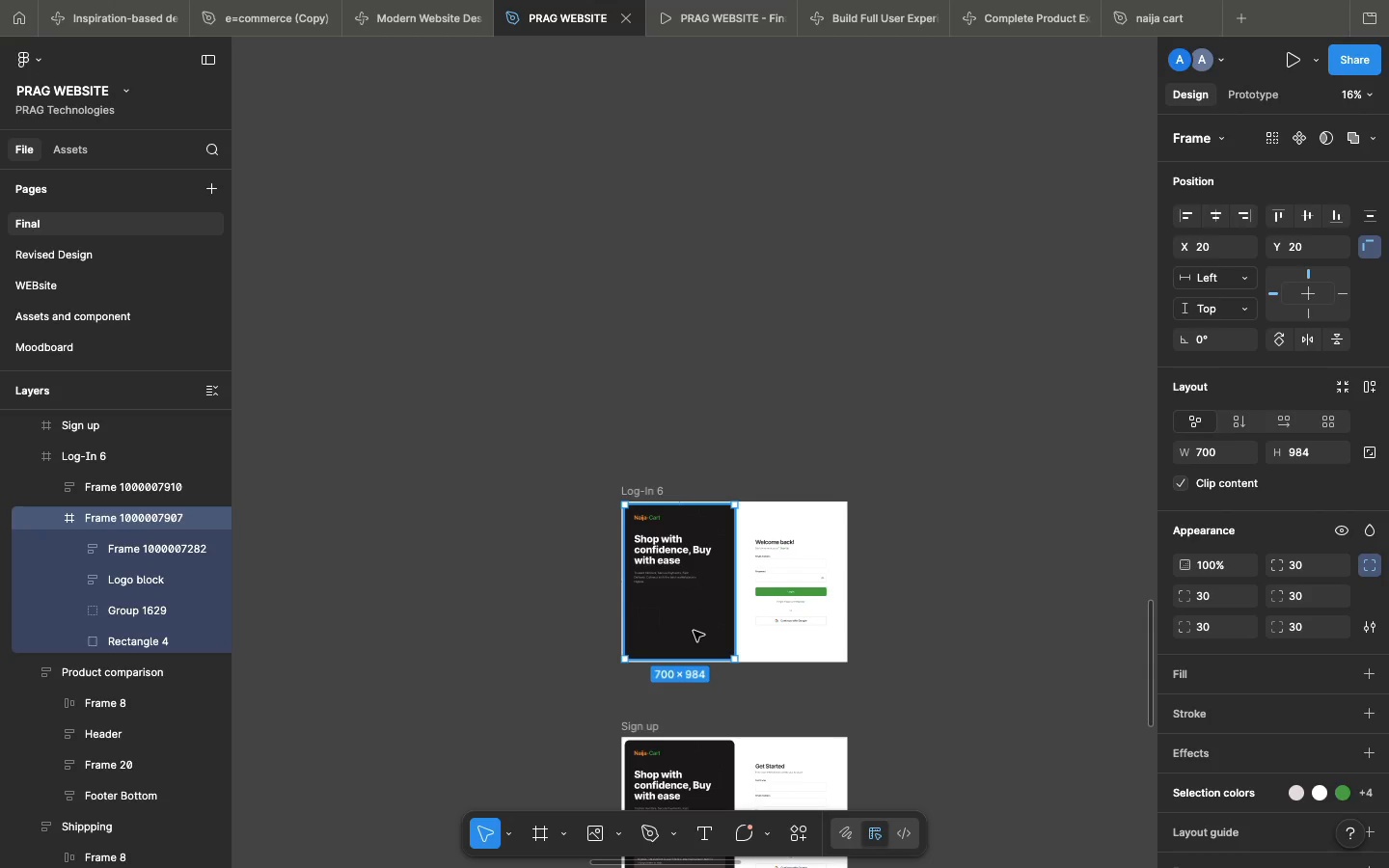 
left_click([150, 614])
 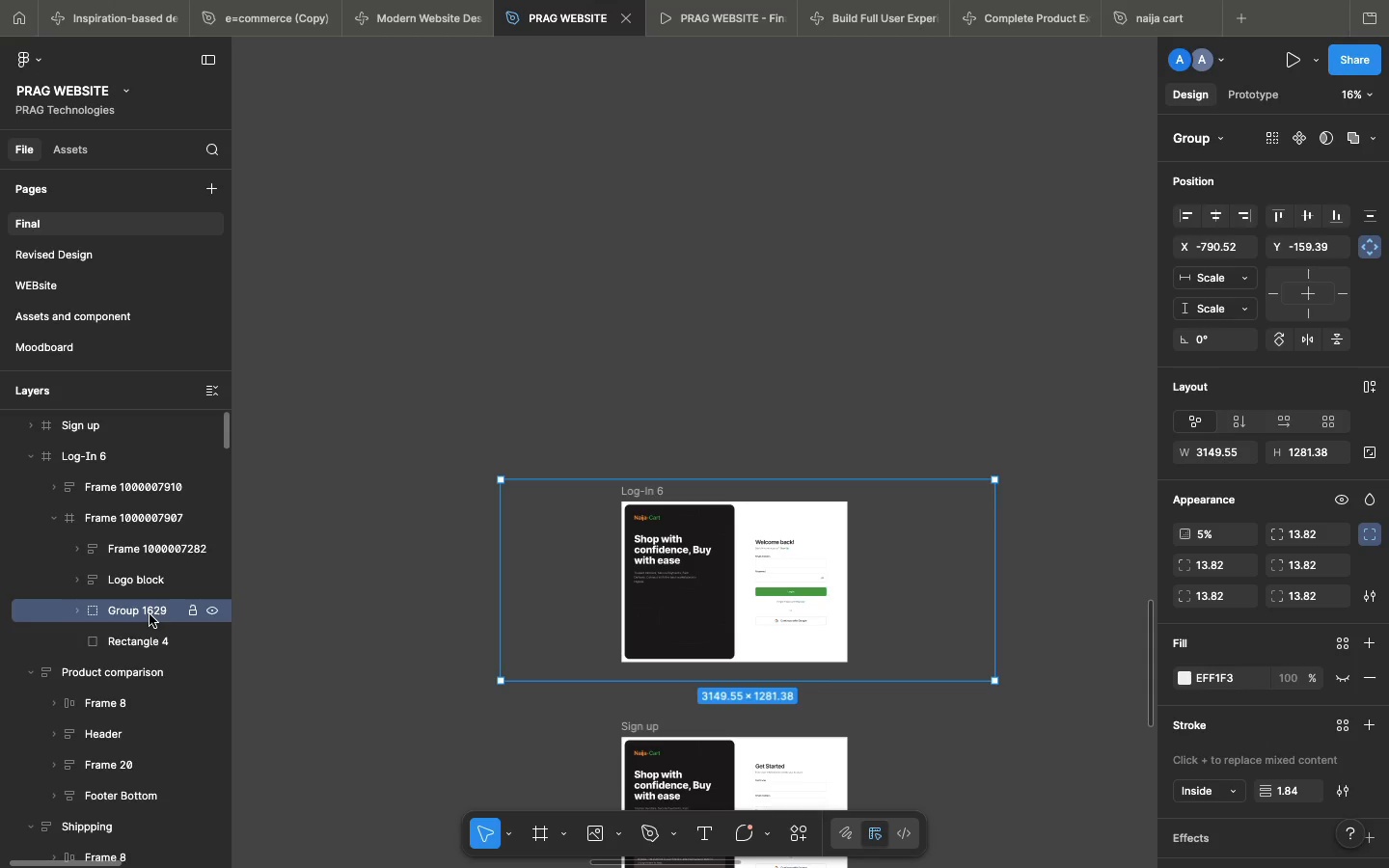 
hold_key(key=CommandLeft, duration=1.35)
 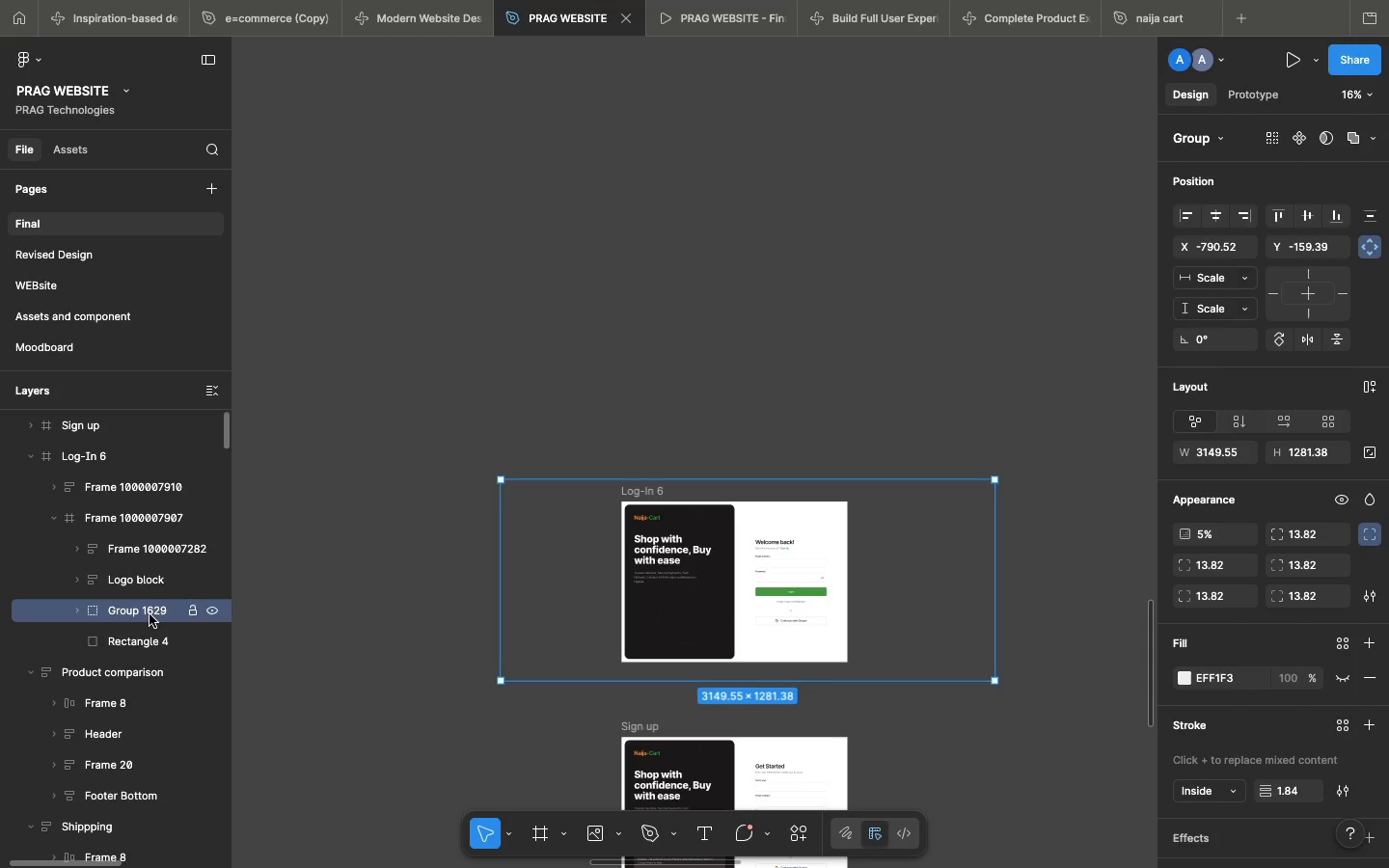 
key(Meta+Backspace)
 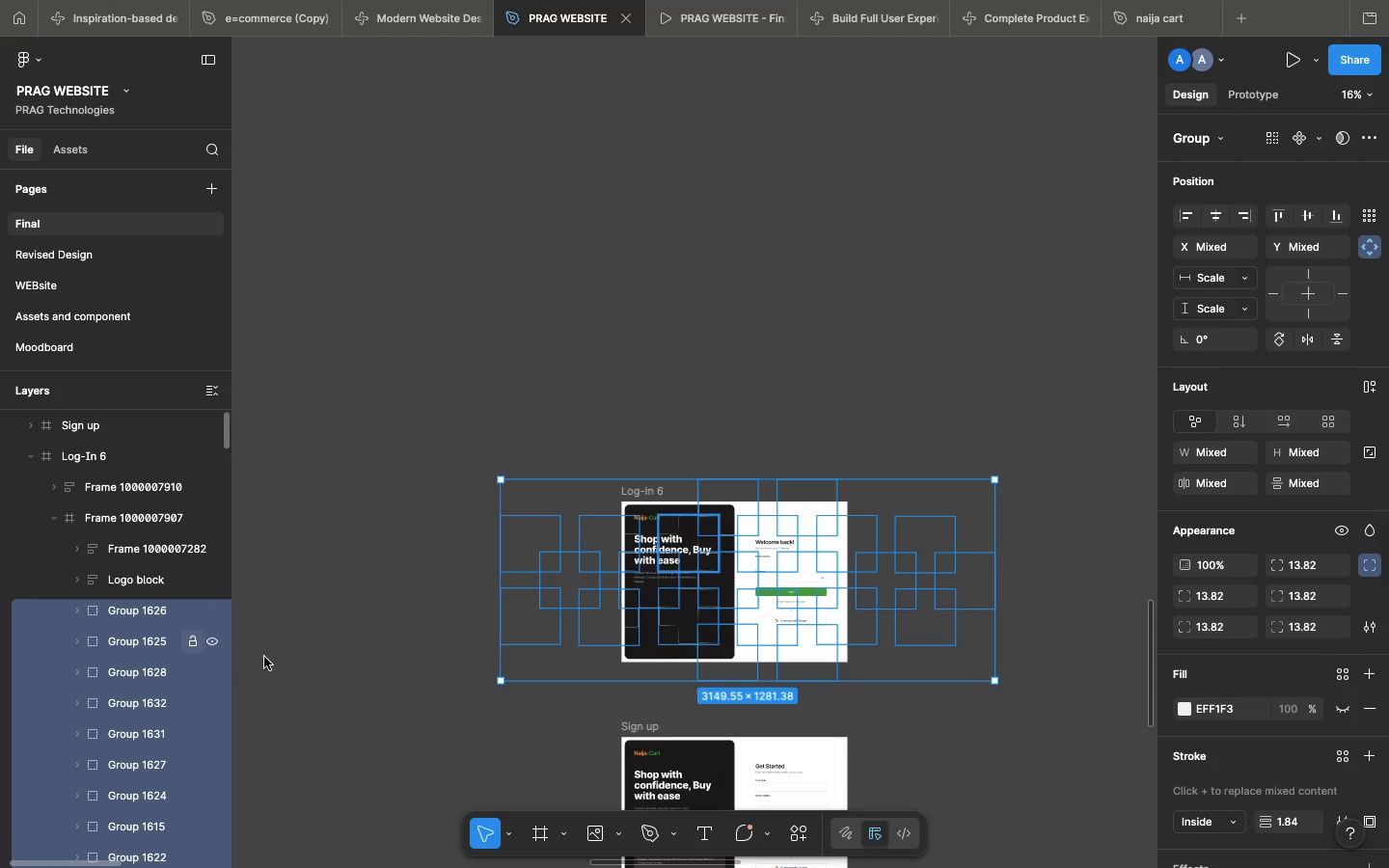 
key(Meta+Z)
 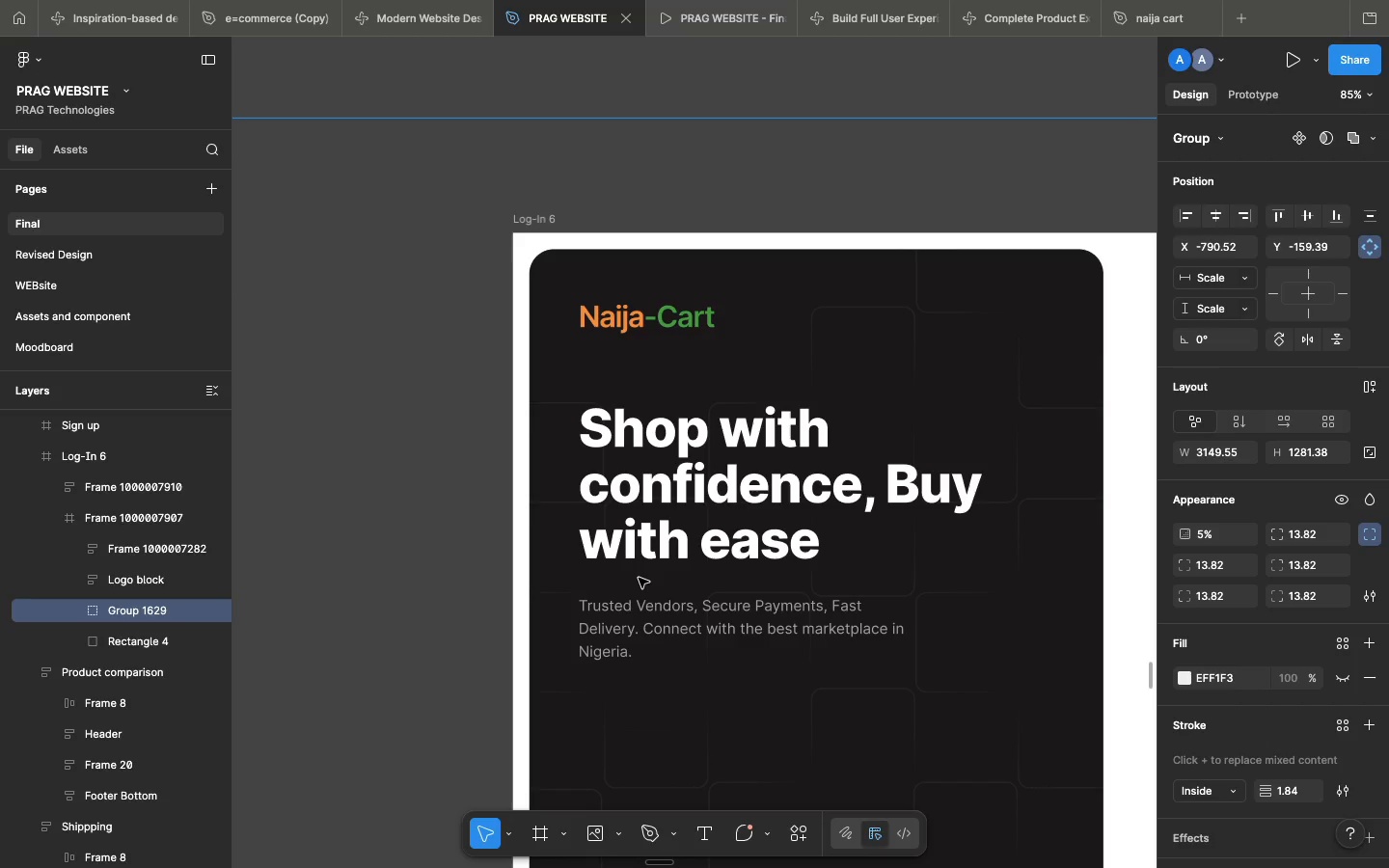 
wait(19.01)
 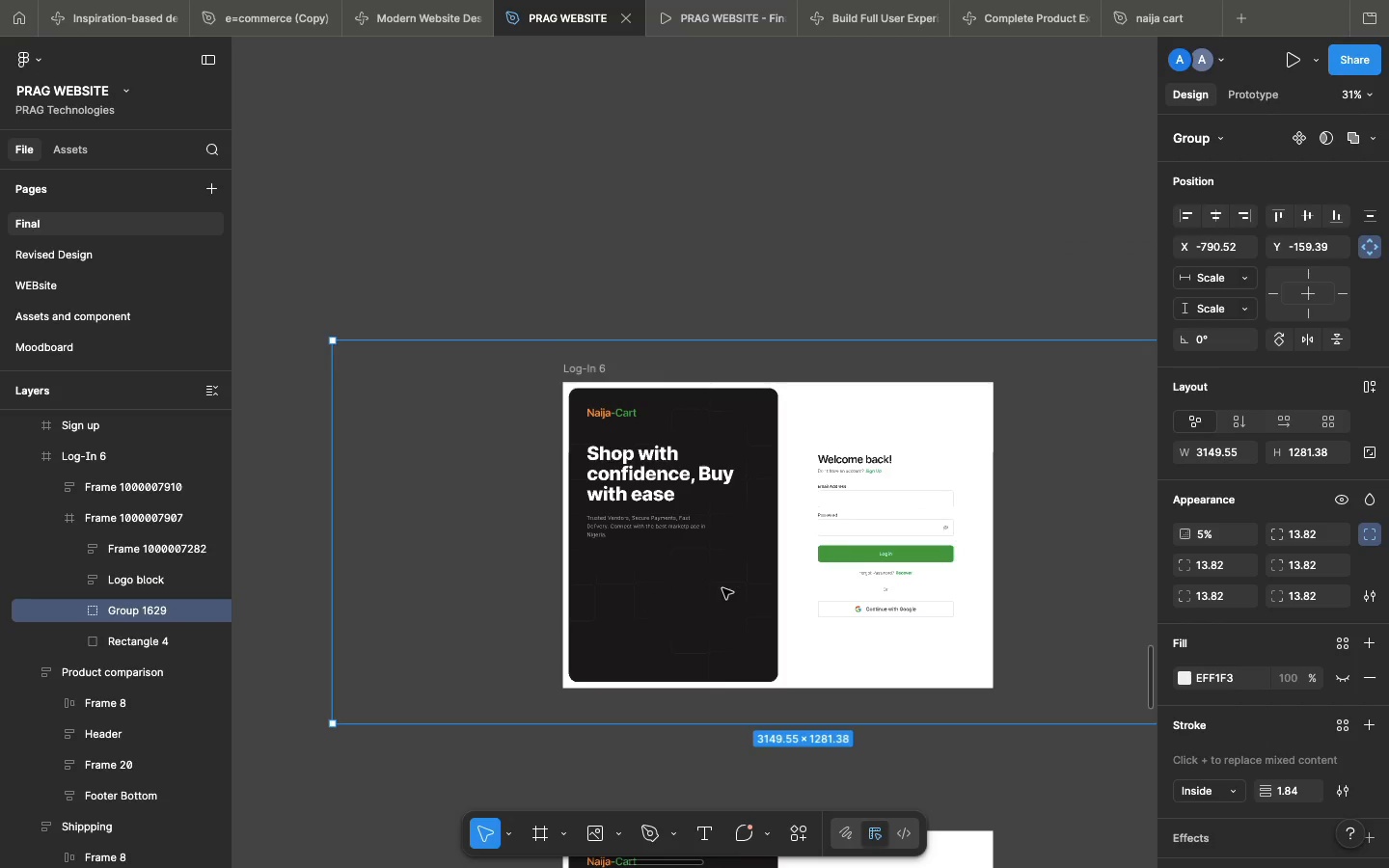 
left_click([754, 614])
 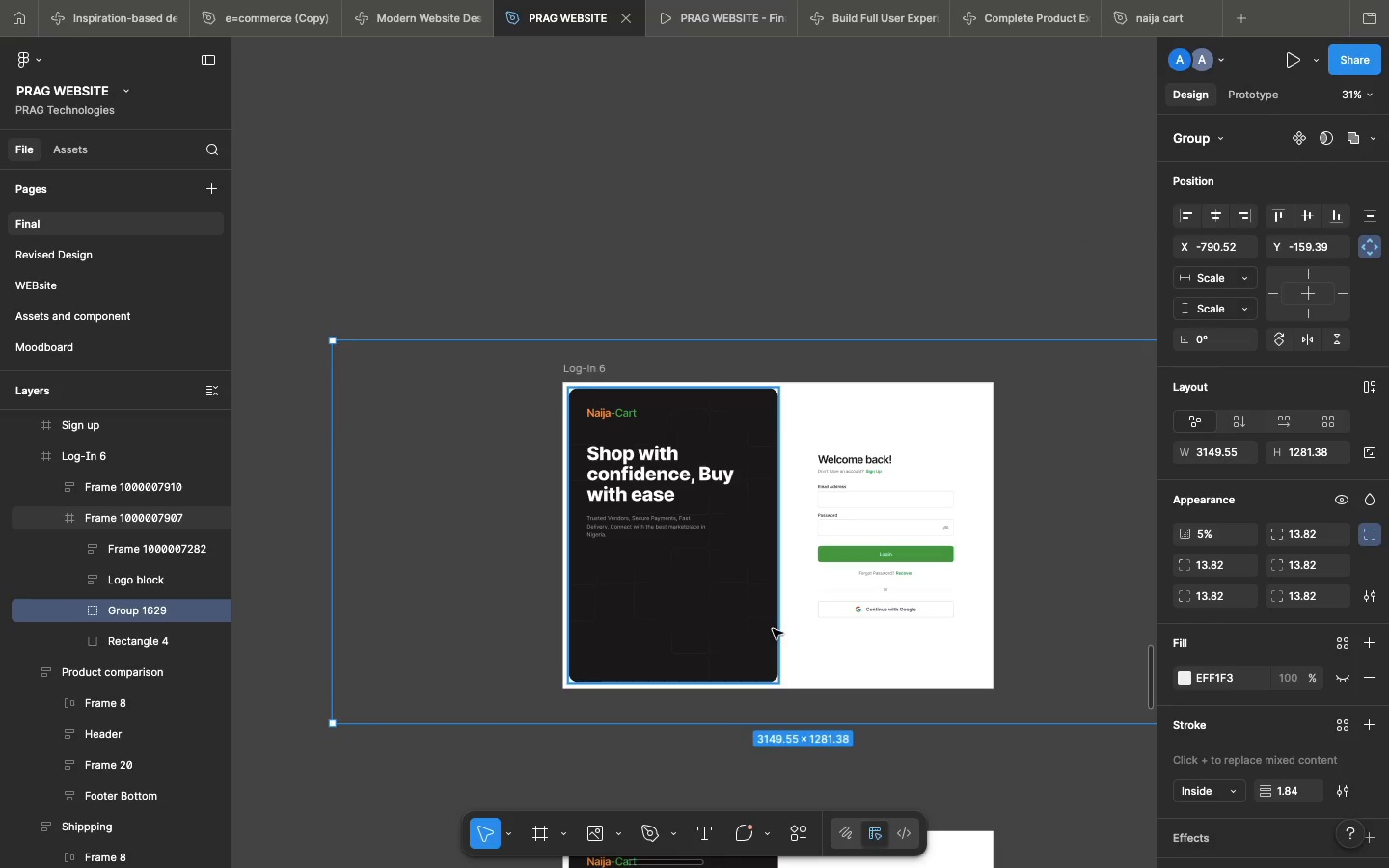 
left_click([773, 629])
 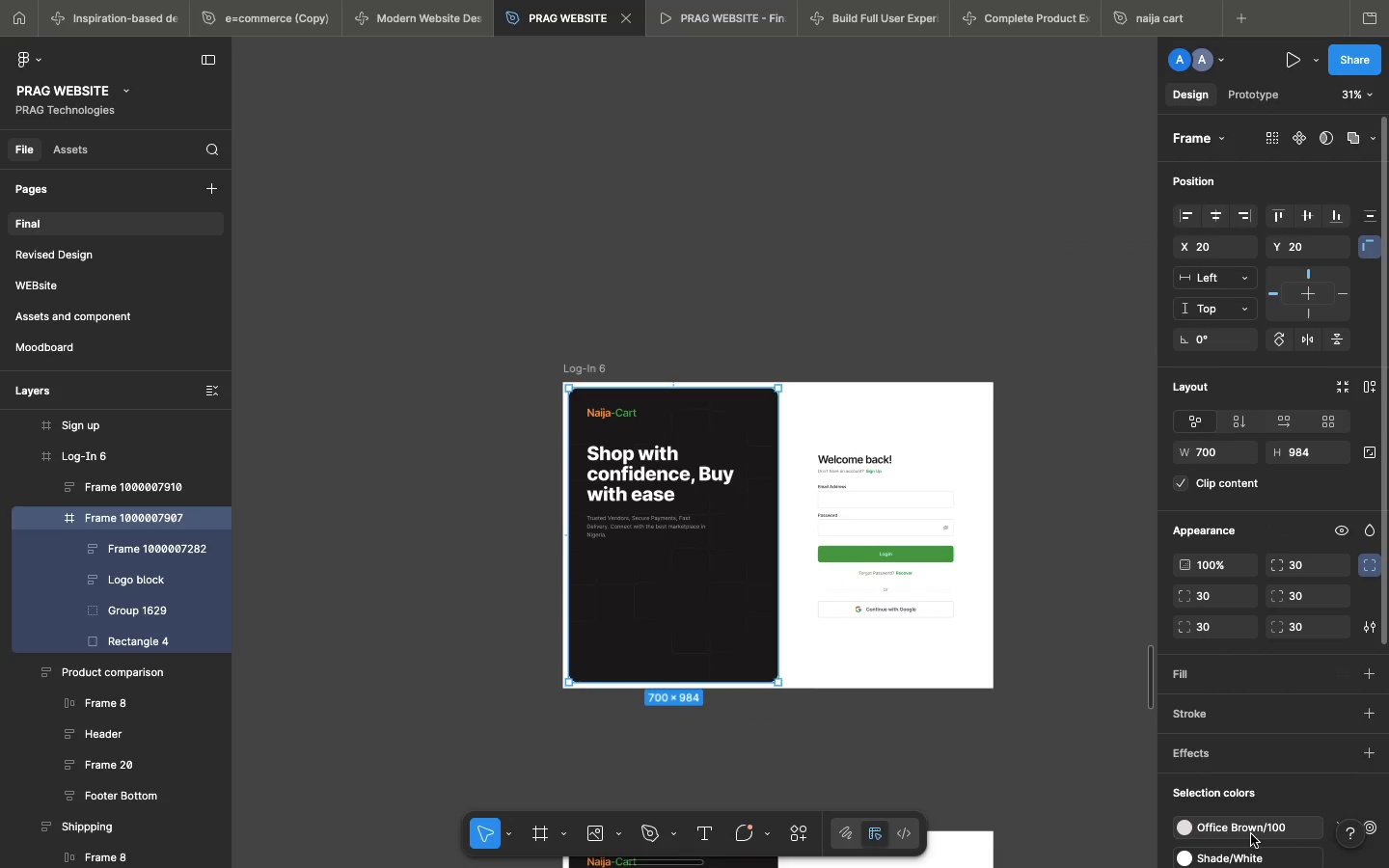 
scroll: coordinate [660, 578], scroll_direction: down, amount: 14.0
 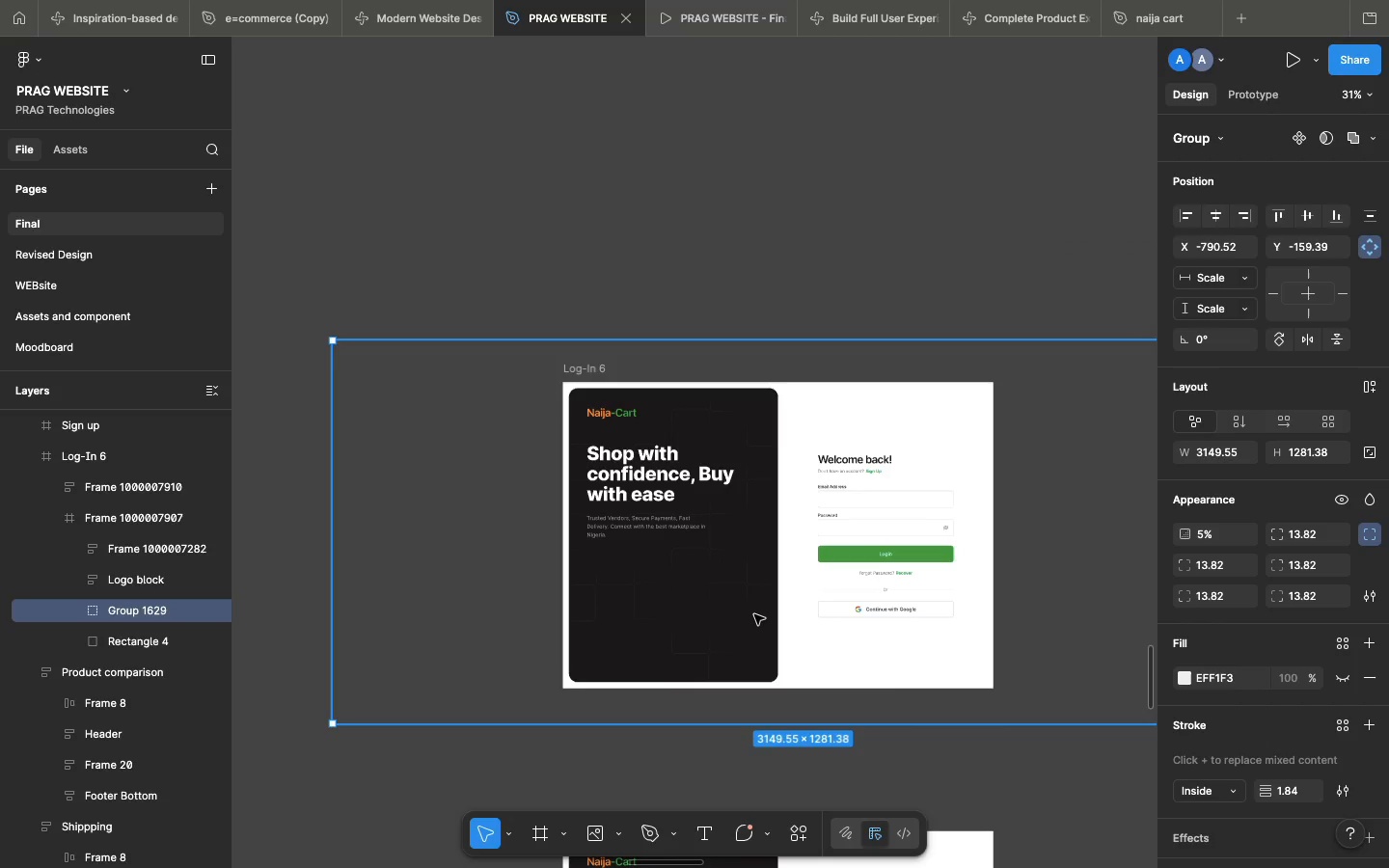 
left_click([1187, 849])
 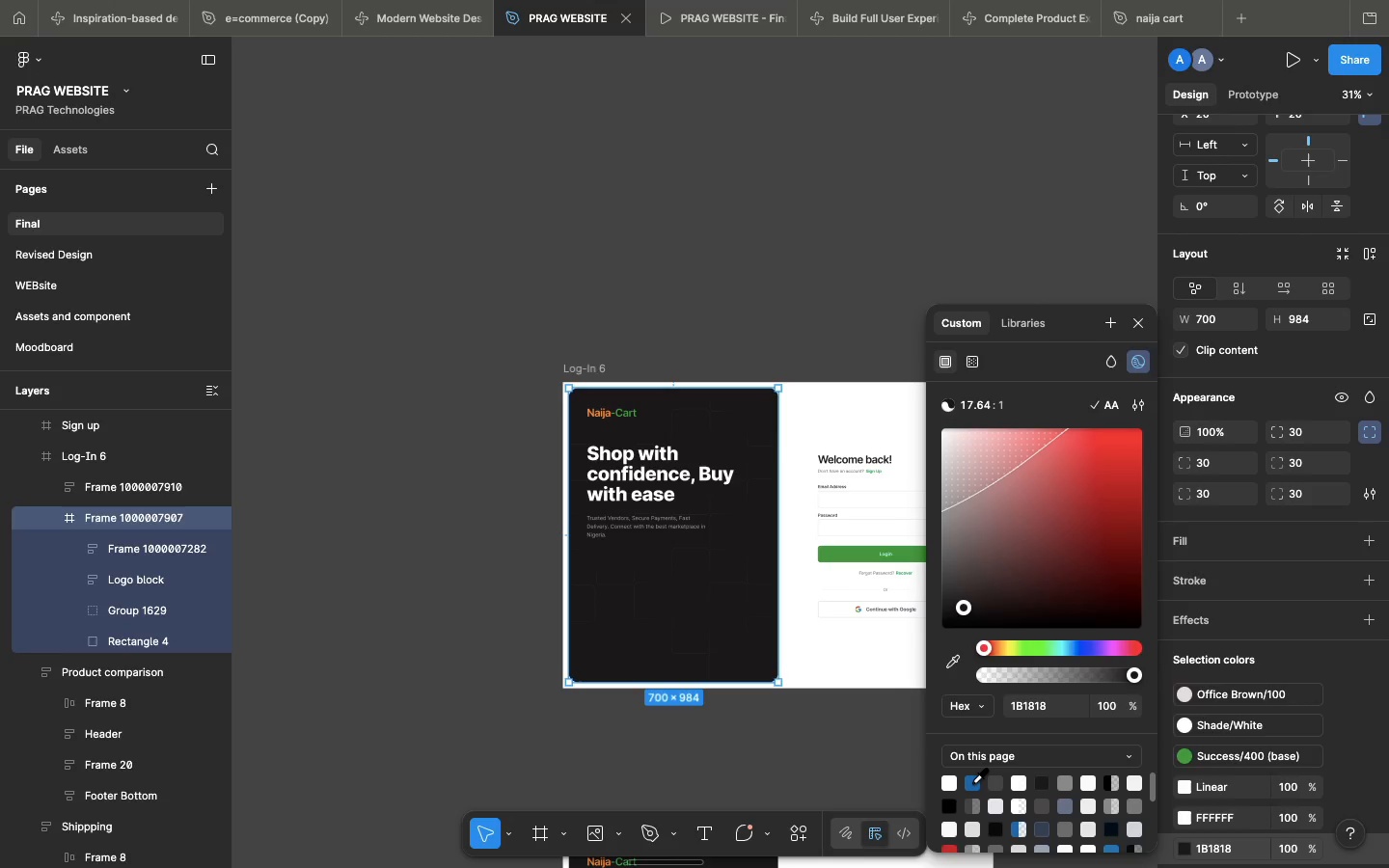 
scroll: coordinate [1251, 834], scroll_direction: down, amount: 18.0
 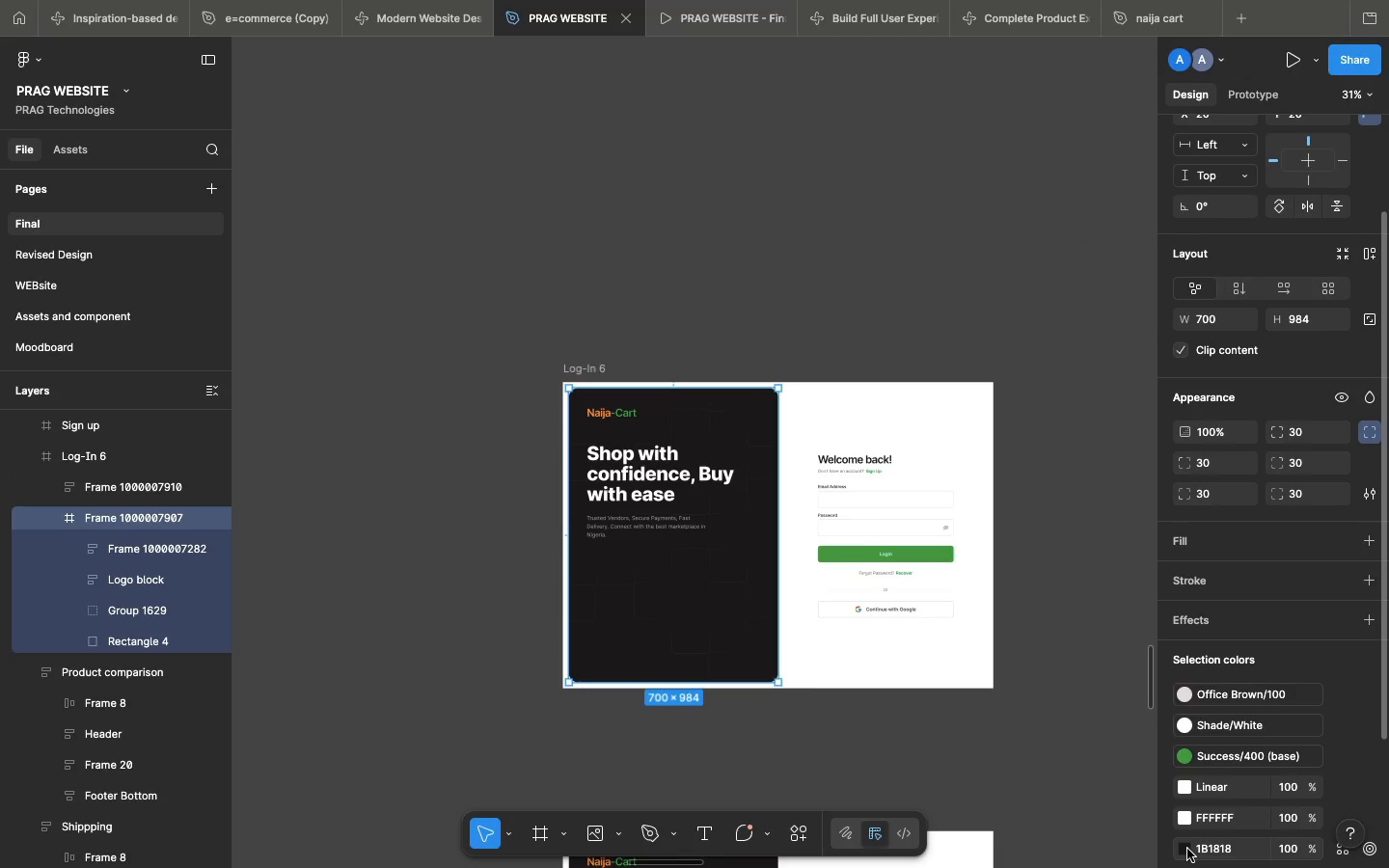 
left_click([972, 782])
 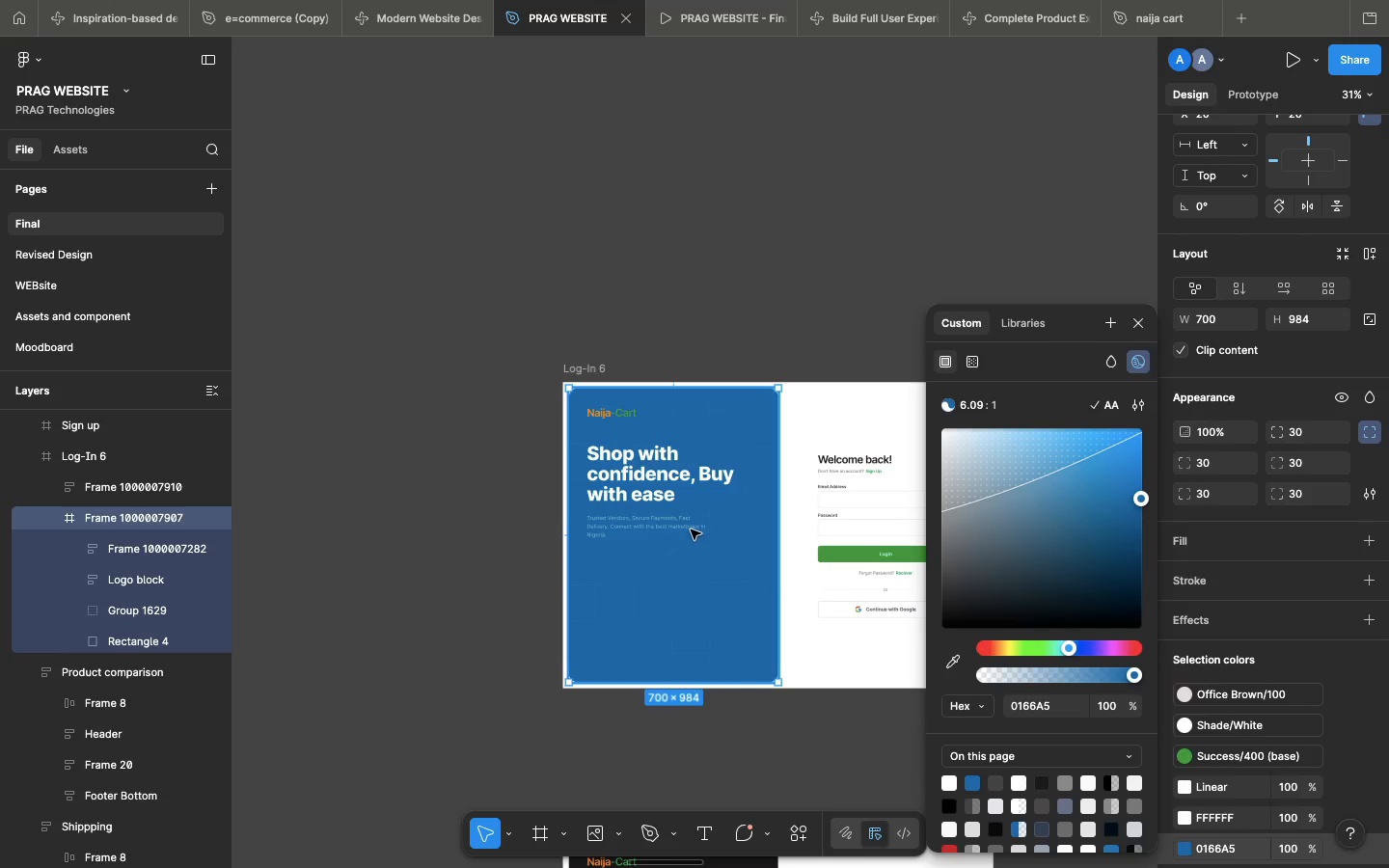 
left_click([691, 528])
 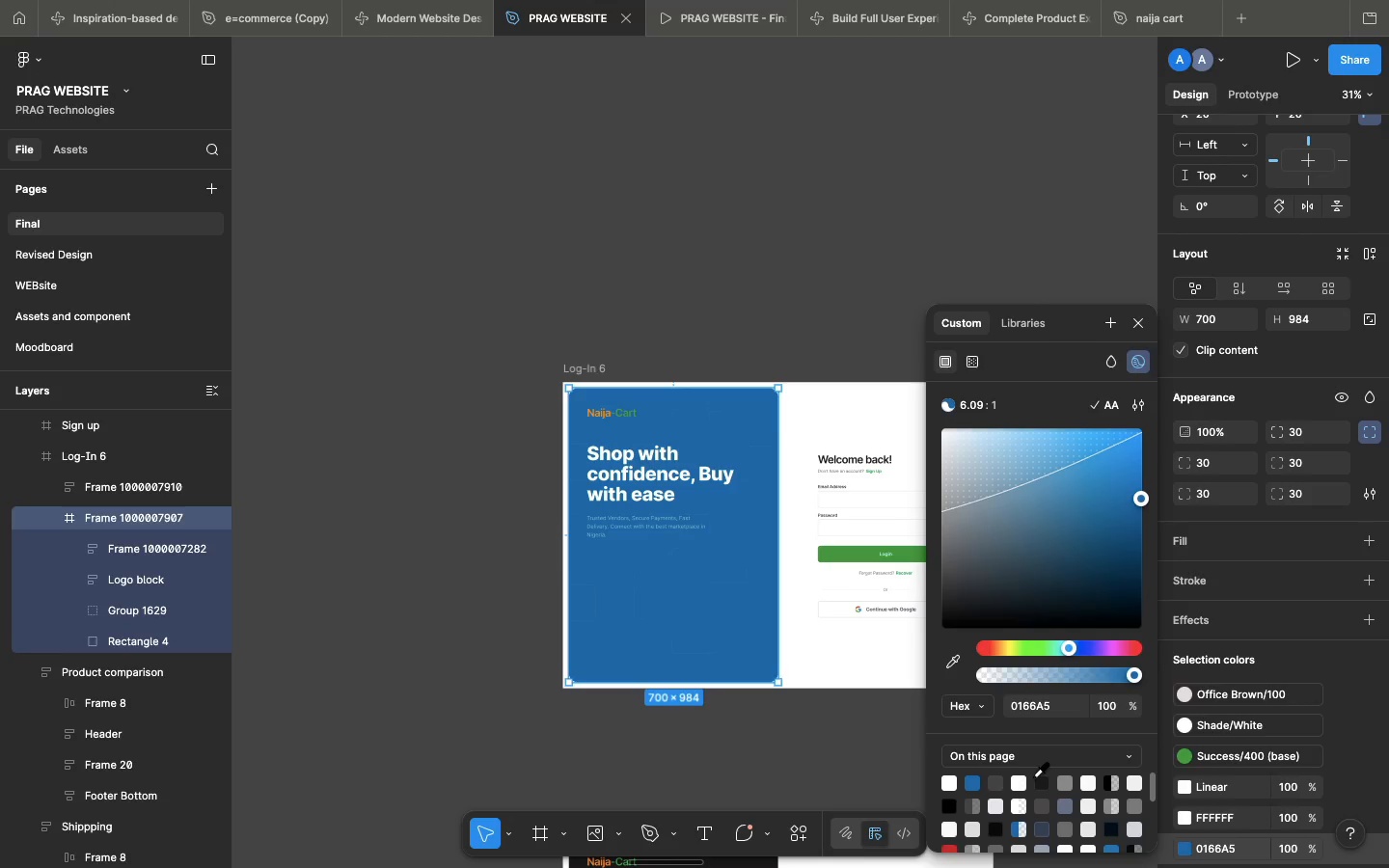 
wait(8.14)
 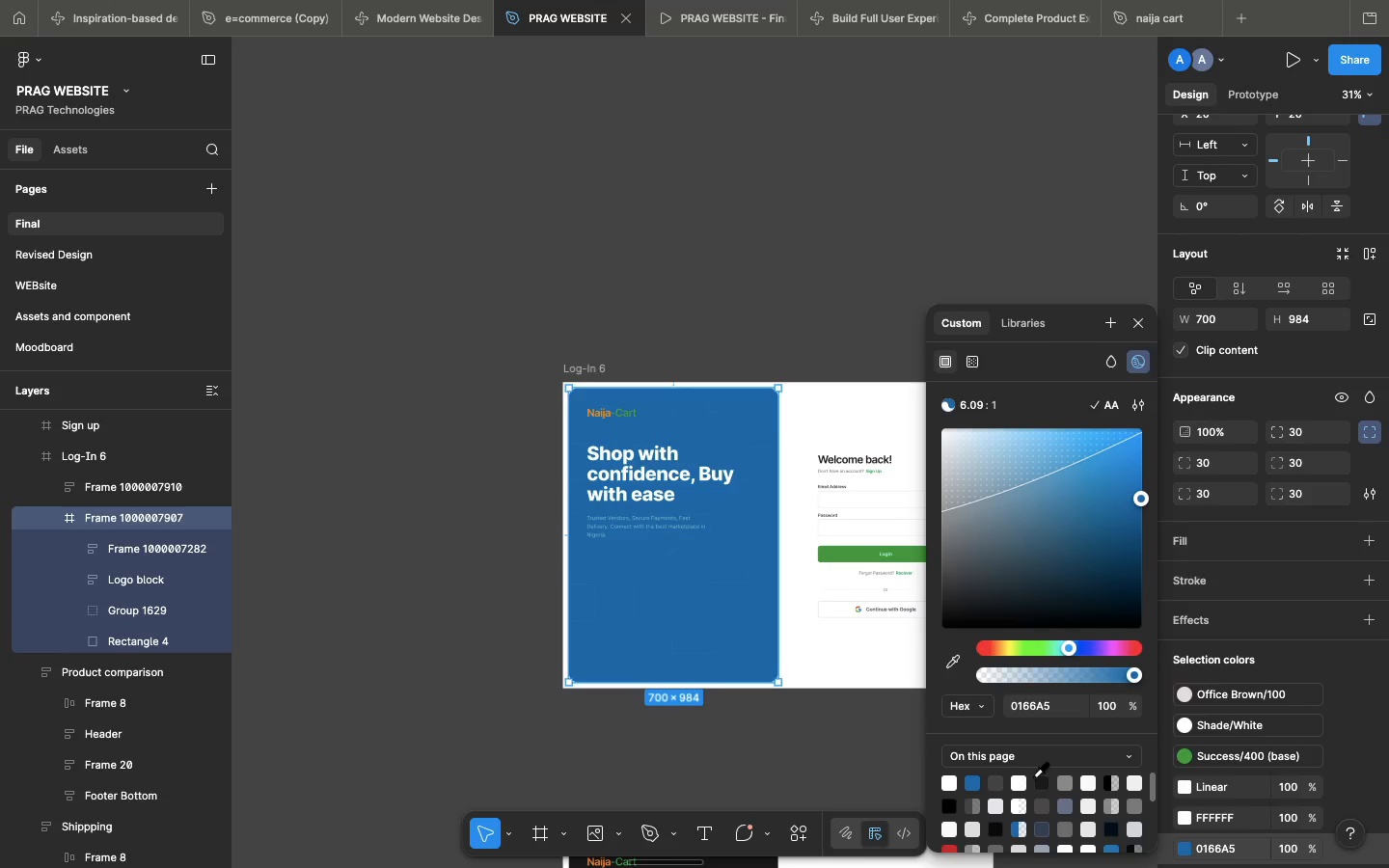 
left_click([1049, 466])
 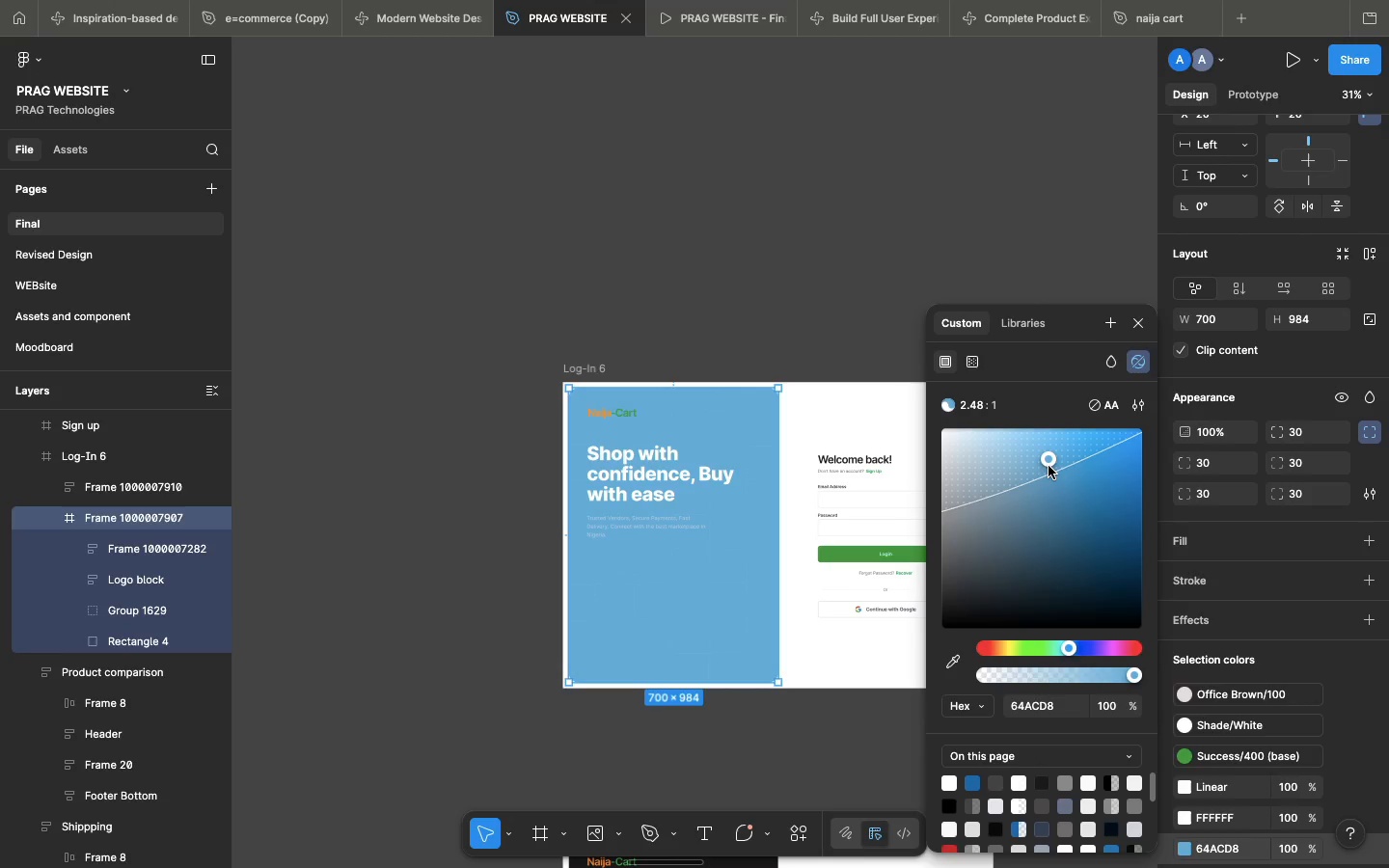 
key(Meta+Z)
 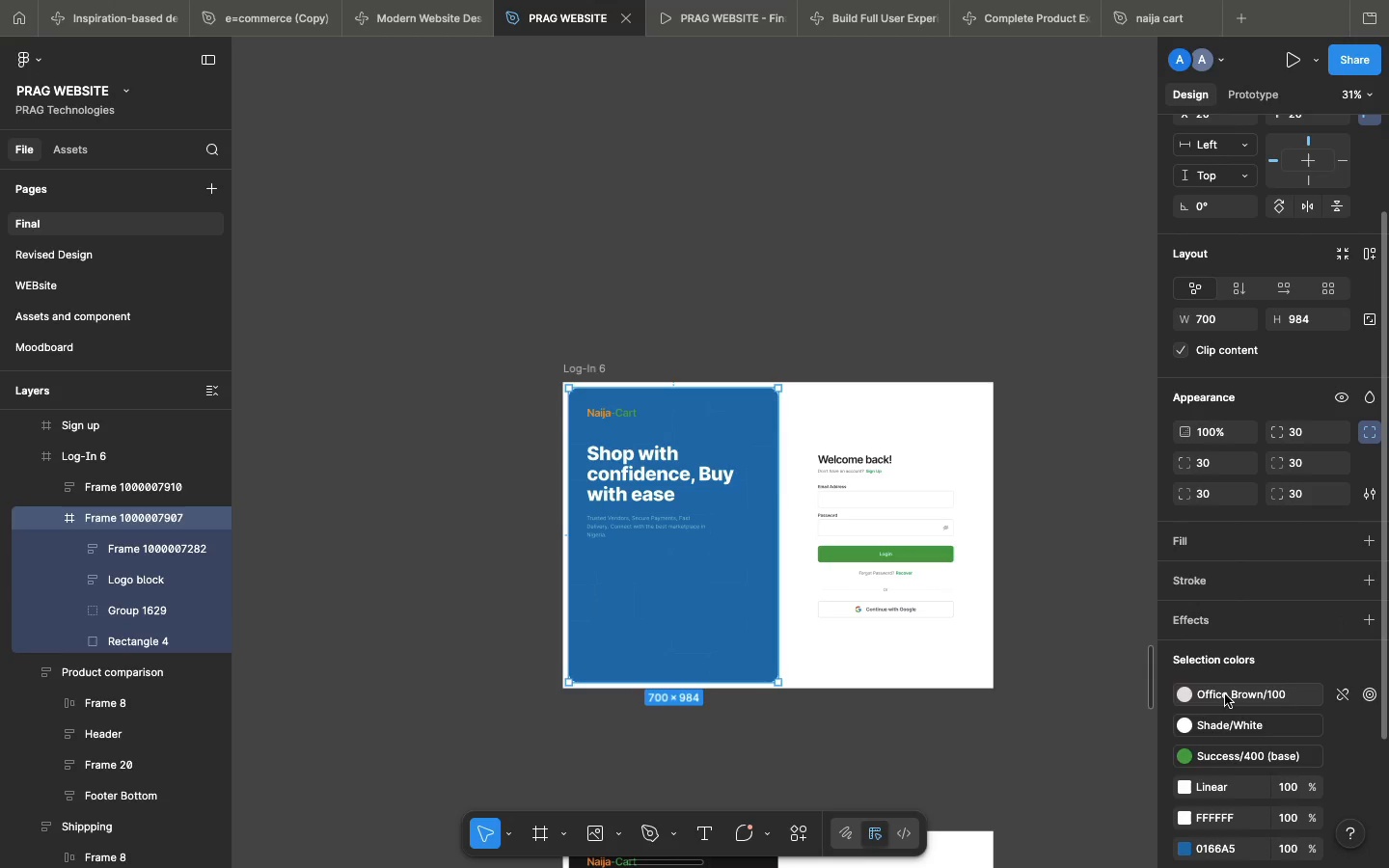 
wait(5.49)
 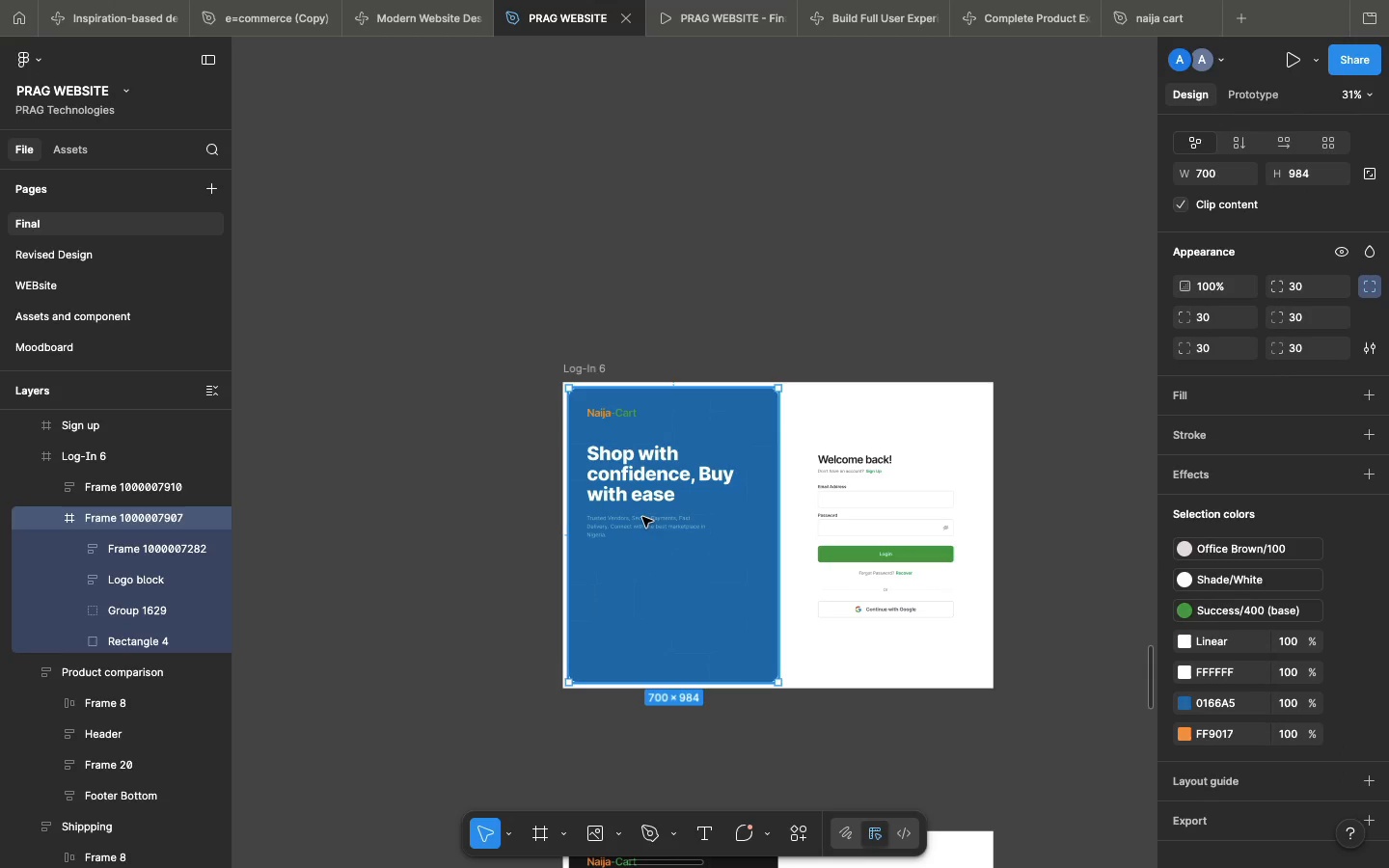 
double_click([642, 517])
 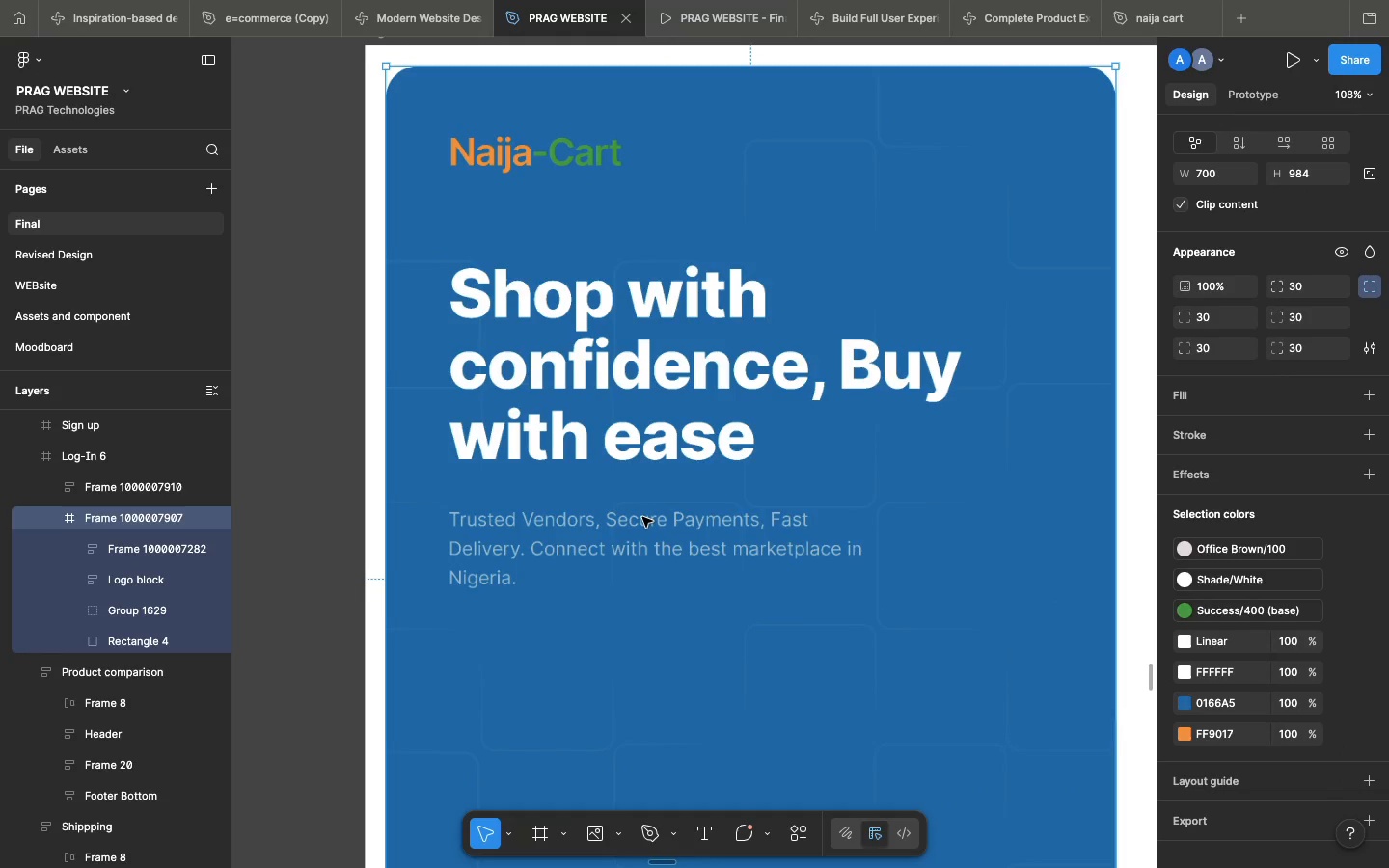 
triple_click([642, 517])
 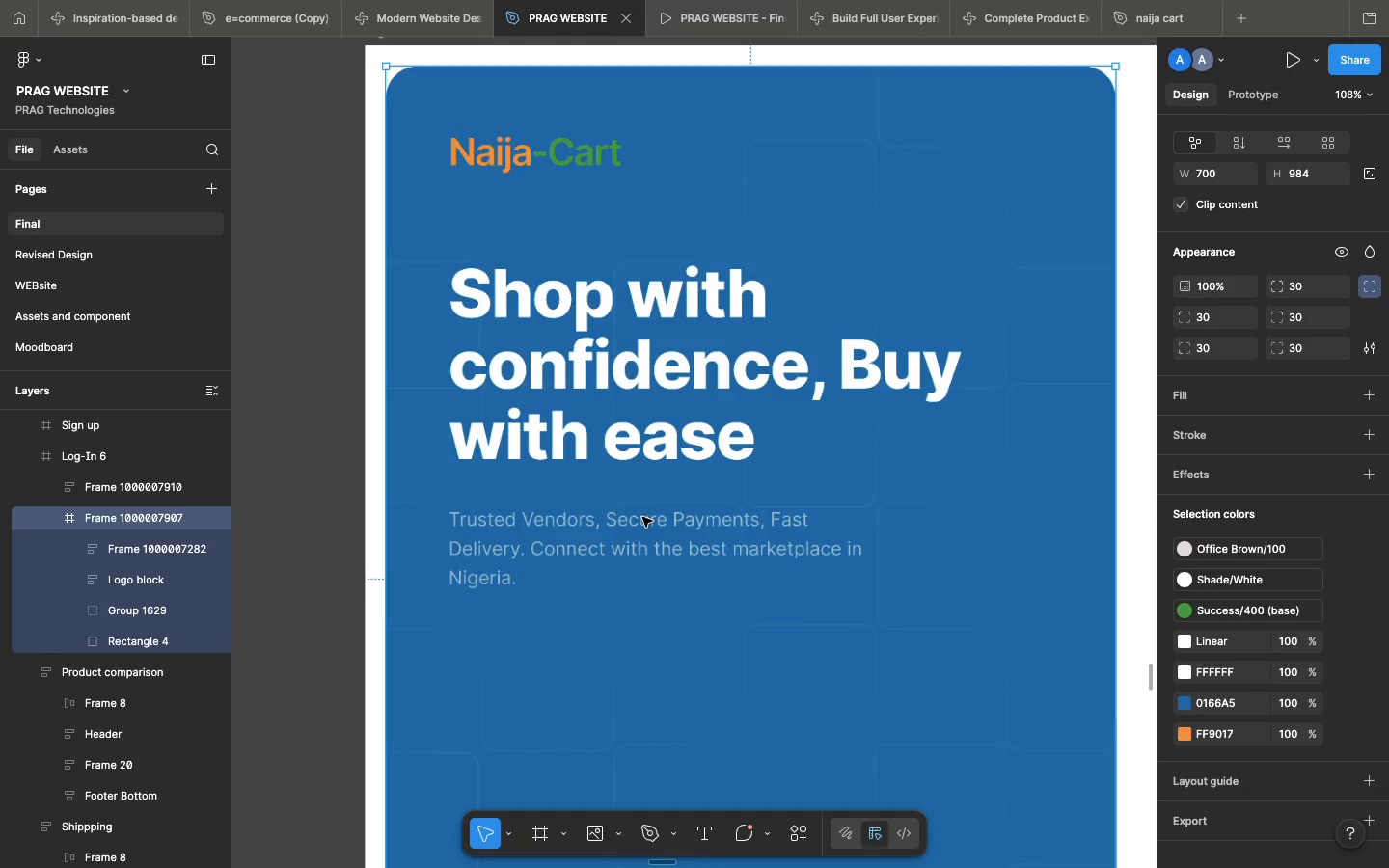 
triple_click([642, 517])
 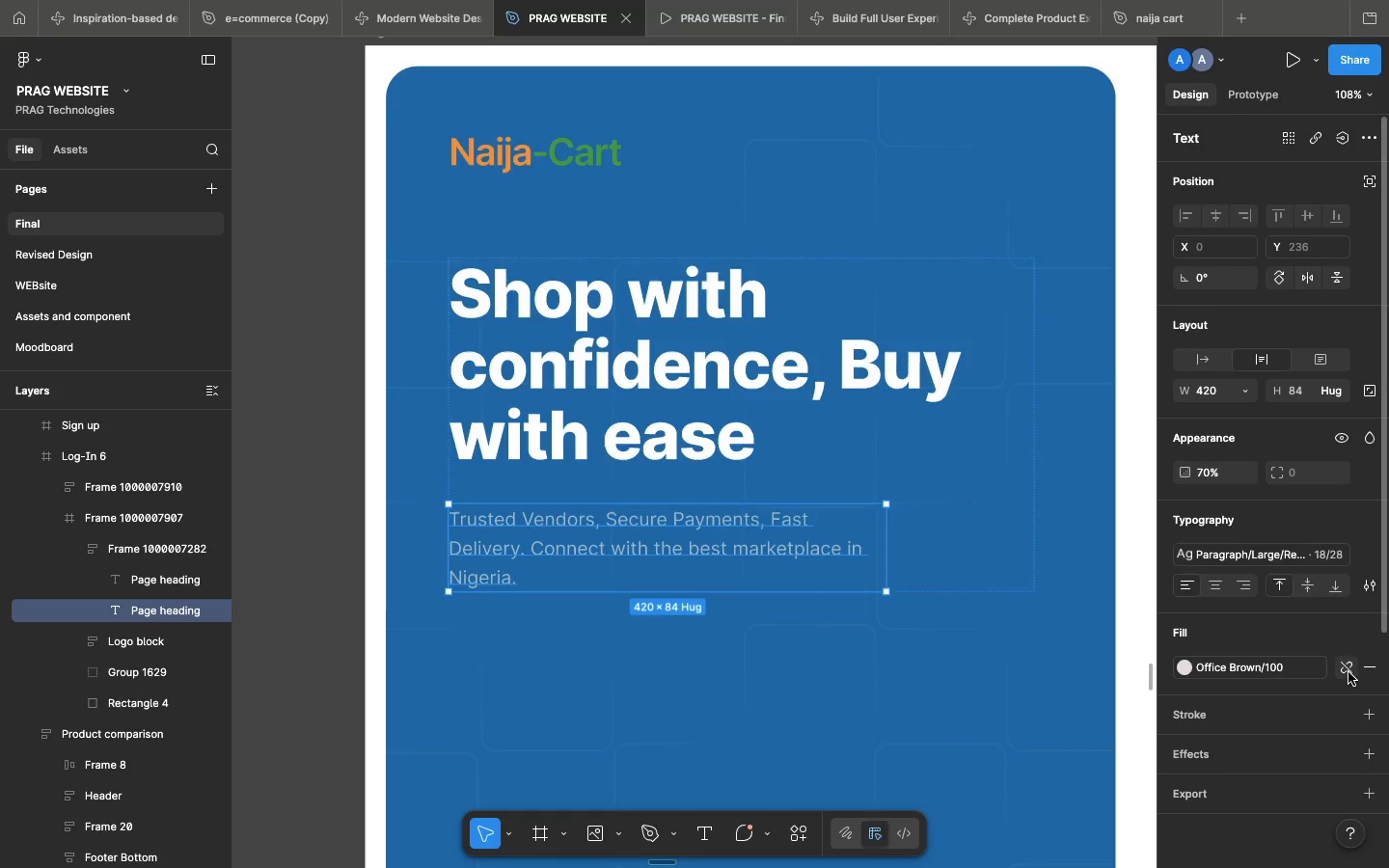 
scroll: coordinate [1218, 697], scroll_direction: down, amount: 25.0
 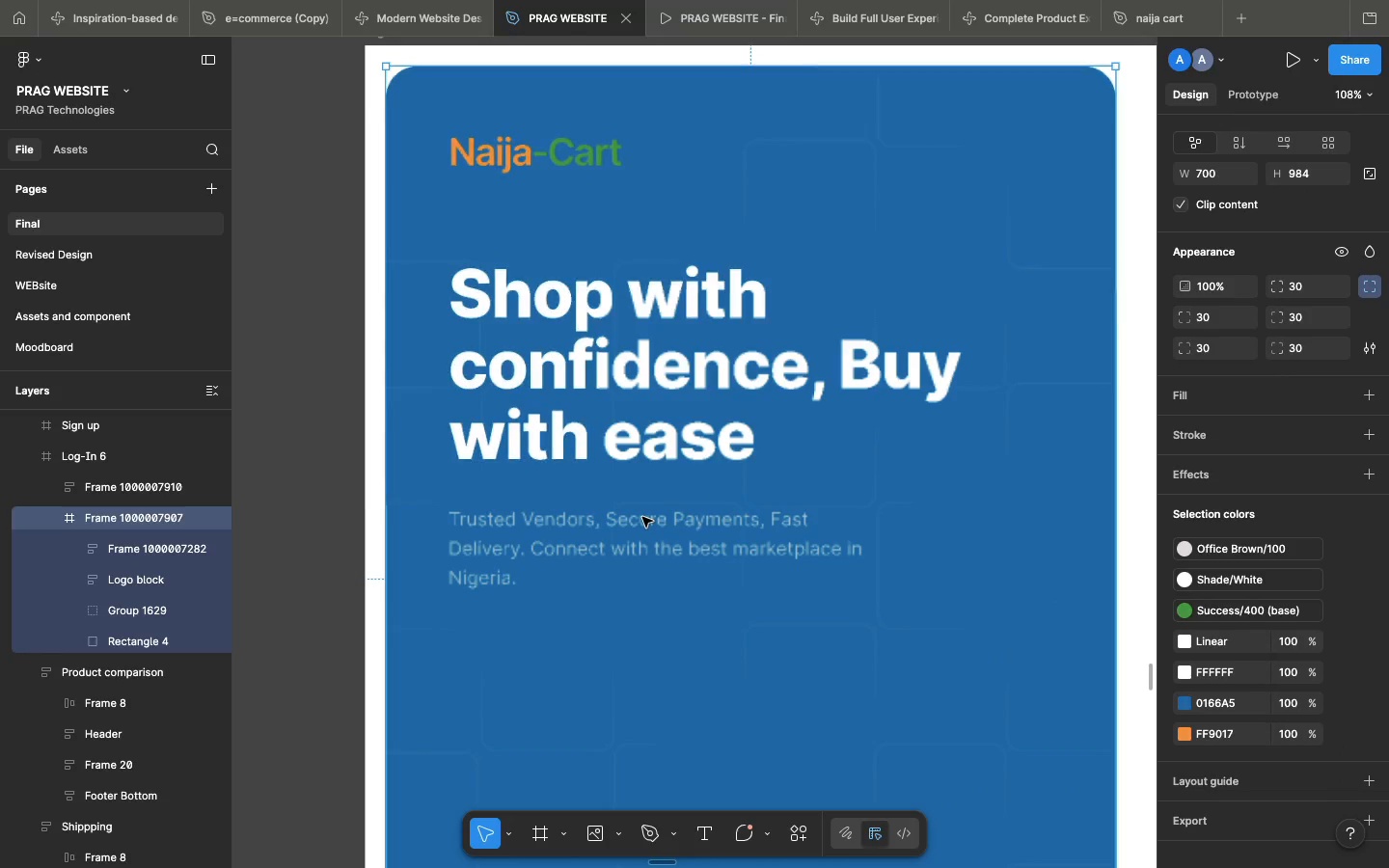 
left_click([1348, 670])
 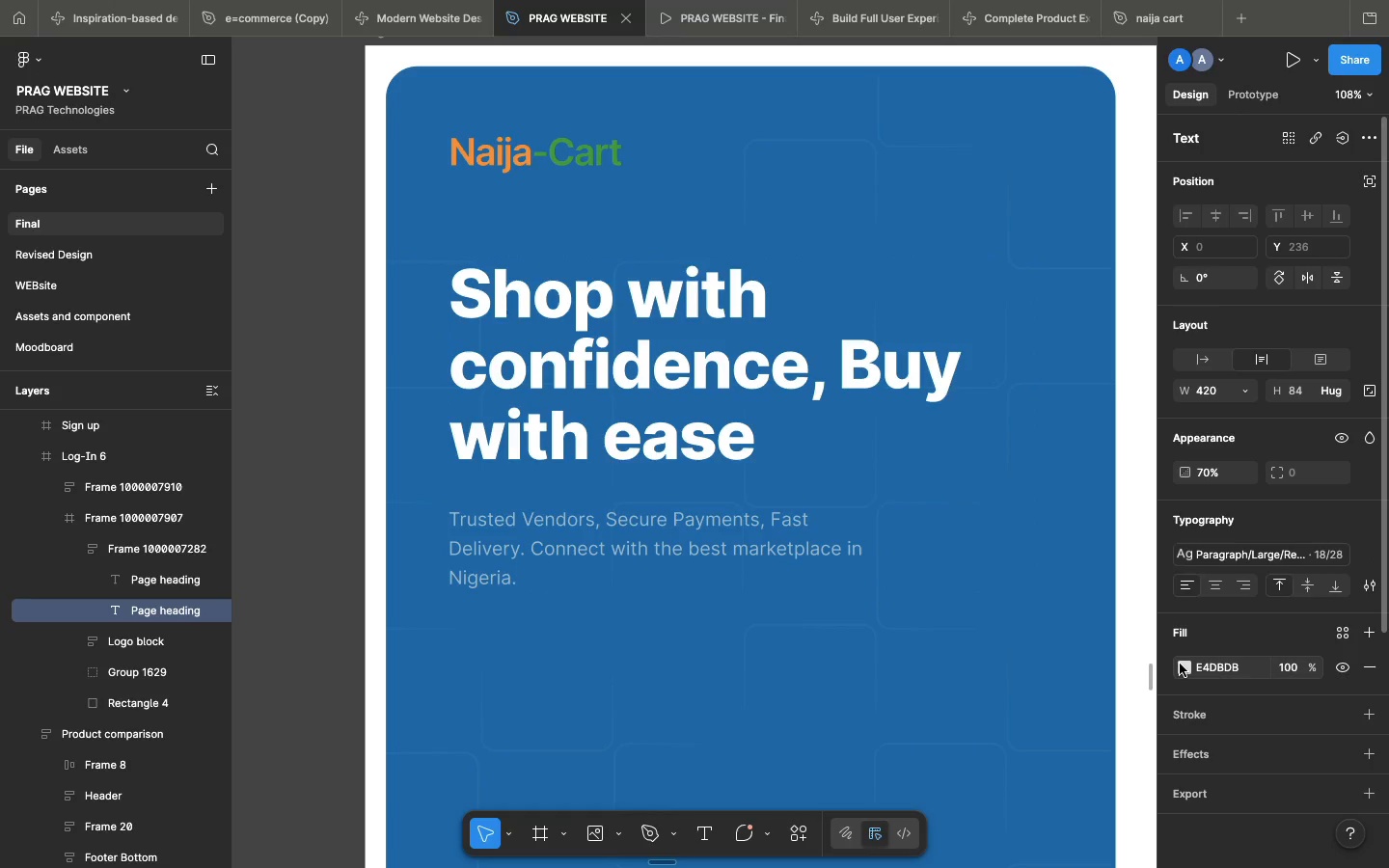 
left_click([1181, 664])
 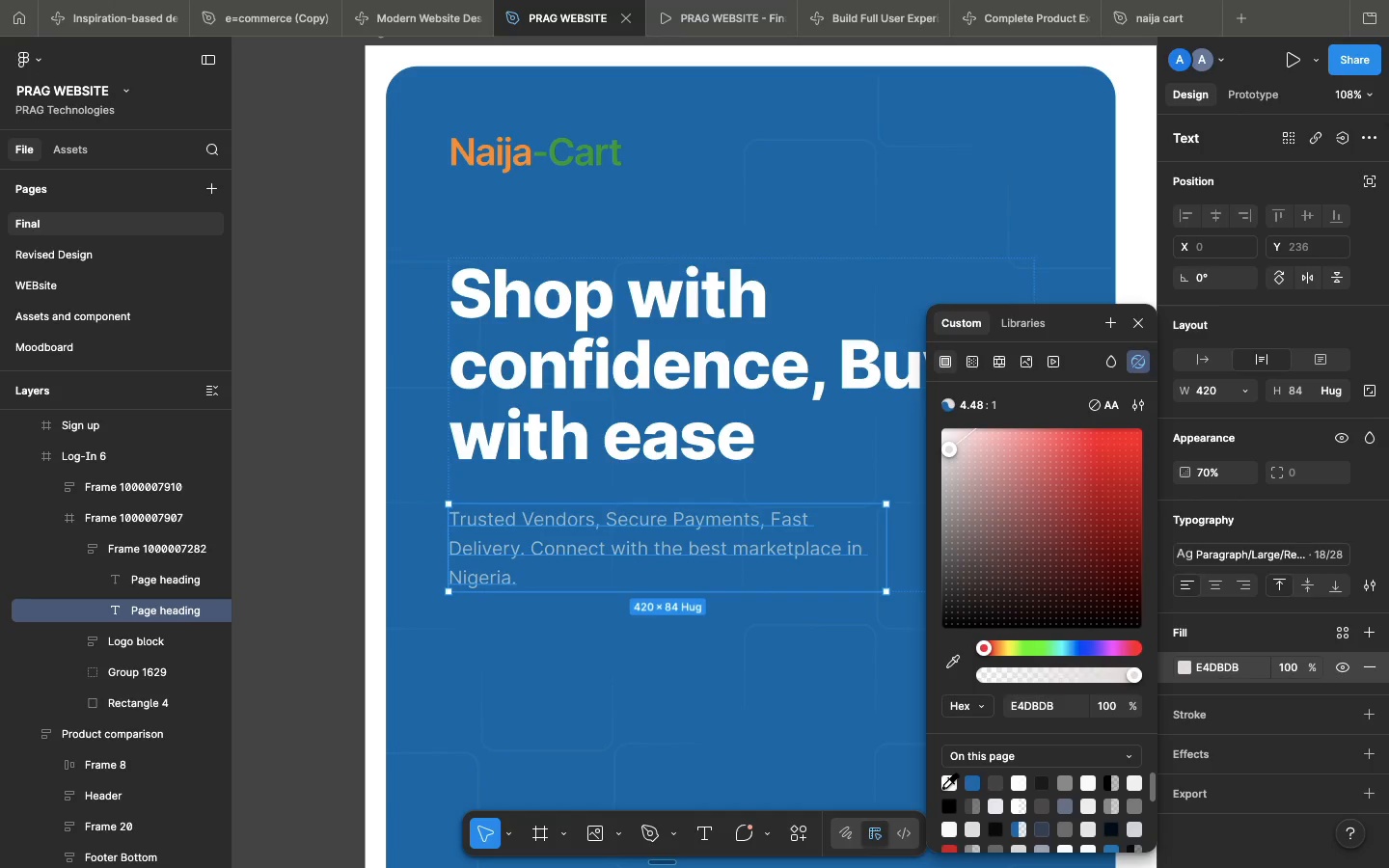 
left_click([945, 785])
 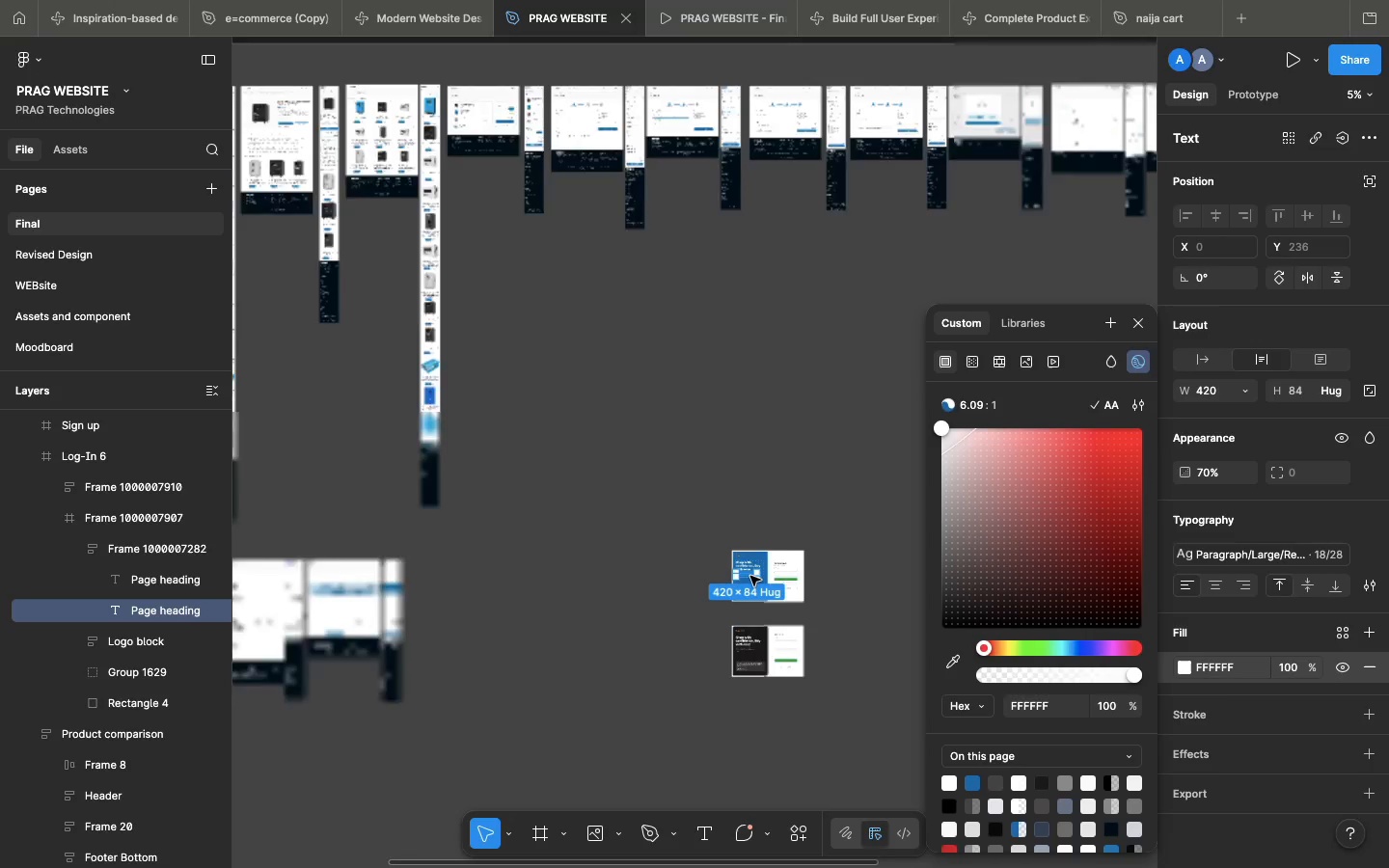 
wait(7.71)
 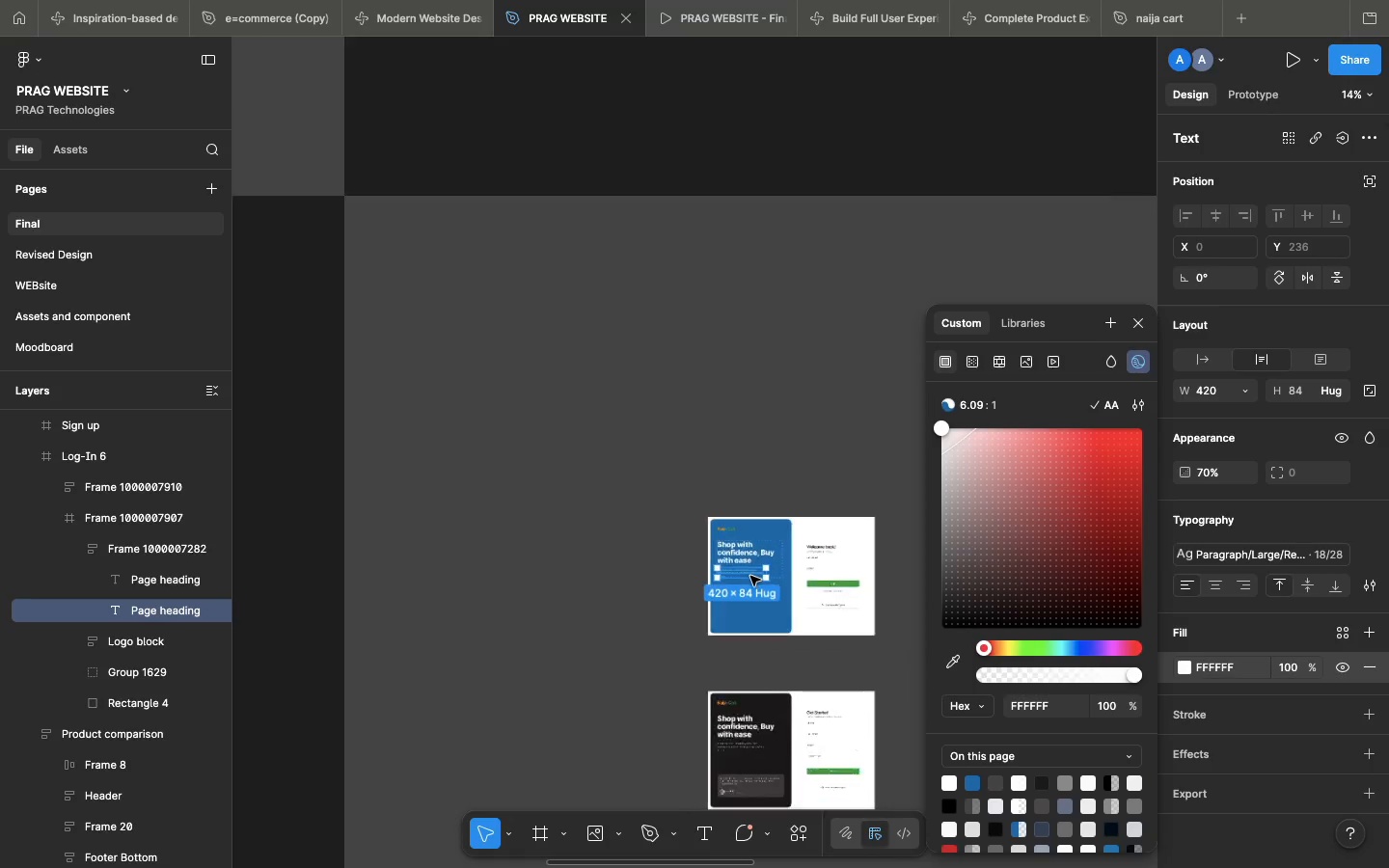 
scroll: coordinate [354, 234], scroll_direction: up, amount: 37.0
 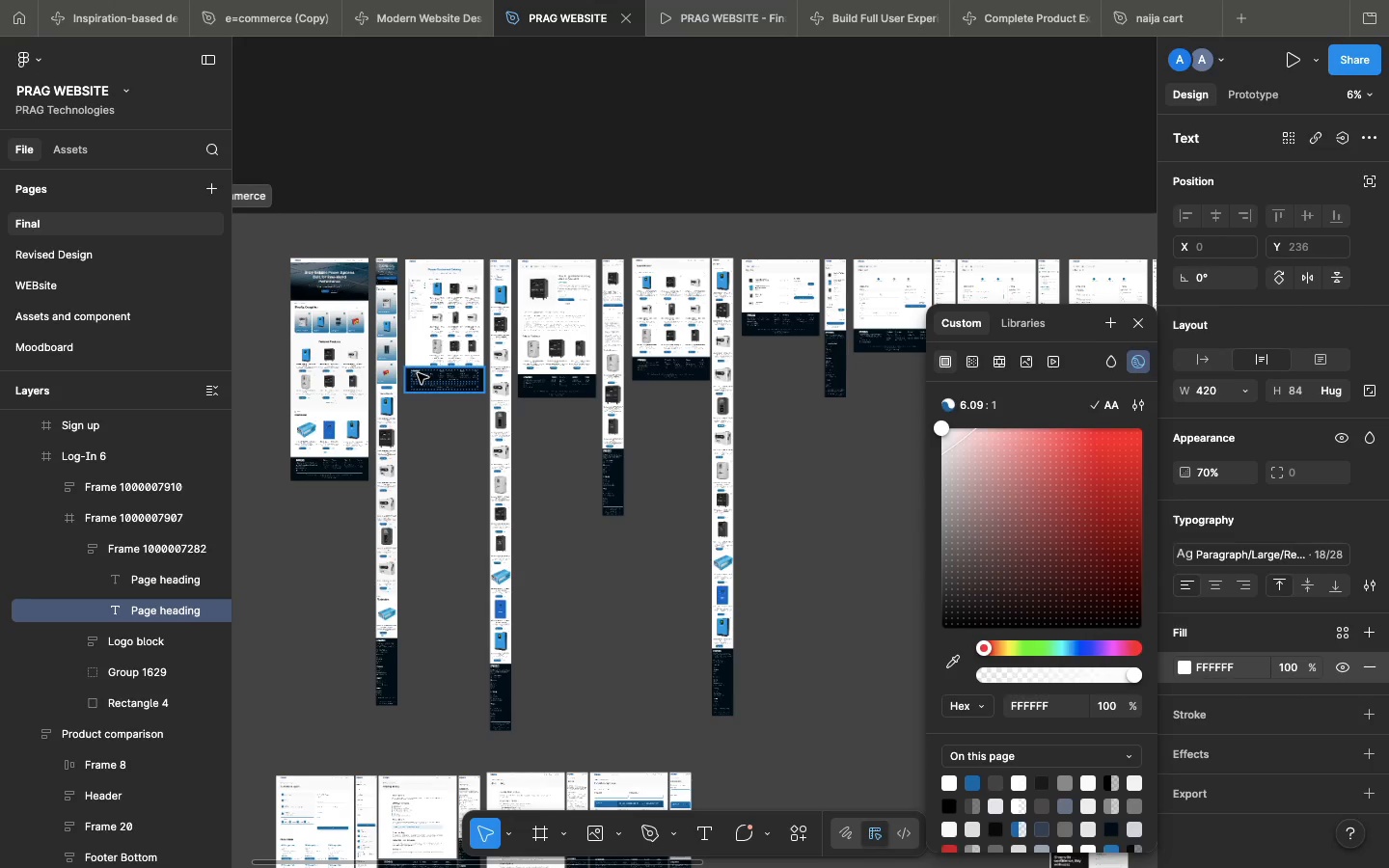 
double_click([418, 371])
 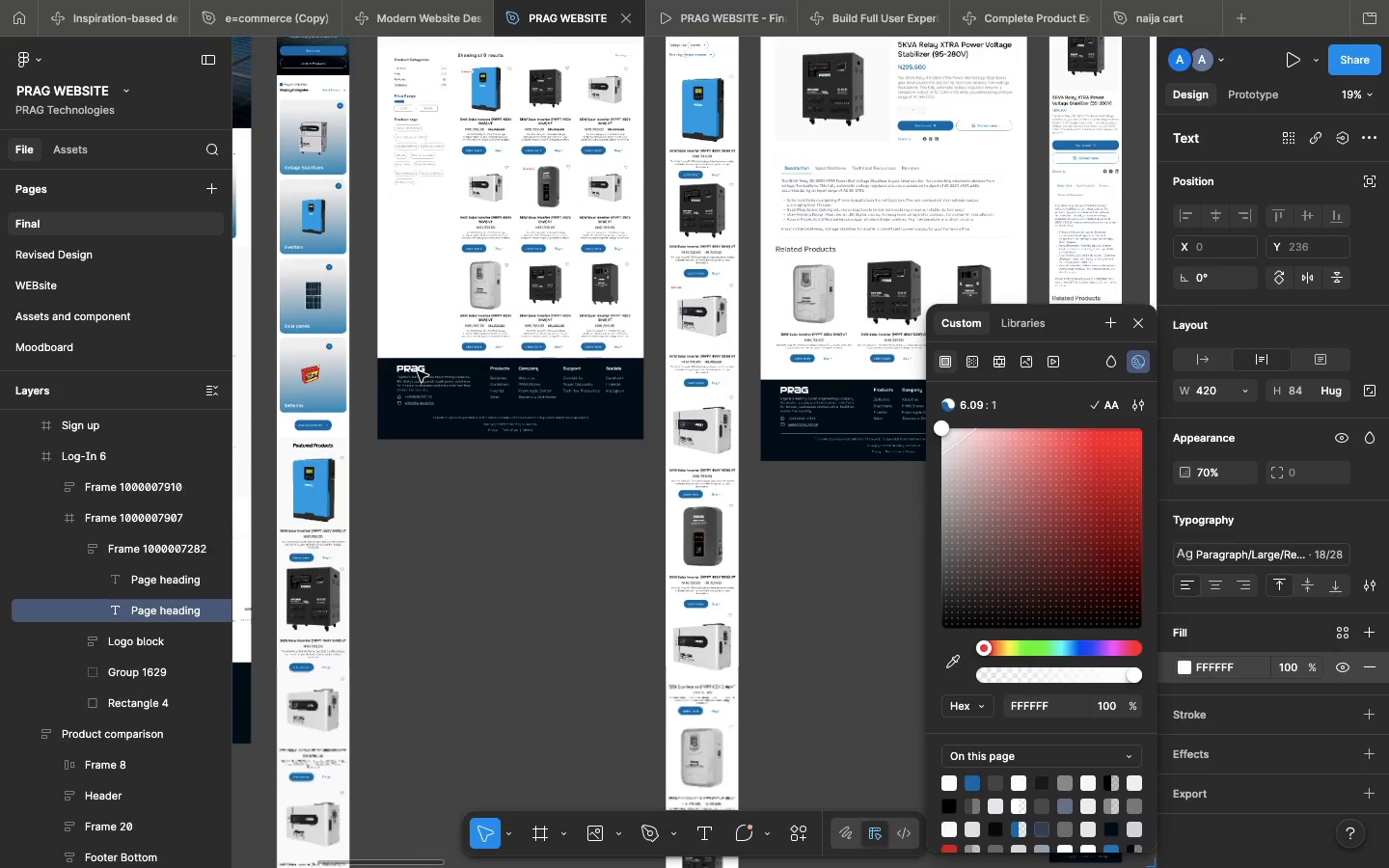 
triple_click([418, 371])
 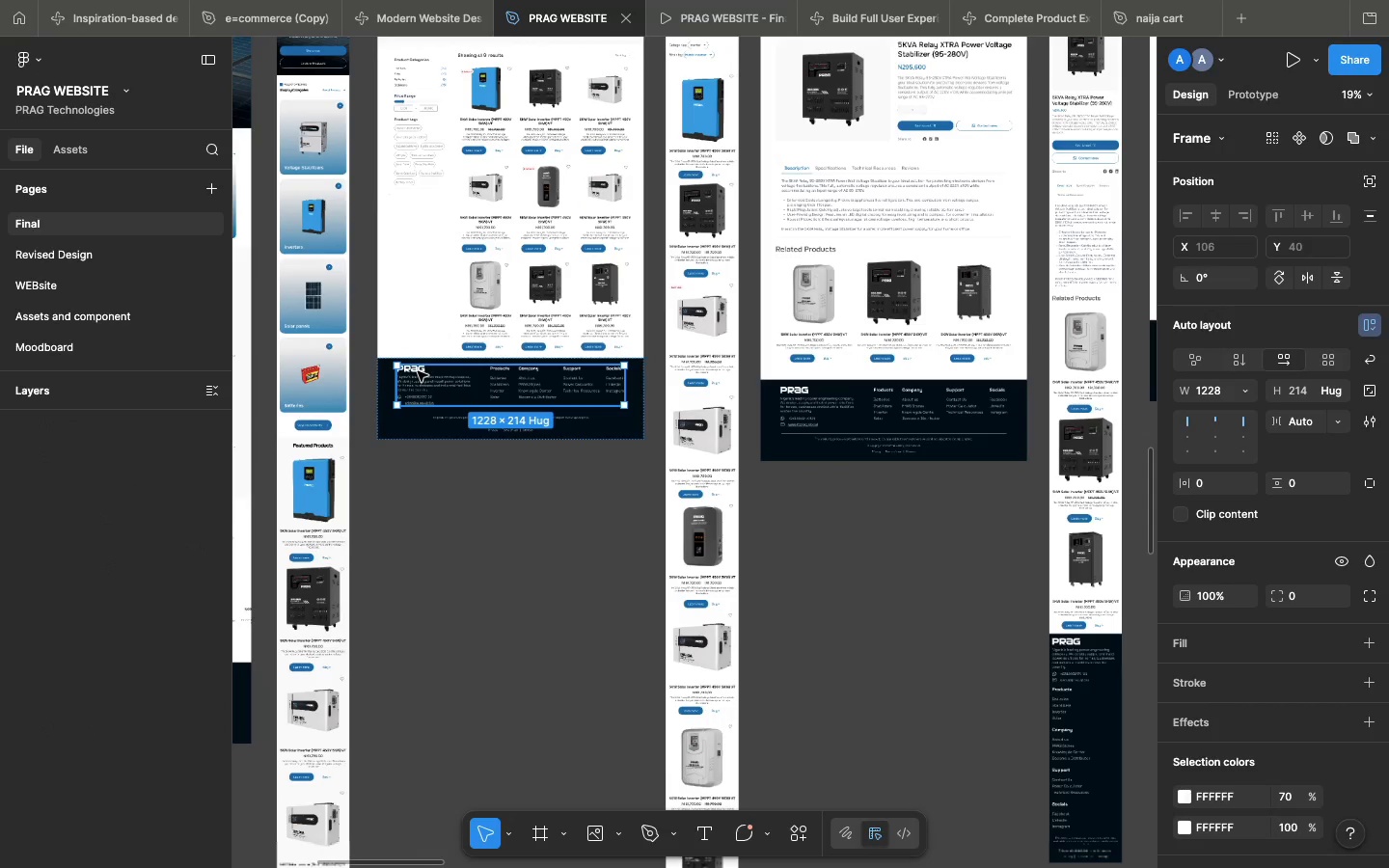 
left_click([418, 371])
 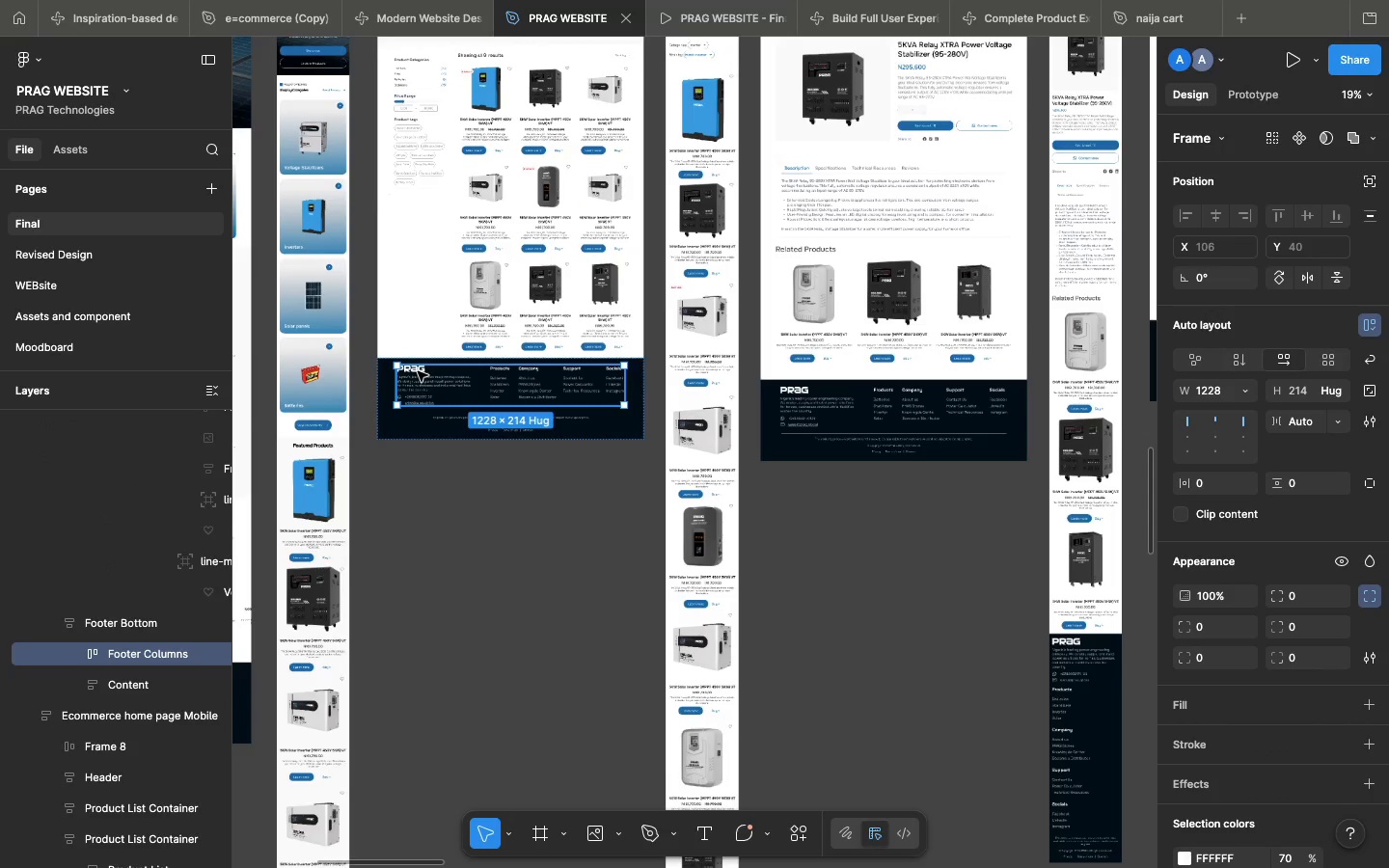 
double_click([418, 371])
 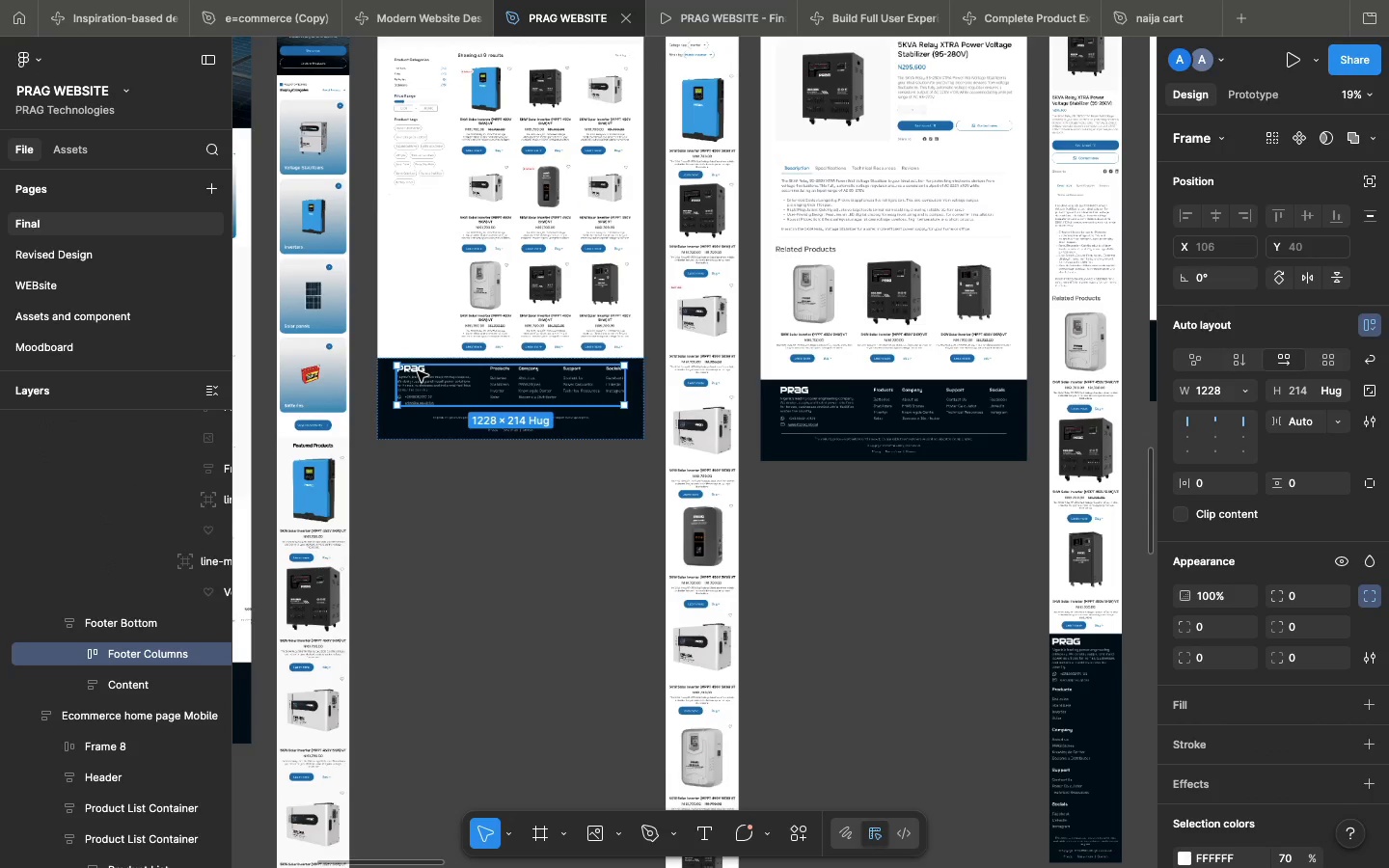 
double_click([418, 371])
 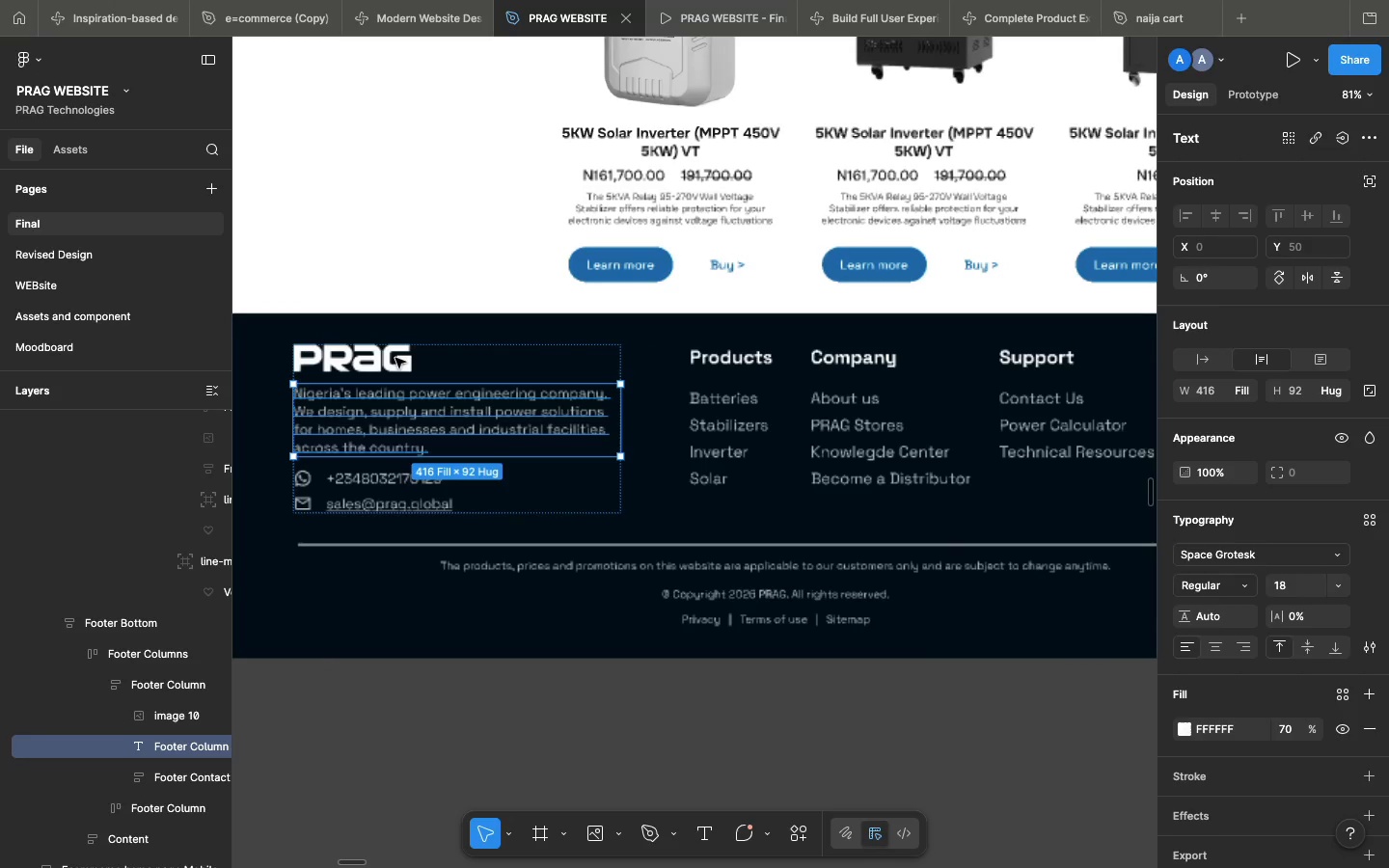 
left_click([387, 352])
 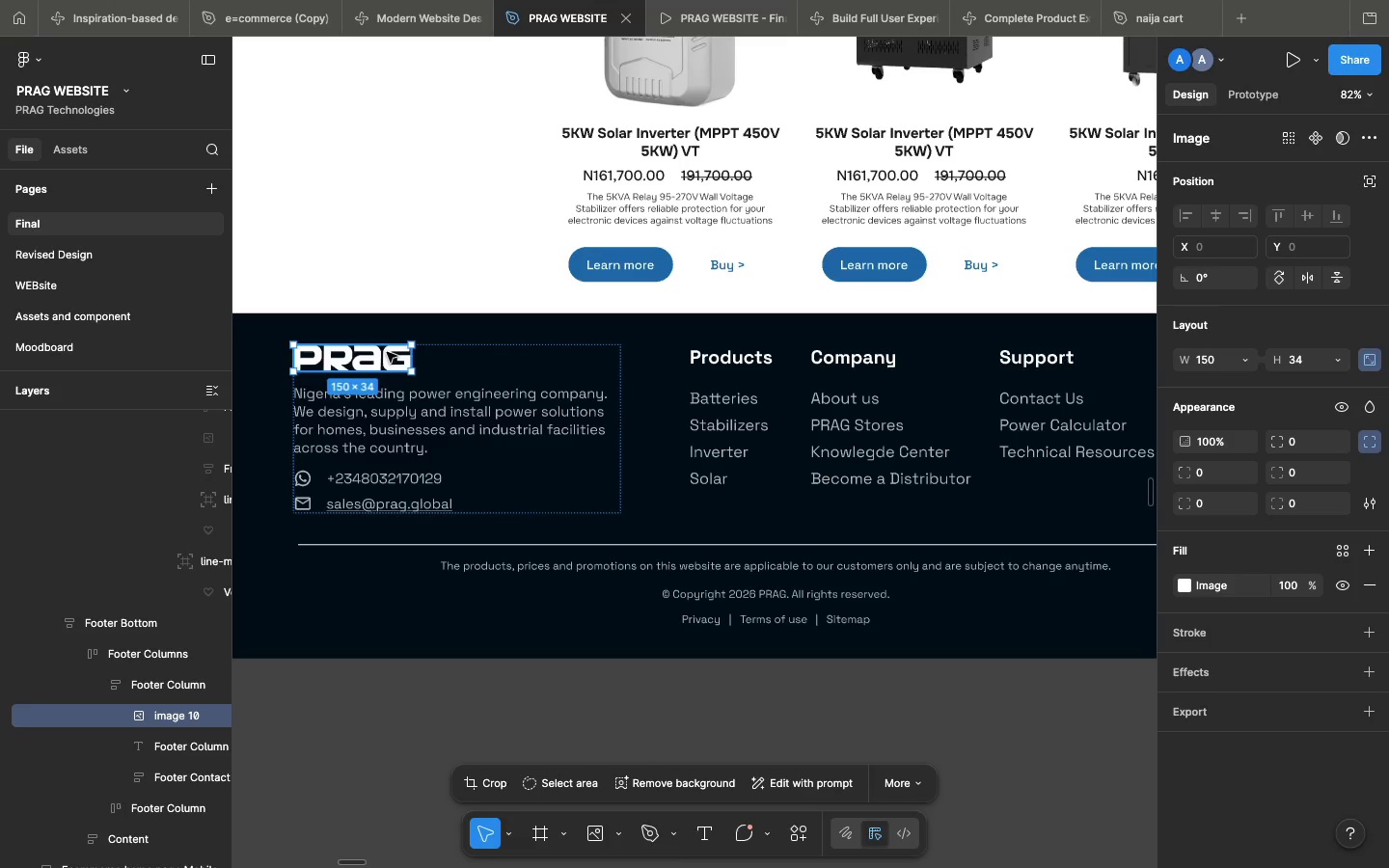 
key(Meta+C)
 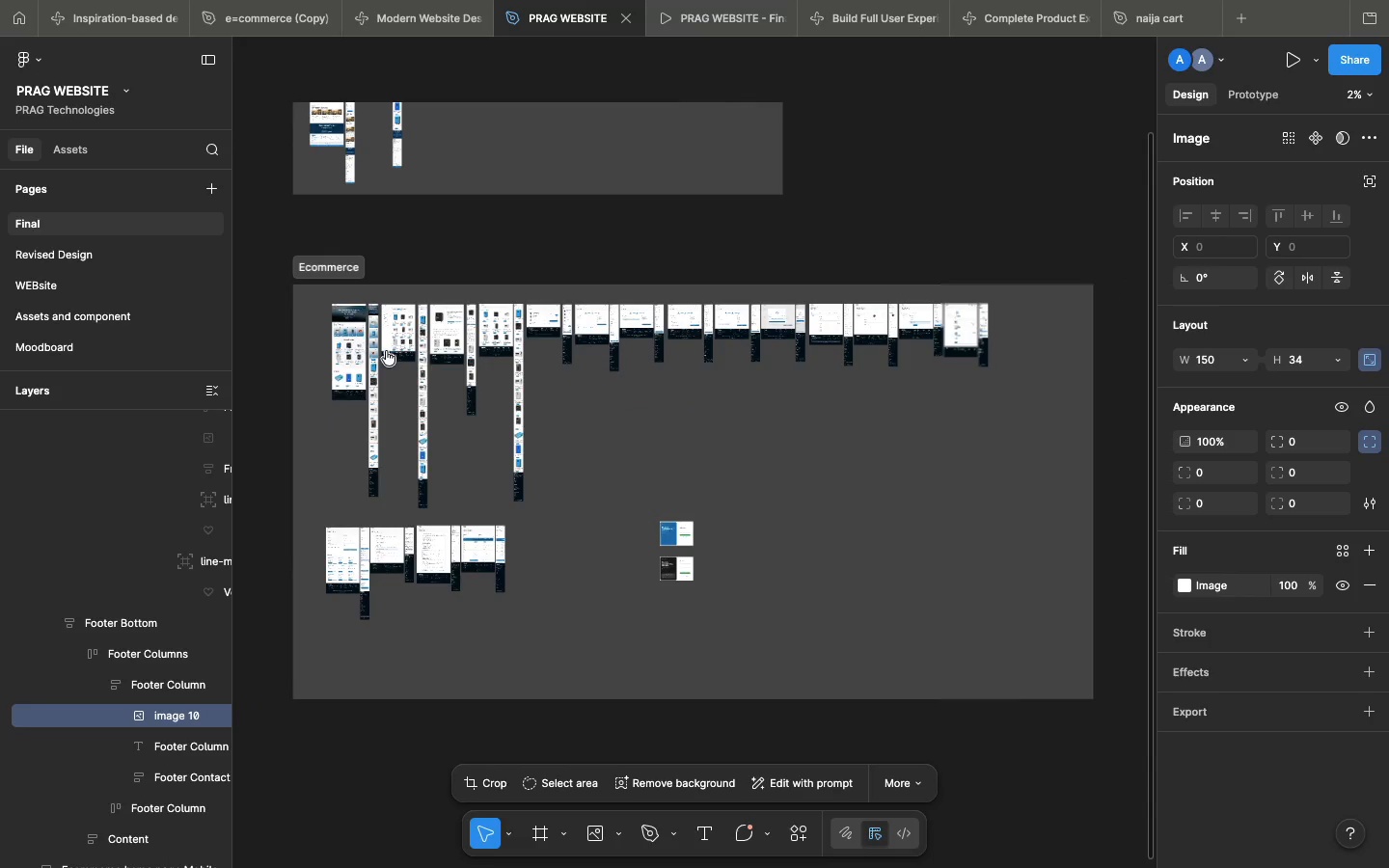 
scroll: coordinate [387, 352], scroll_direction: down, amount: 12.0
 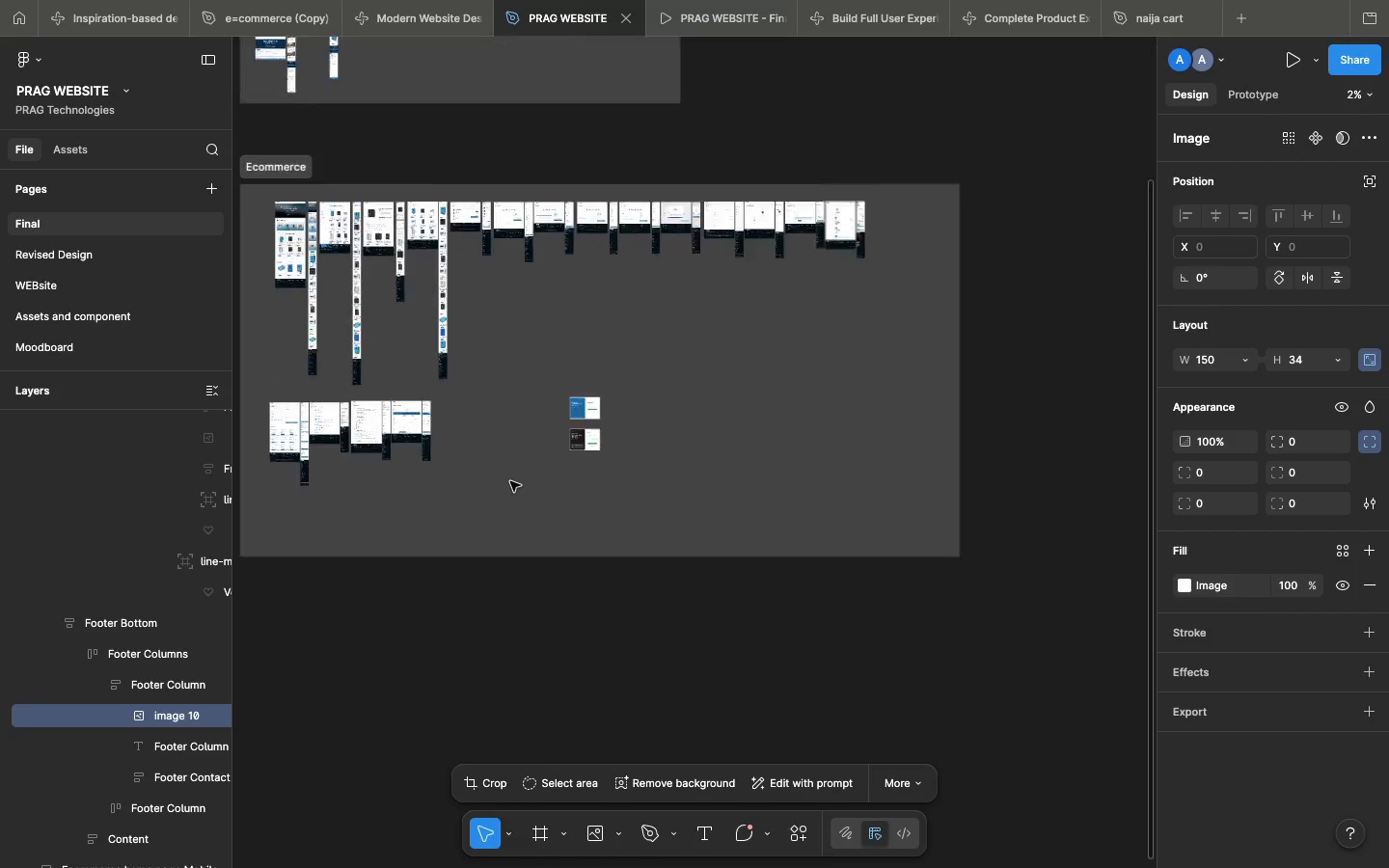 
left_click([784, 284])
 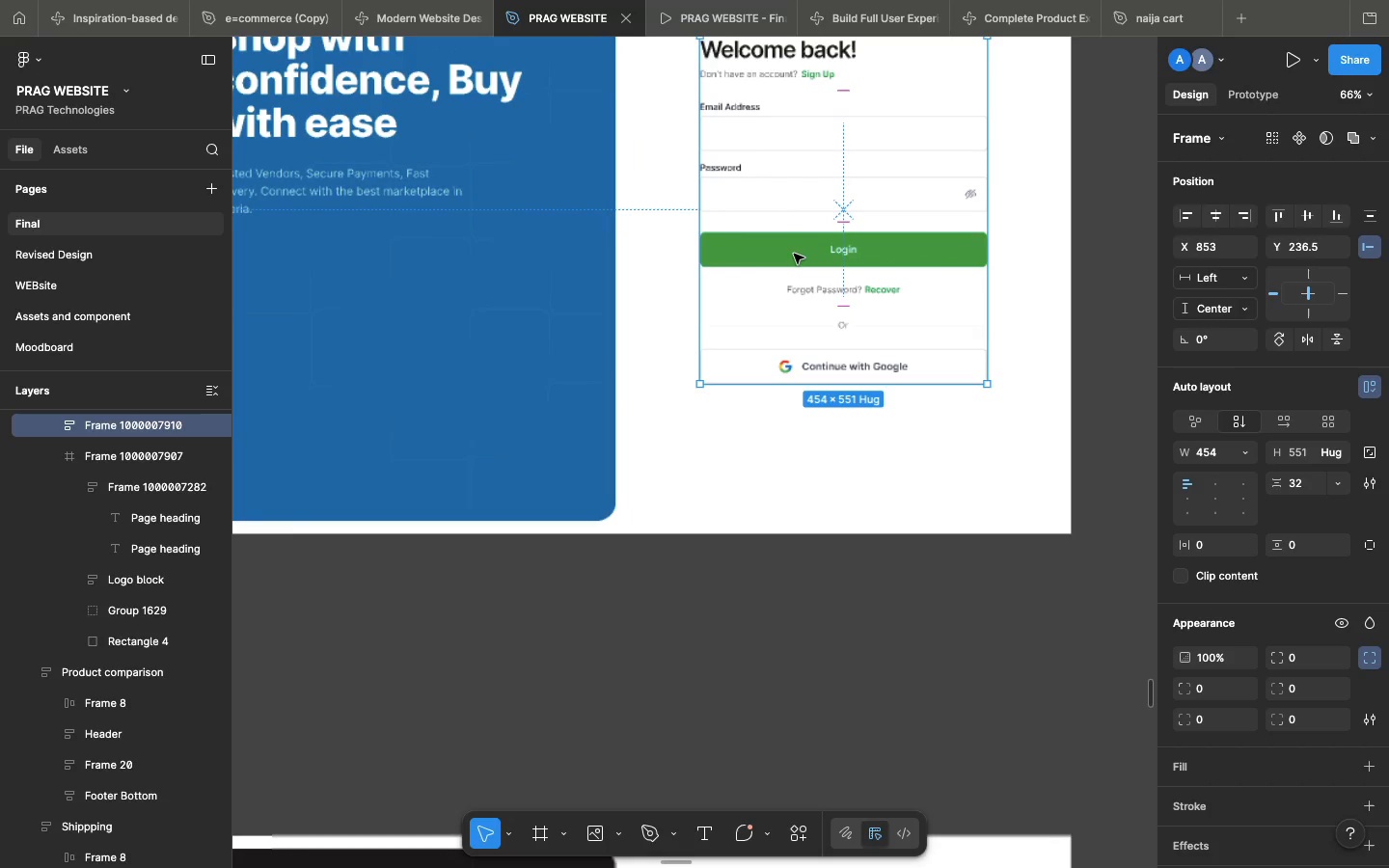 
scroll: coordinate [510, 481], scroll_direction: up, amount: 24.0
 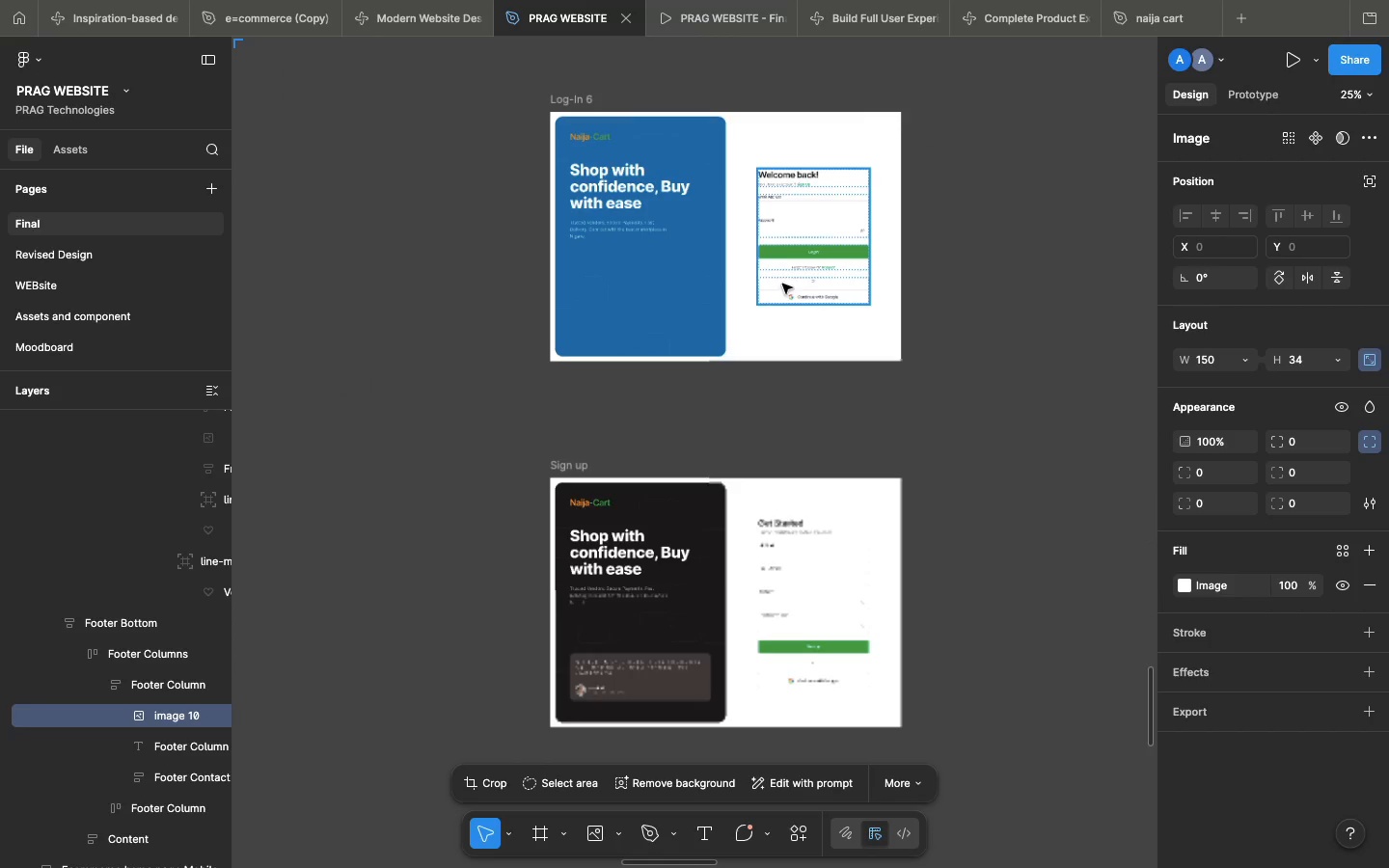 
wait(5.15)
 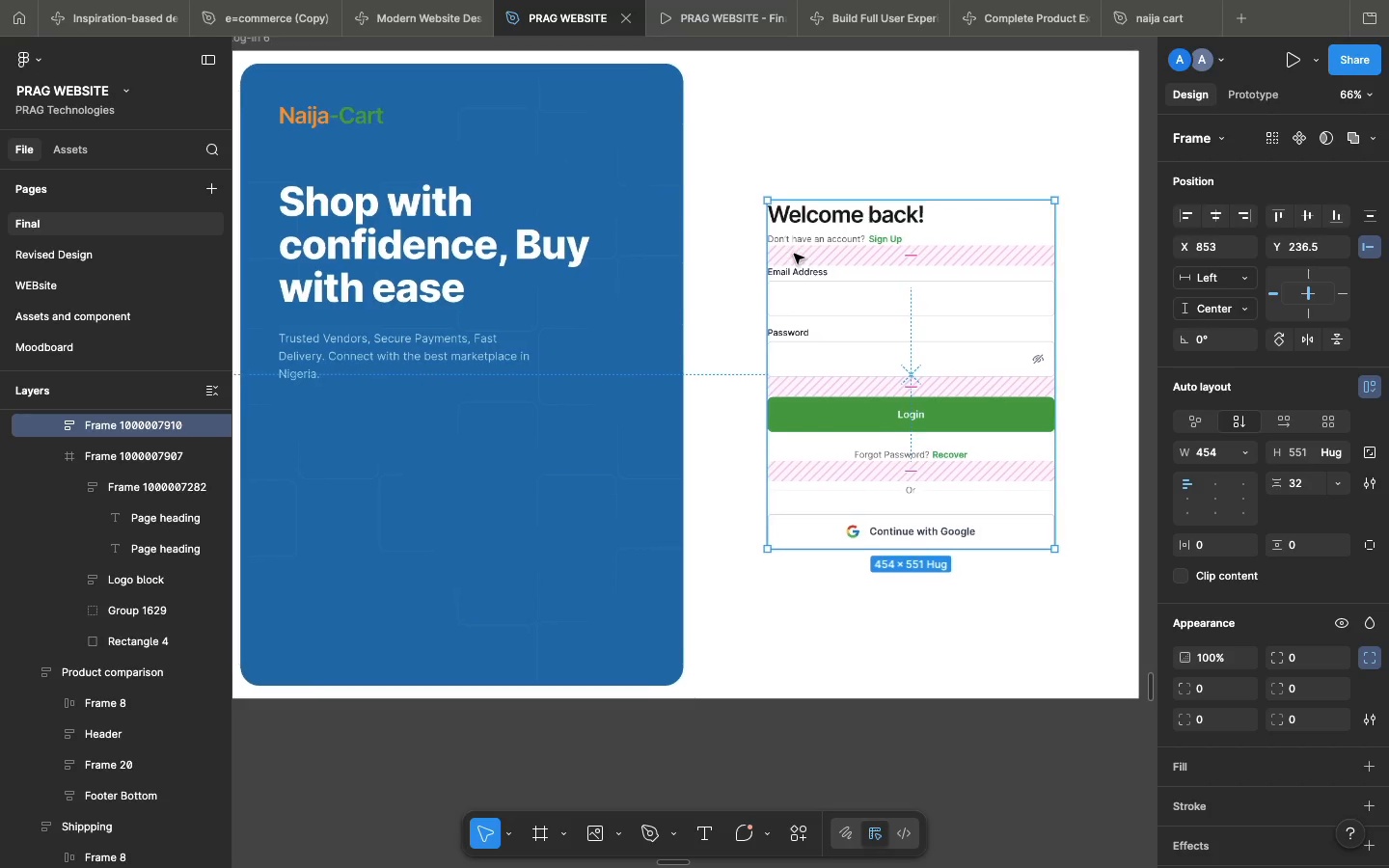 
double_click([417, 152])
 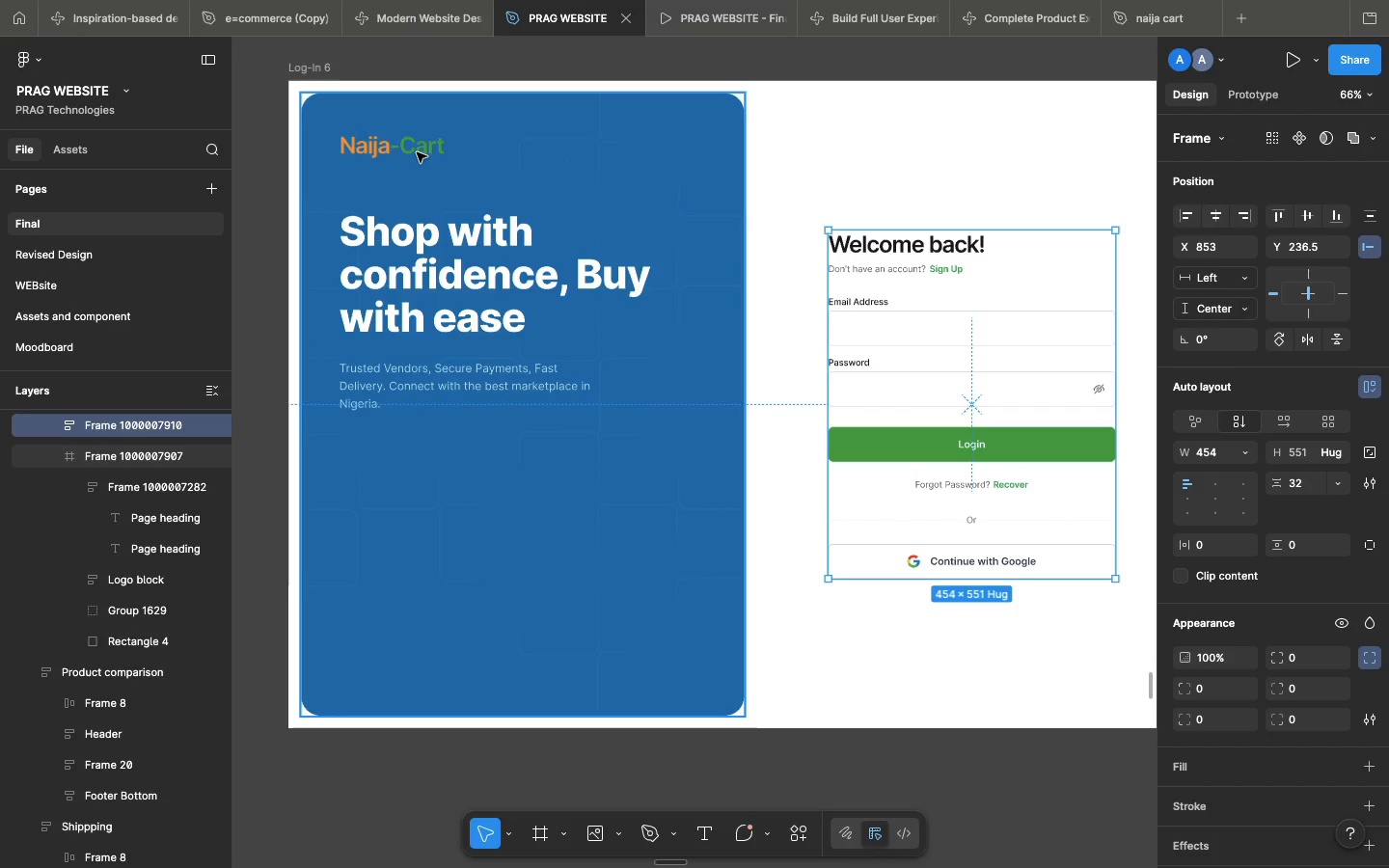 
triple_click([417, 152])
 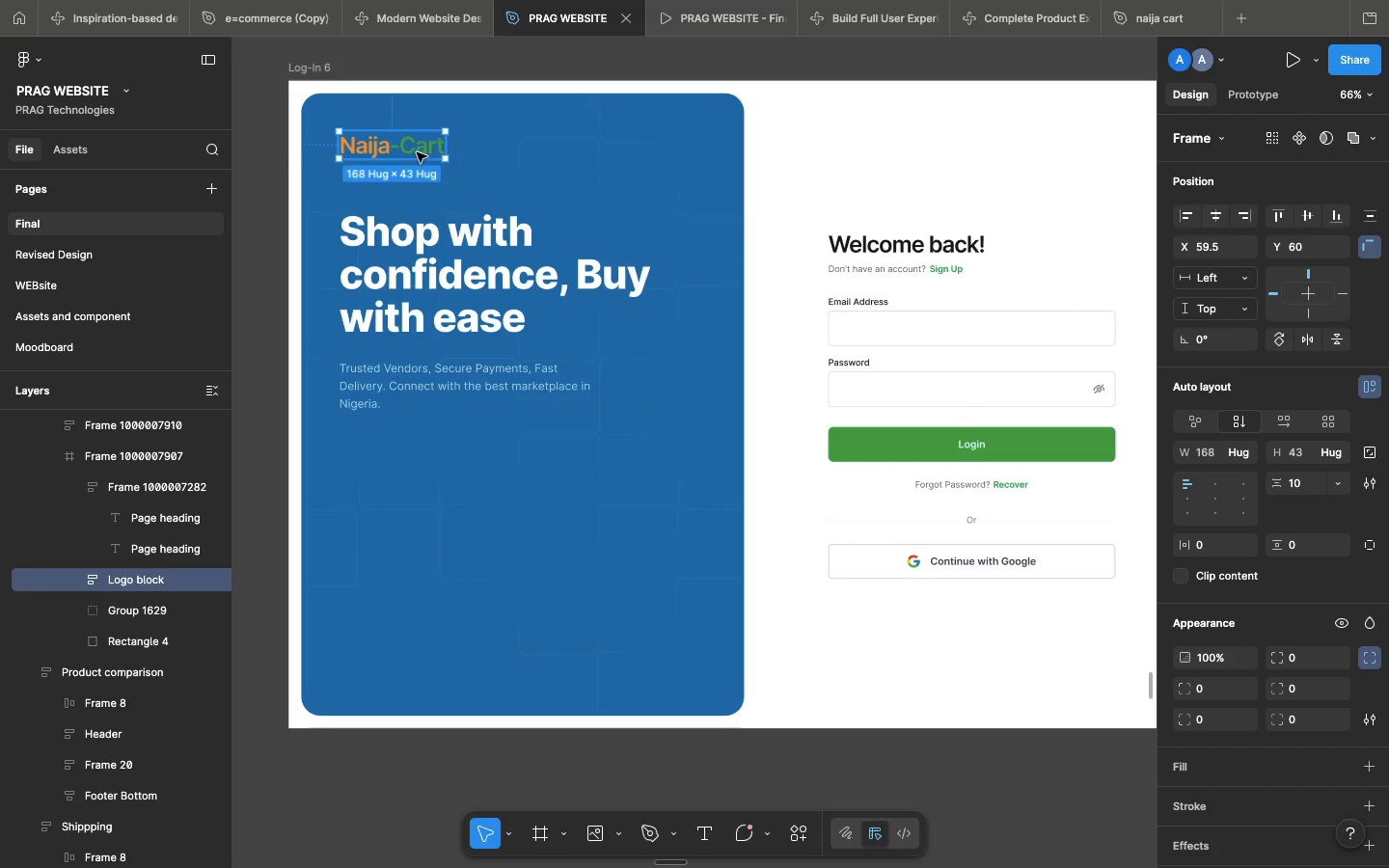 
scroll: coordinate [794, 254], scroll_direction: up, amount: 30.0
 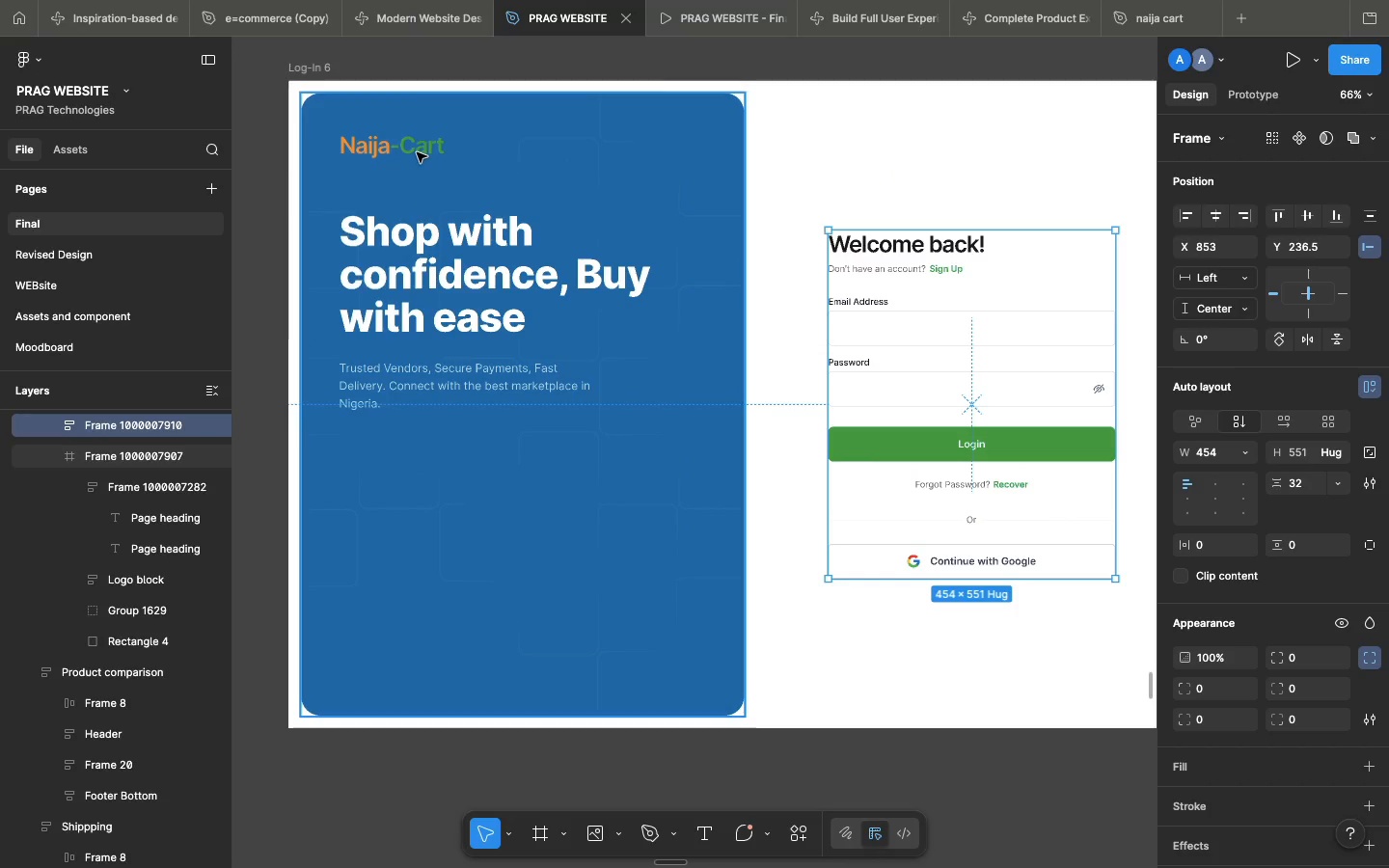 
key(Meta+Shift+R)
 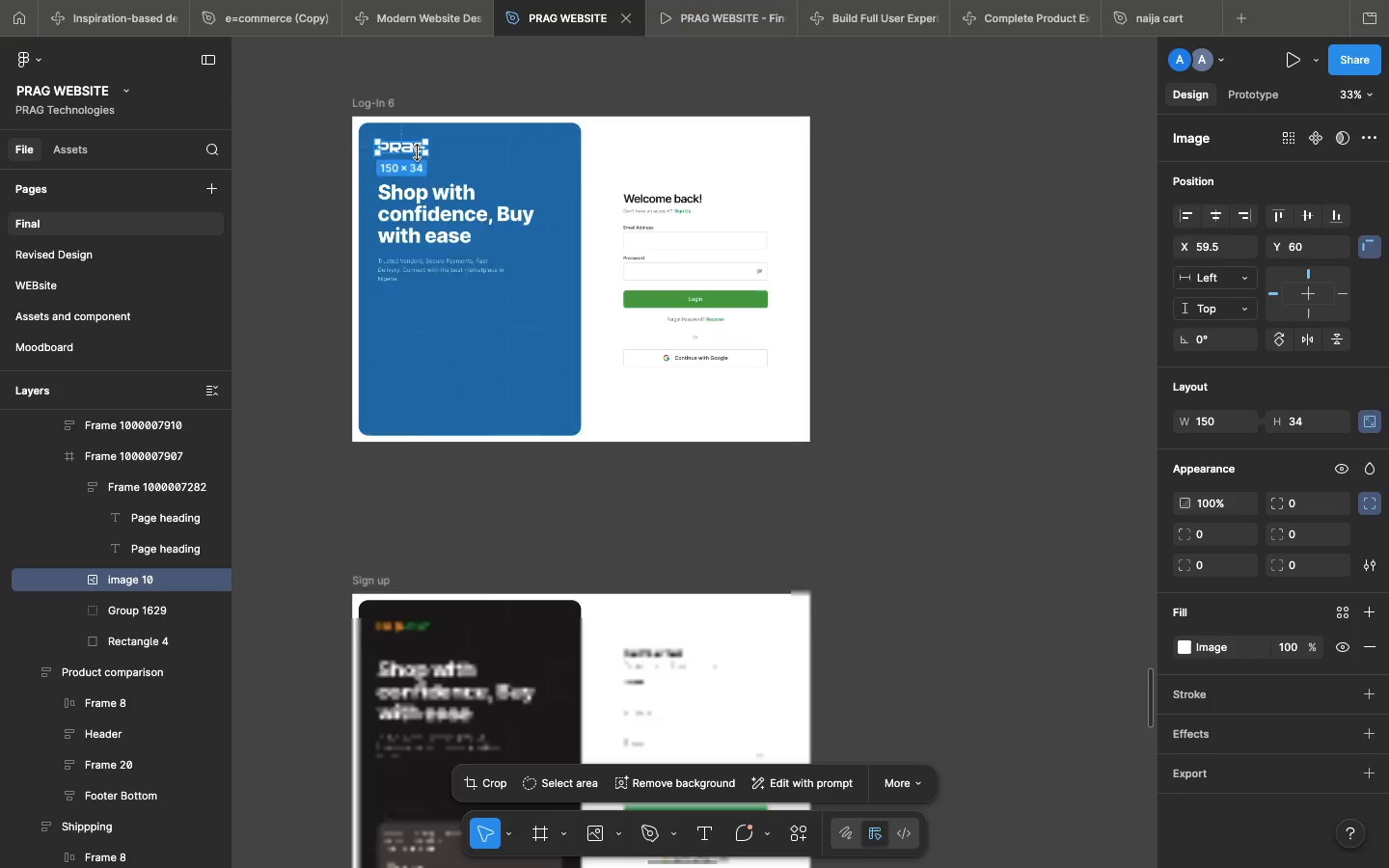 
scroll: coordinate [395, 192], scroll_direction: up, amount: 153.0
 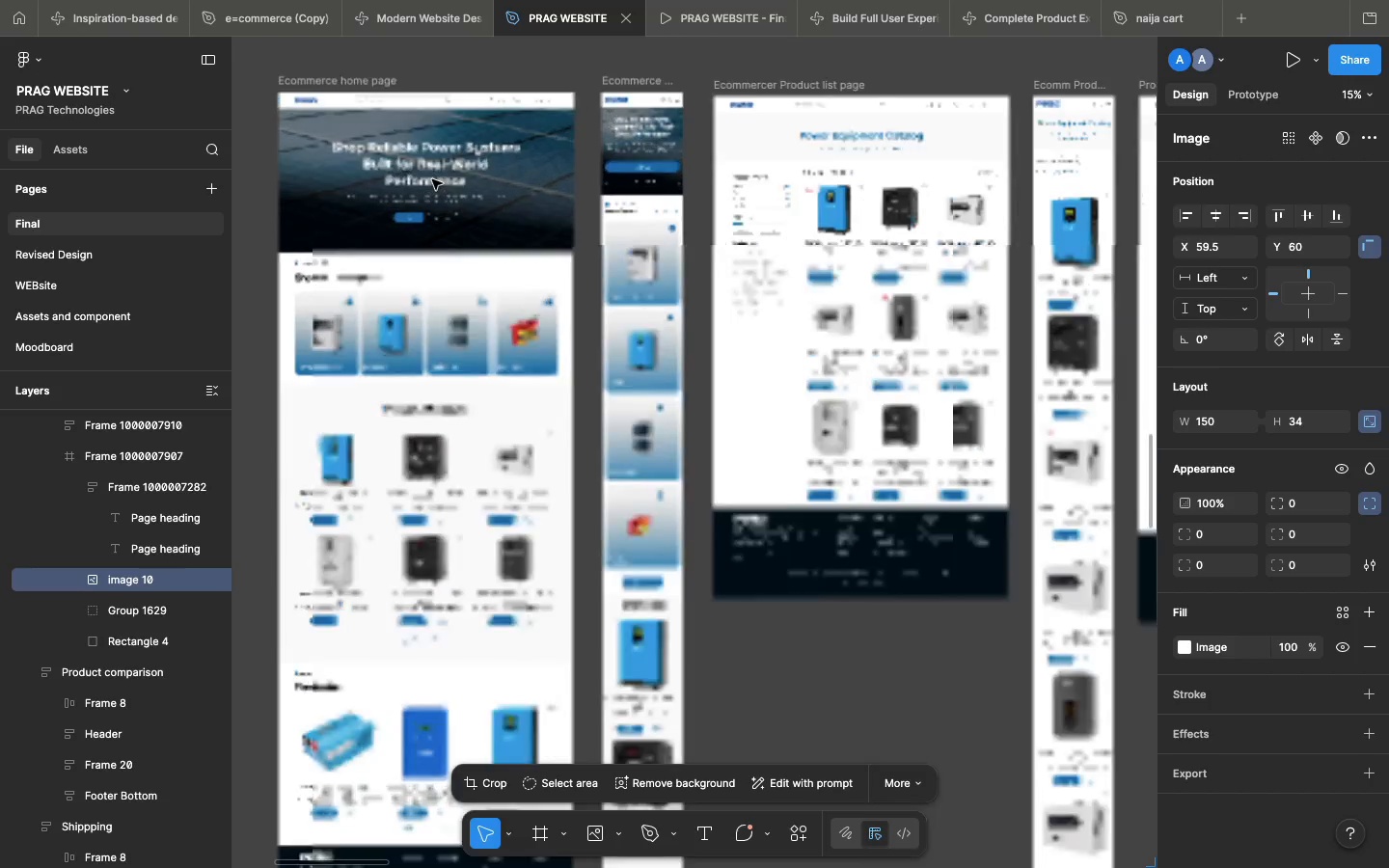 
double_click([432, 179])
 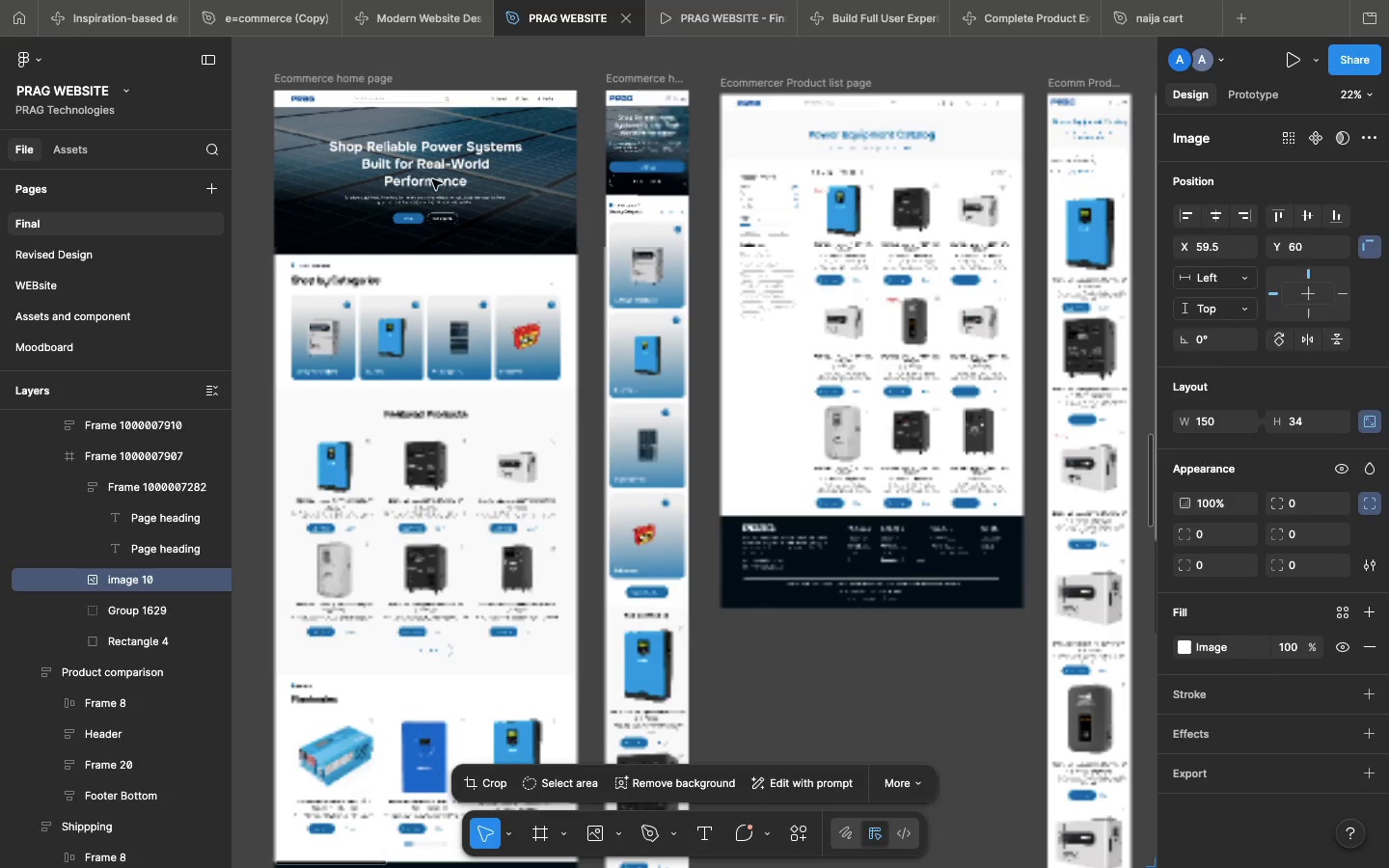 
triple_click([432, 179])
 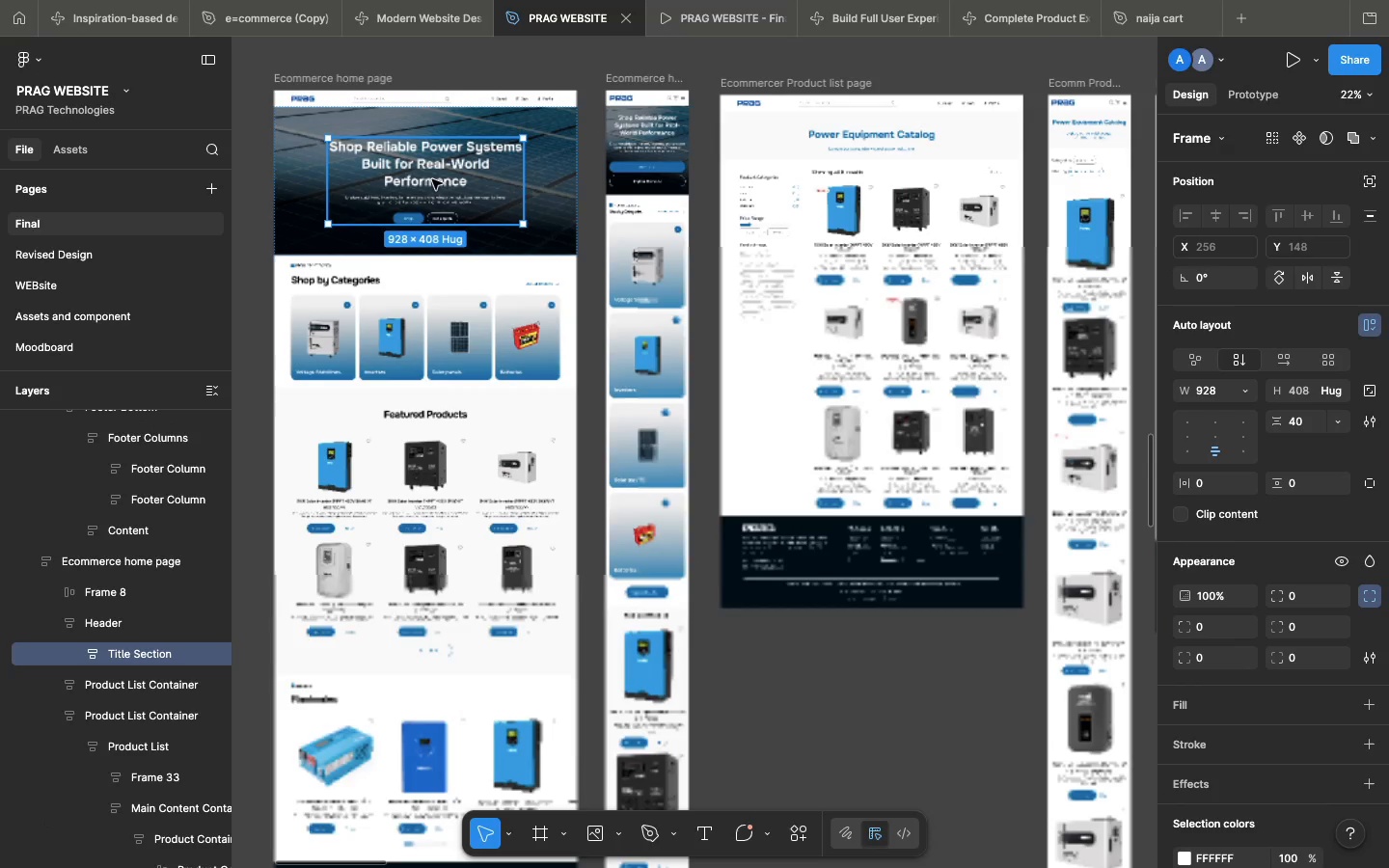 
double_click([432, 179])
 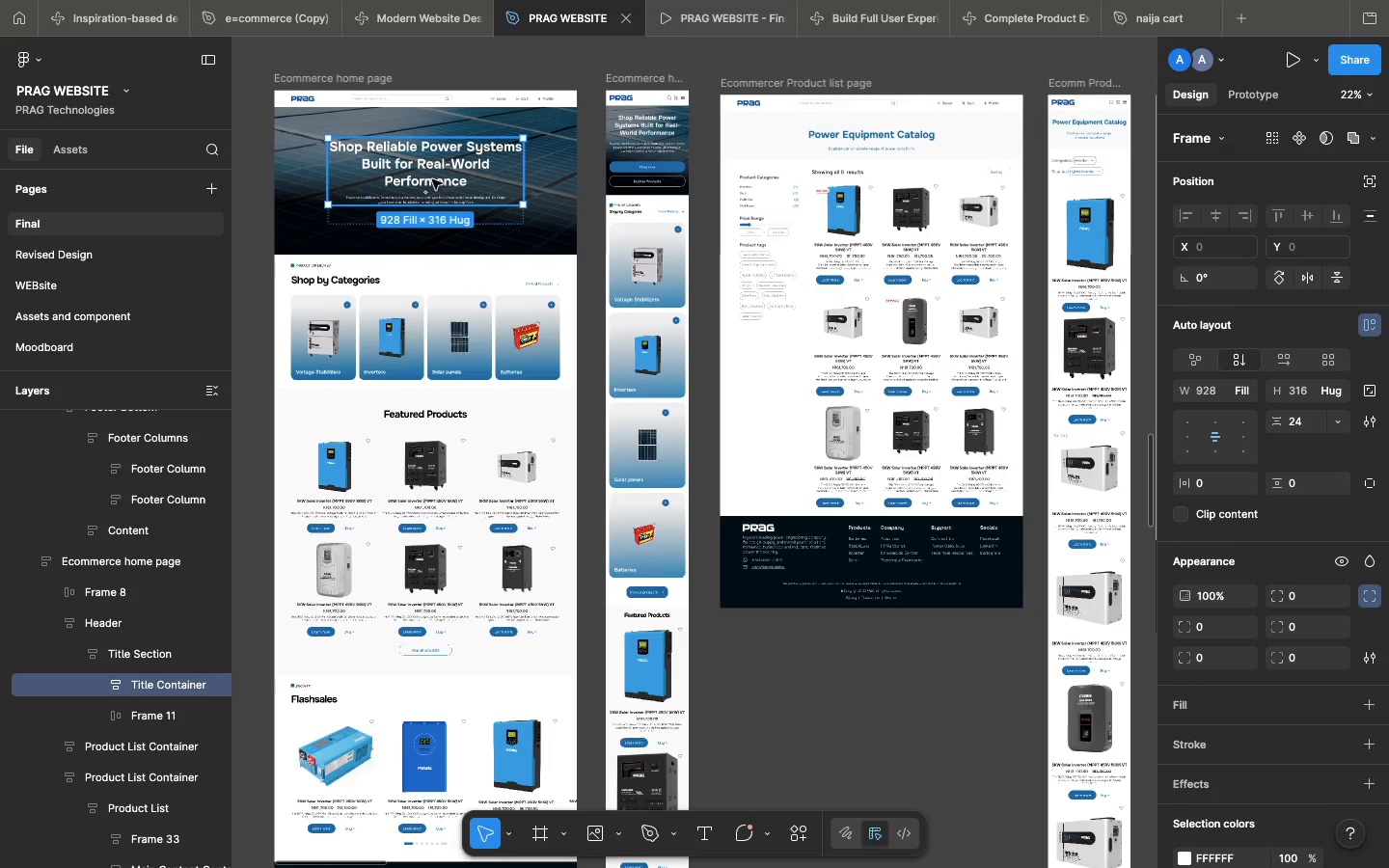 
key(Meta+C)
 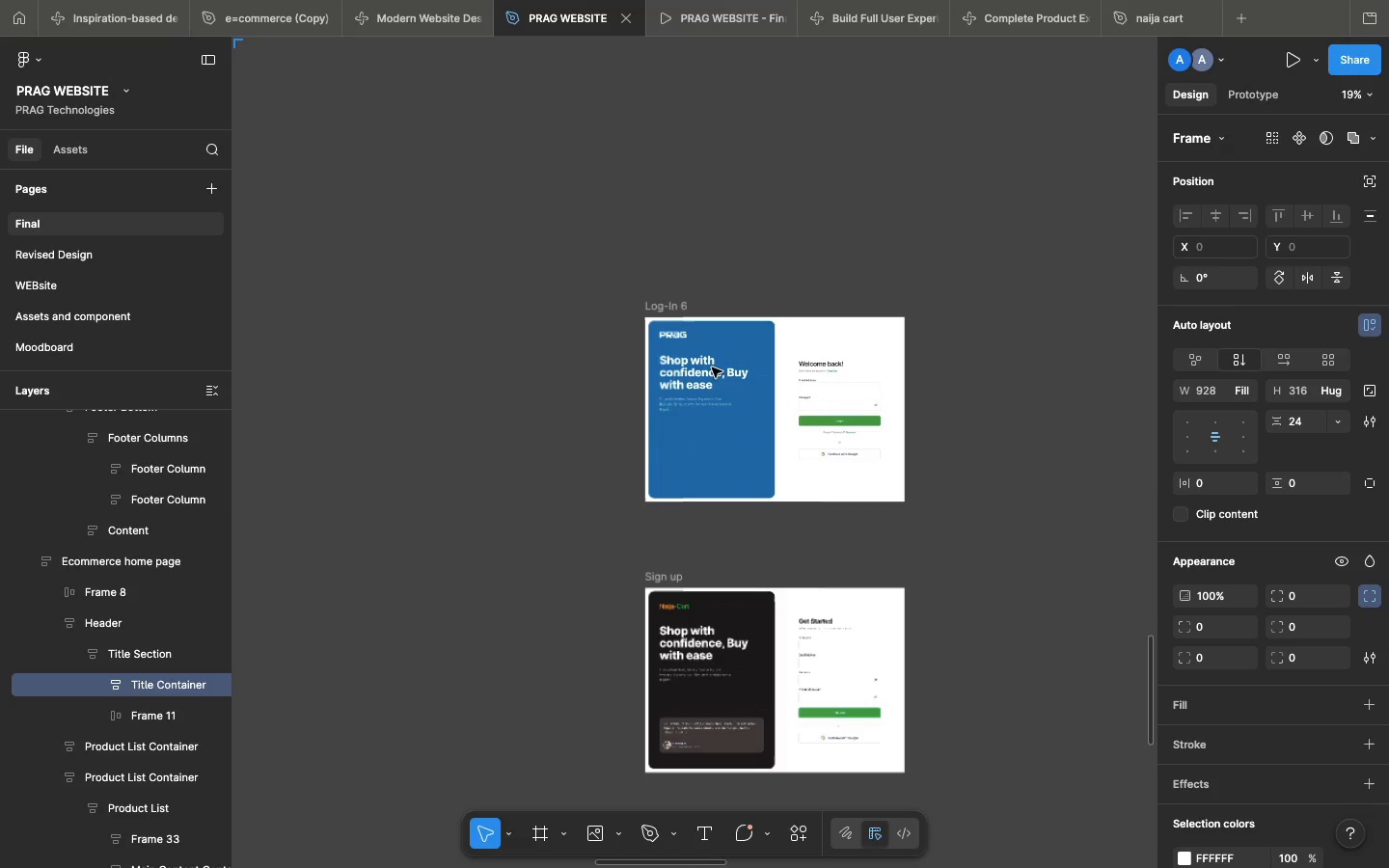 
wait(10.3)
 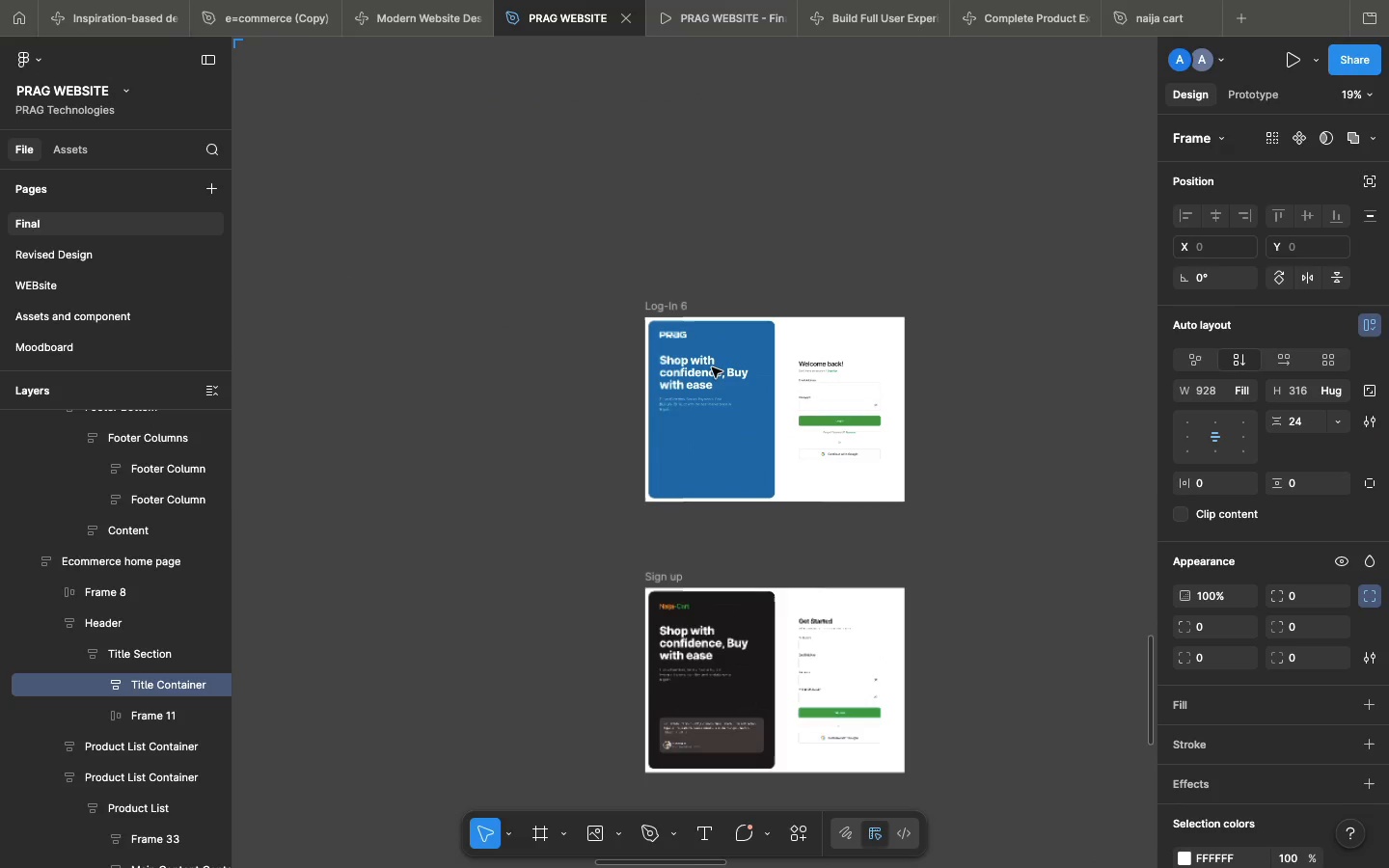 
double_click([663, 440])
 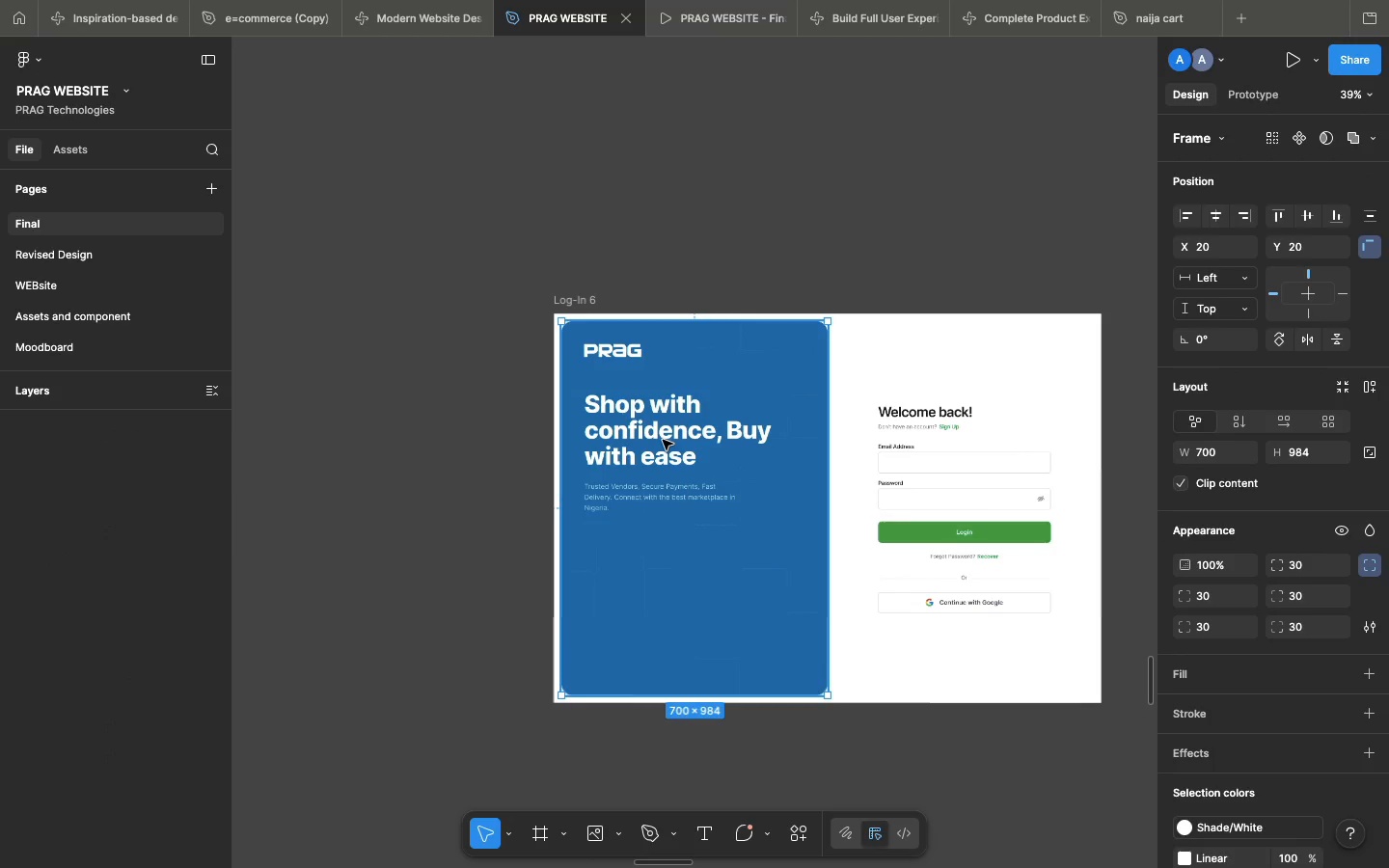 
triple_click([663, 440])
 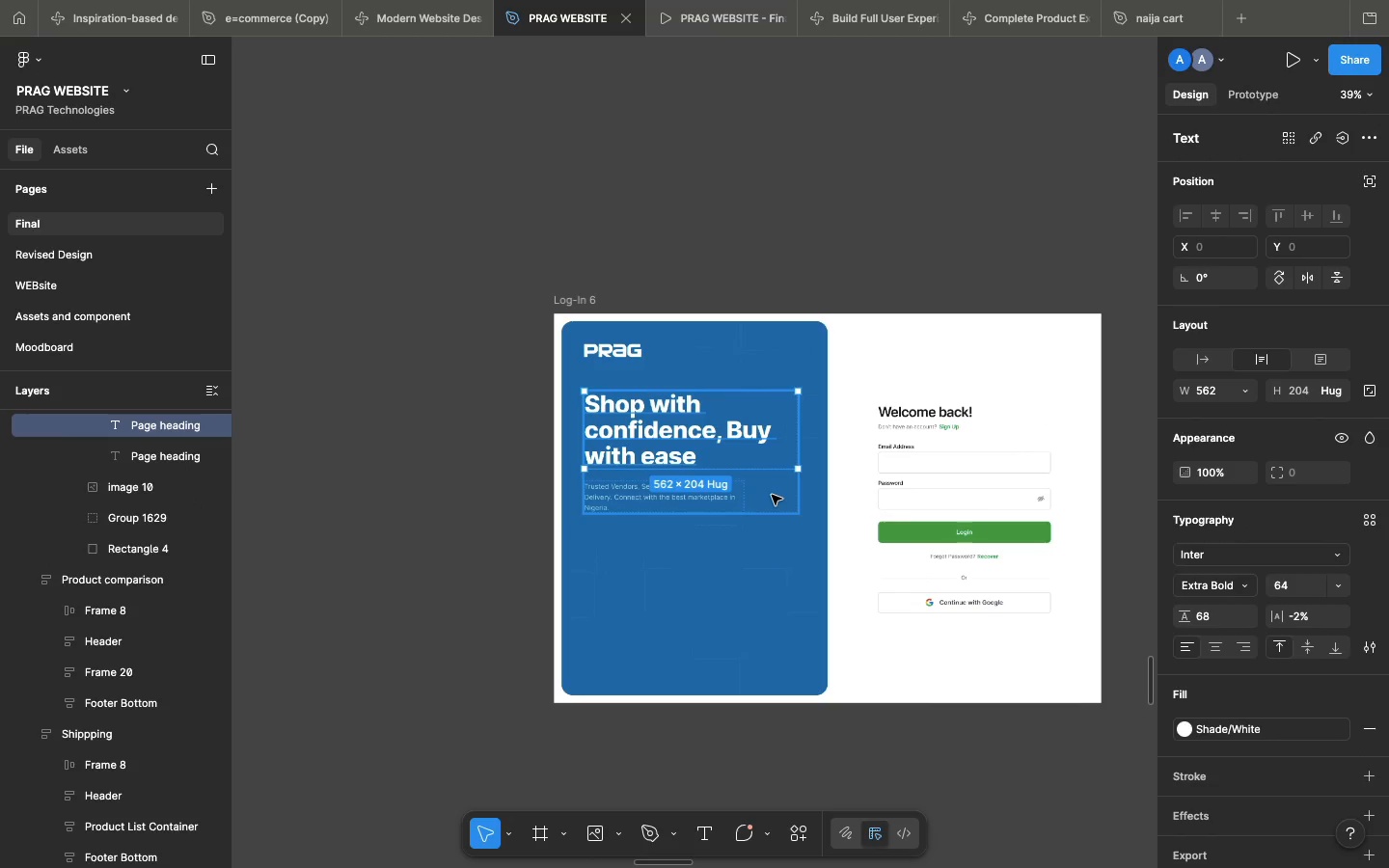 
left_click([772, 495])
 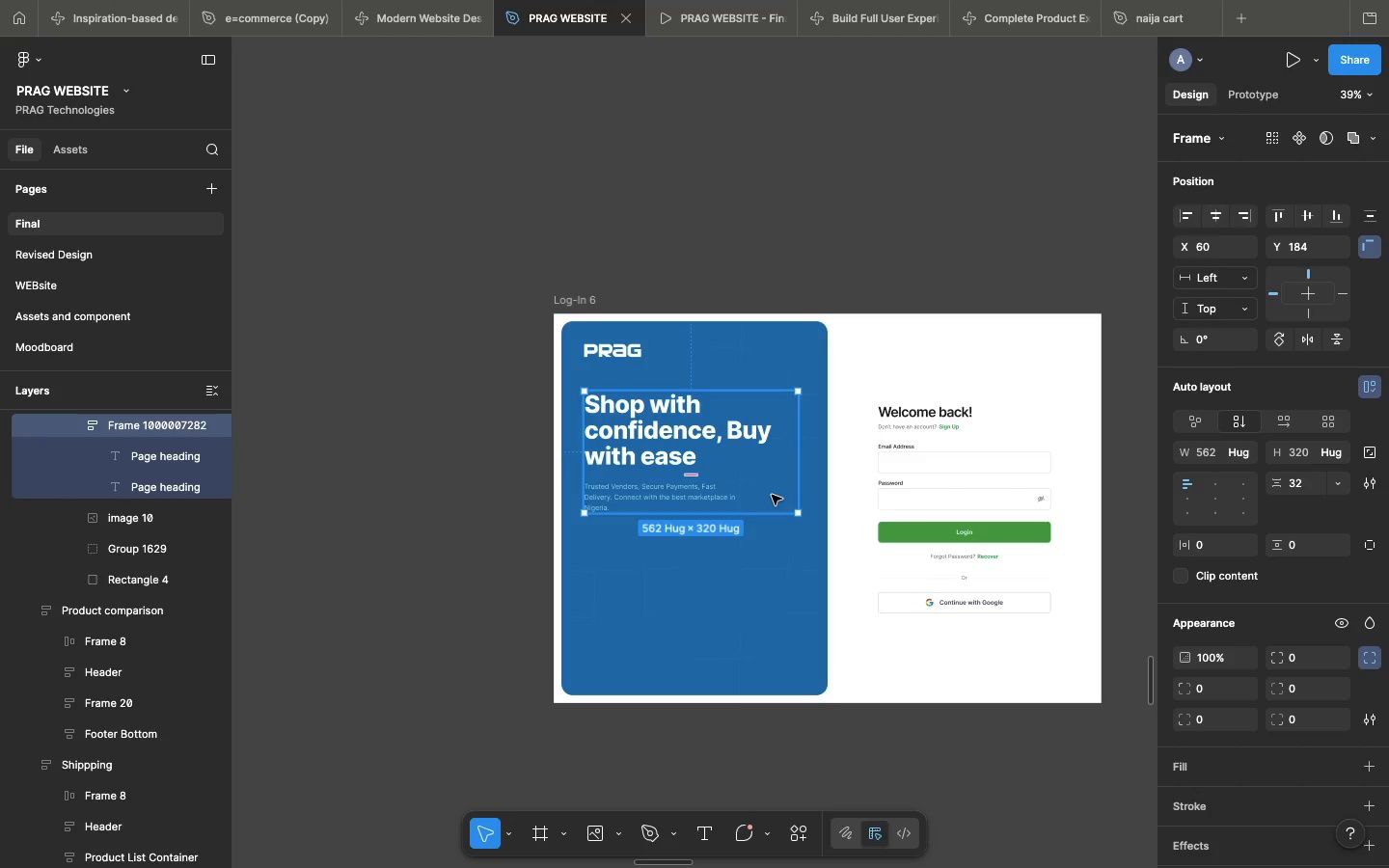 
wait(9.84)
 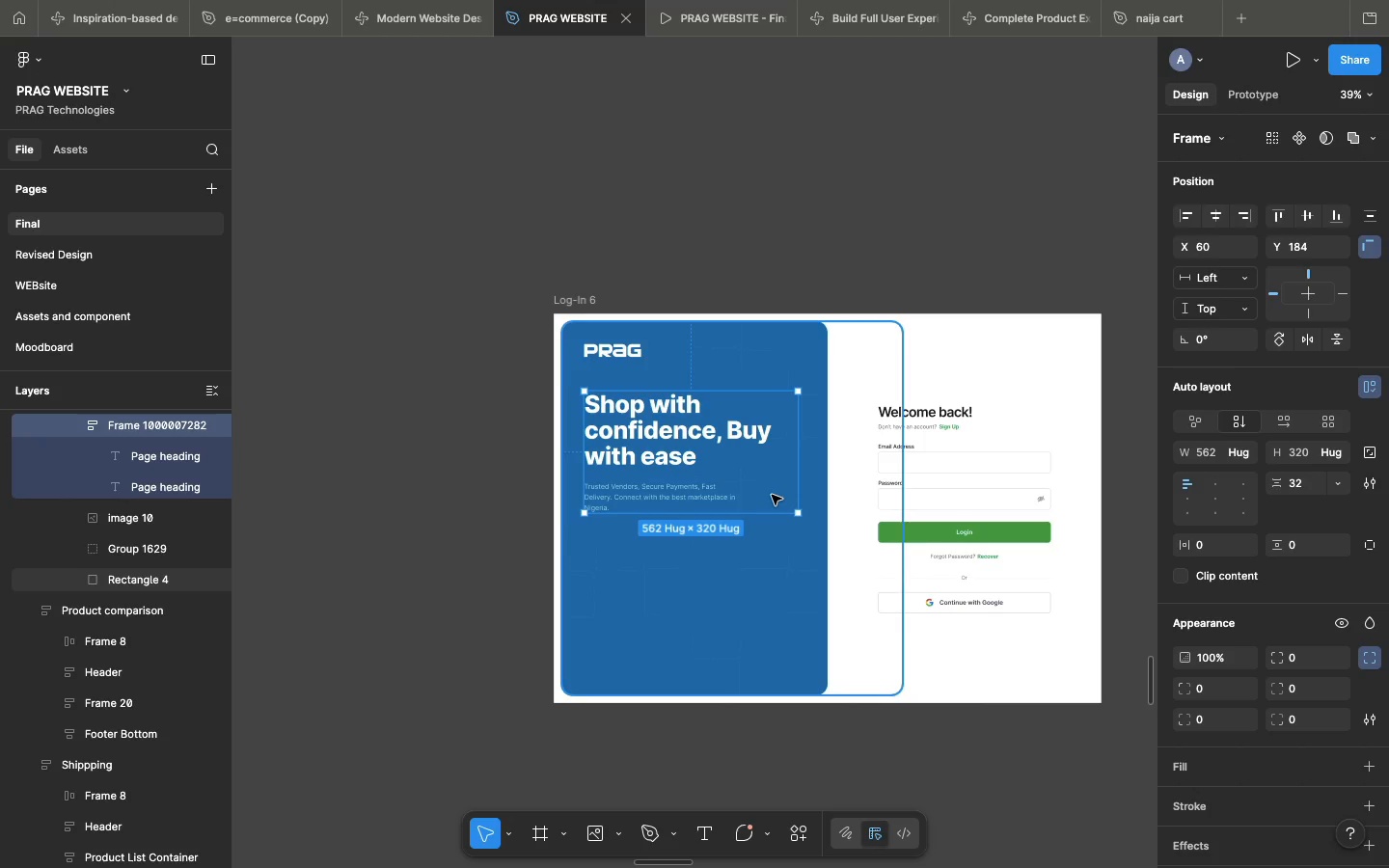 
key(Meta+Shift+R)
 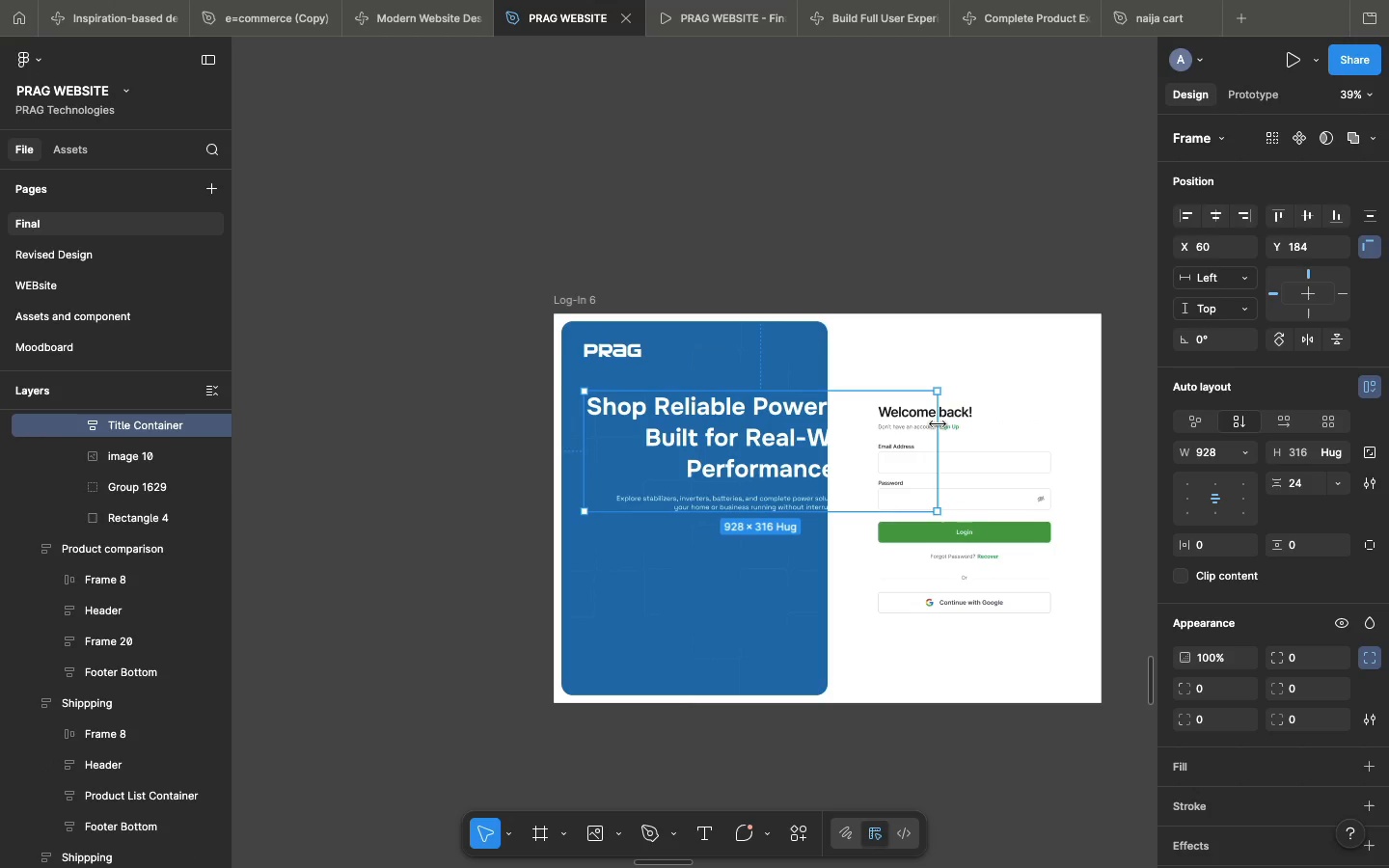 
left_click_drag(start_coordinate=[936, 423], to_coordinate=[790, 458])
 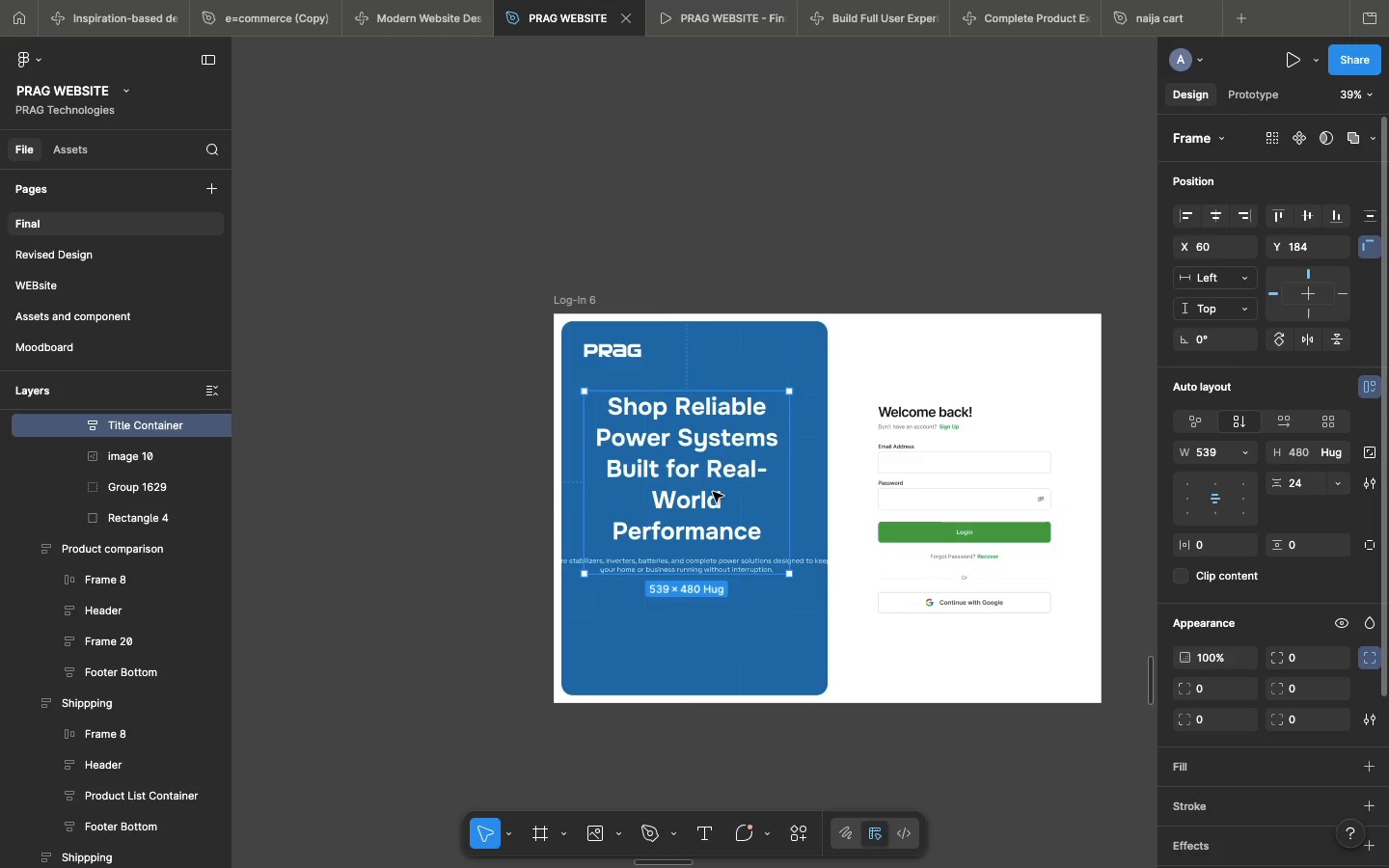 
double_click([709, 491])
 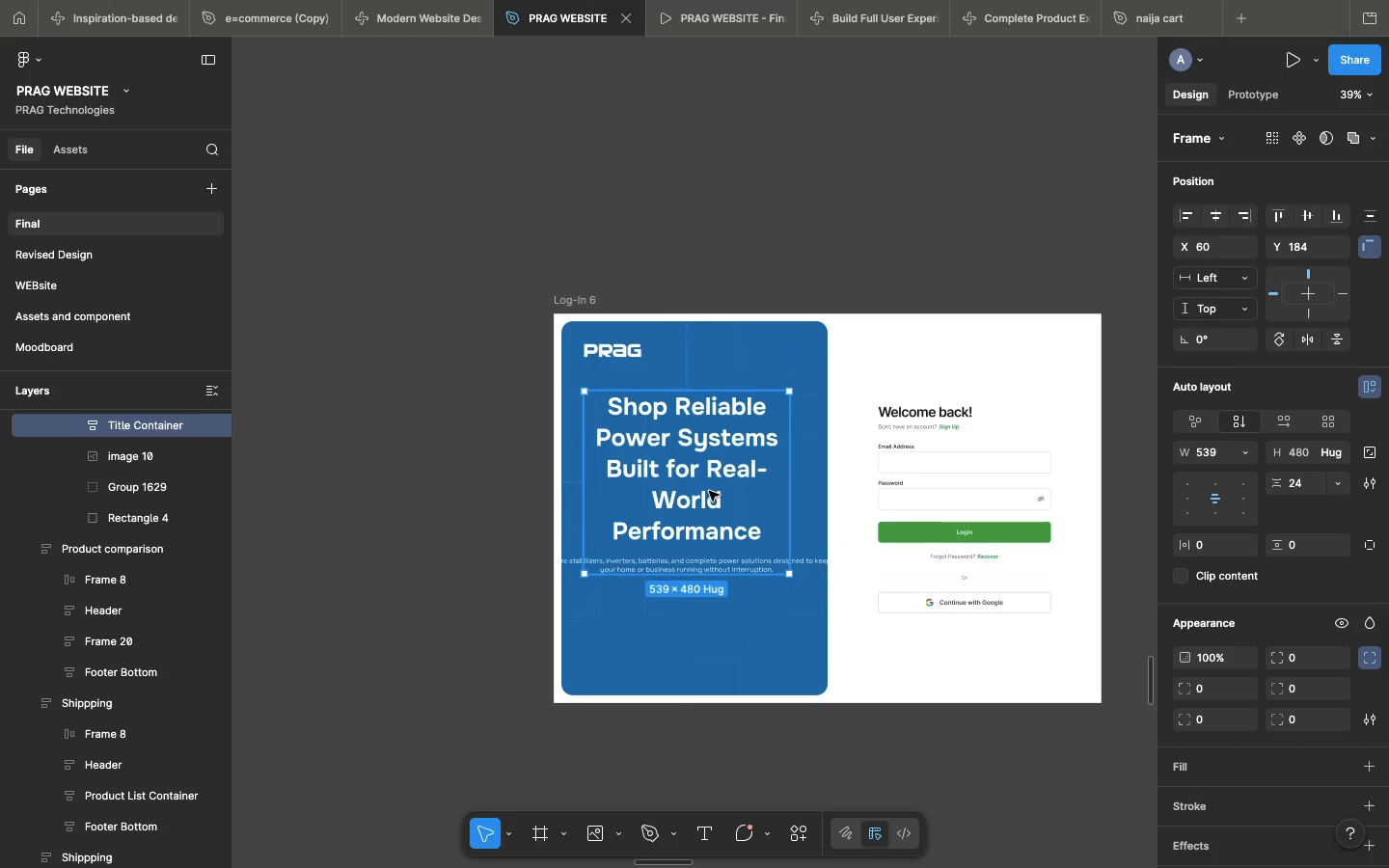 
double_click([709, 491])
 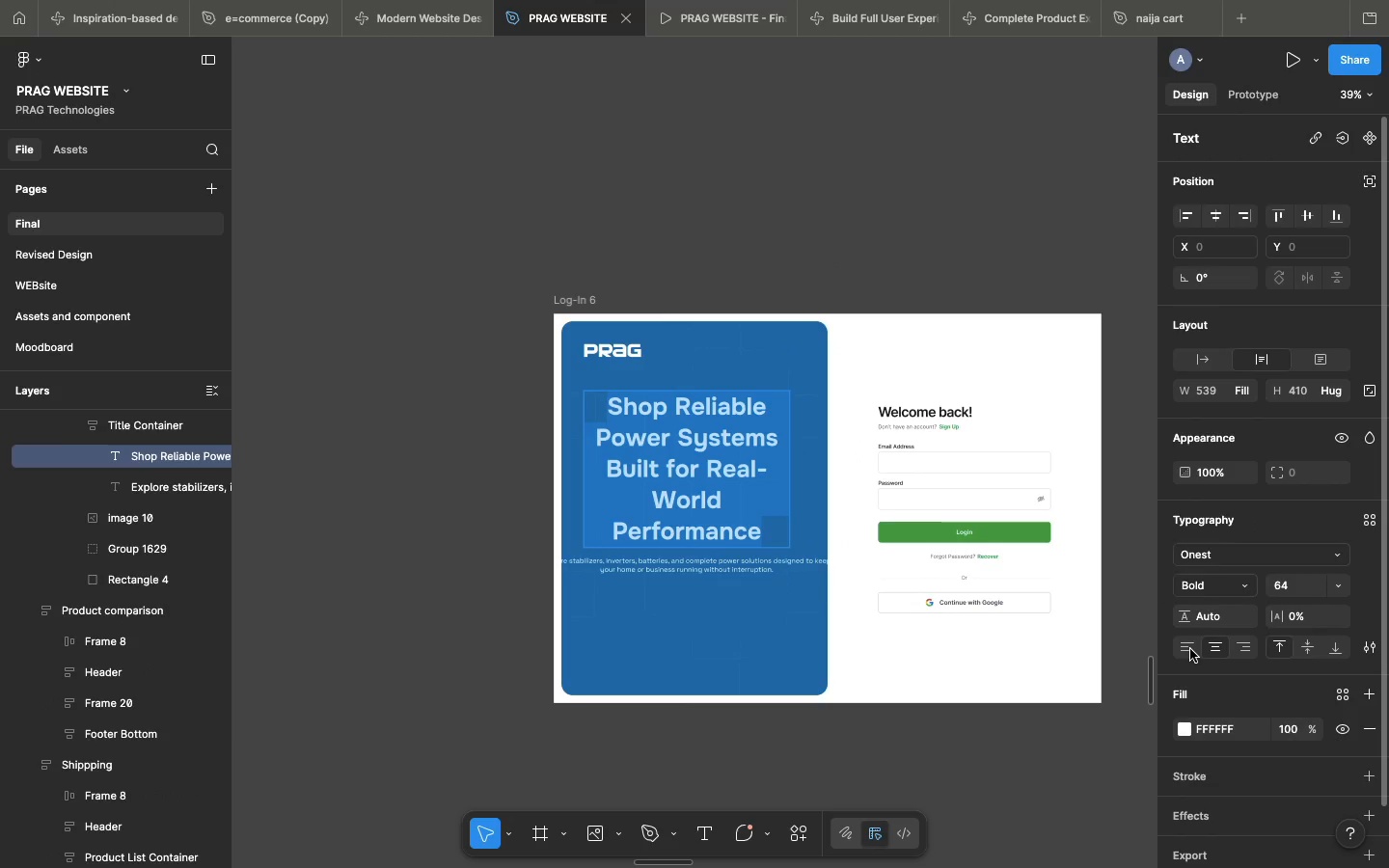 
left_click([1187, 649])
 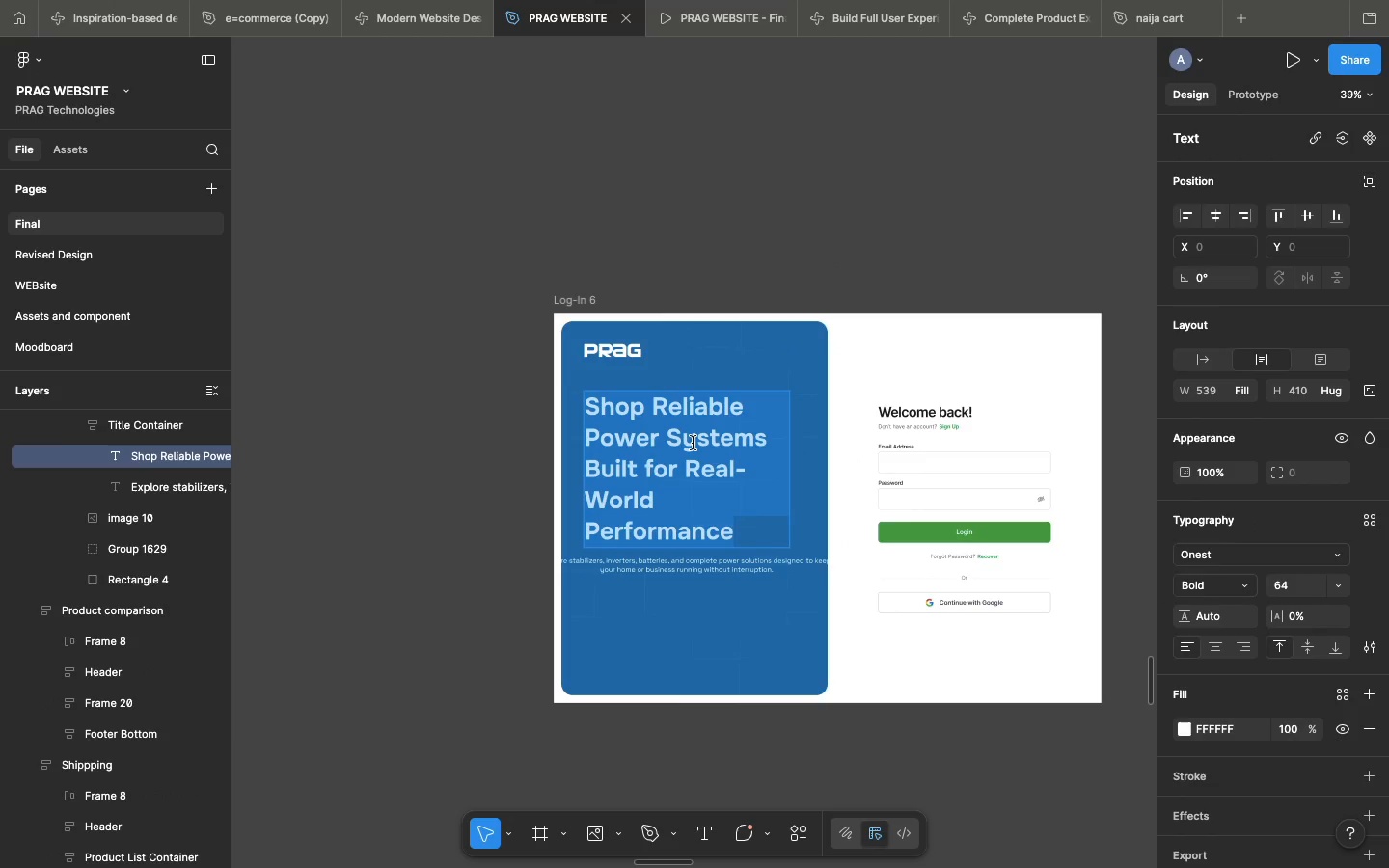 
left_click([693, 443])
 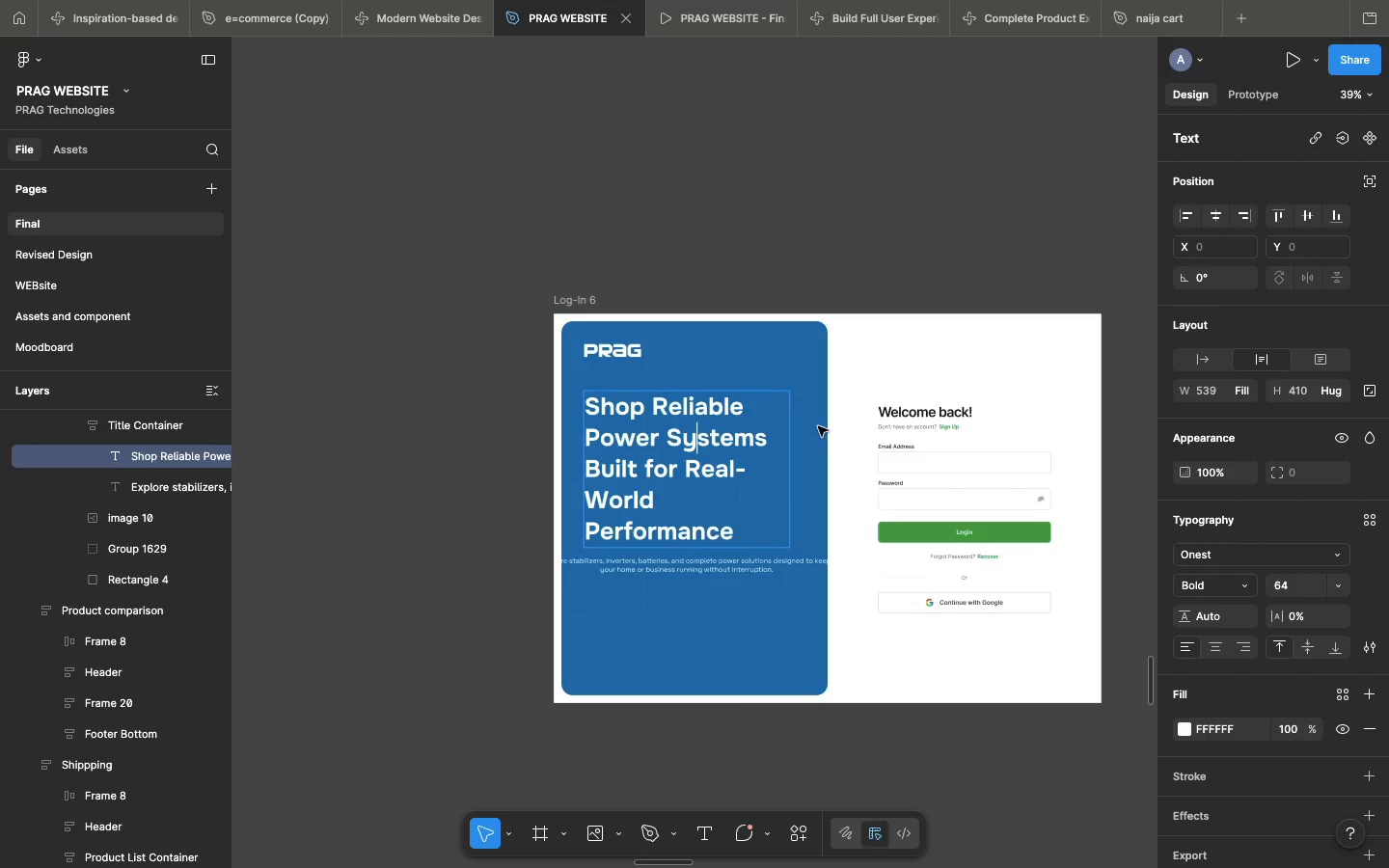 
left_click([818, 426])
 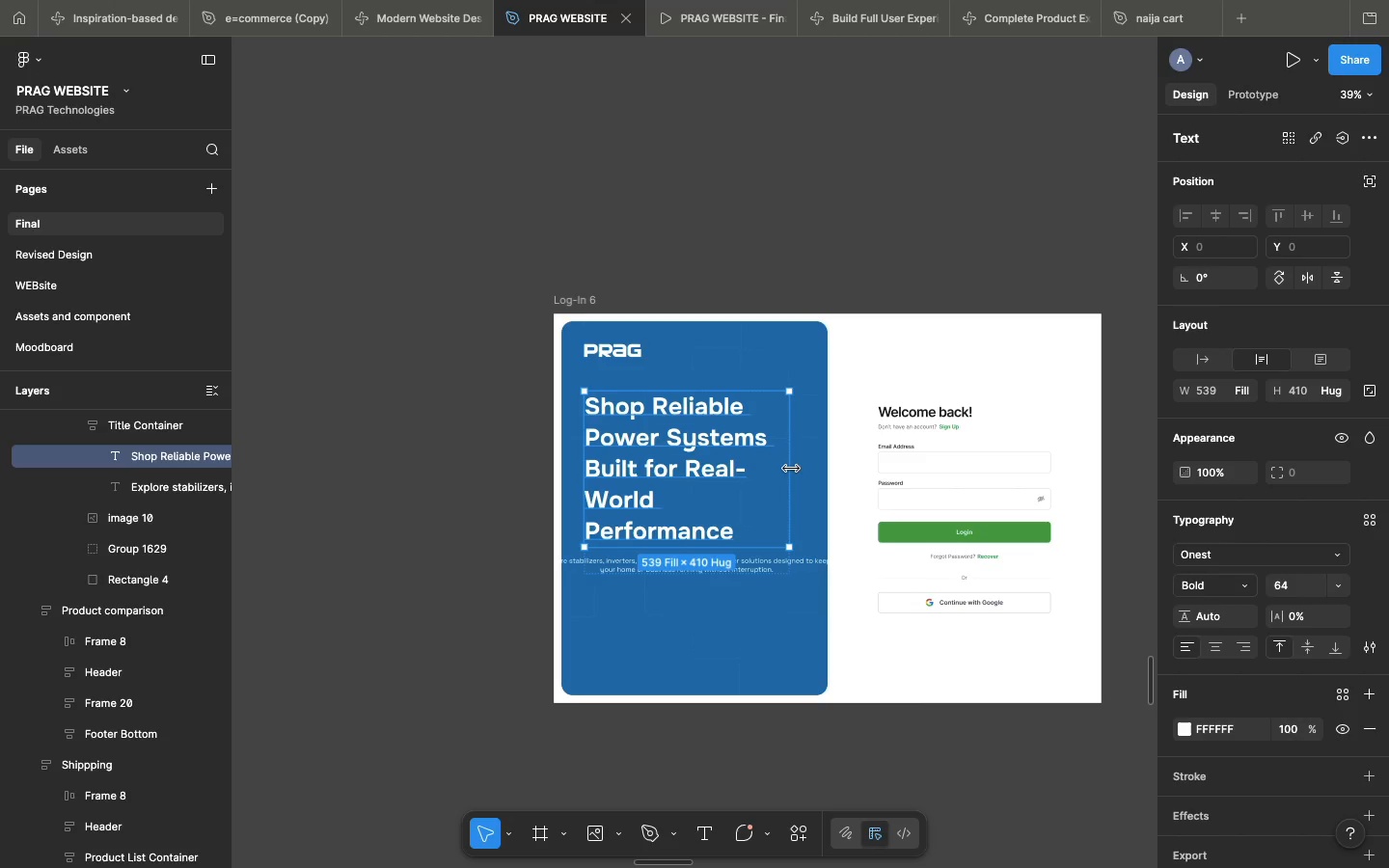 
left_click_drag(start_coordinate=[791, 469], to_coordinate=[813, 460])
 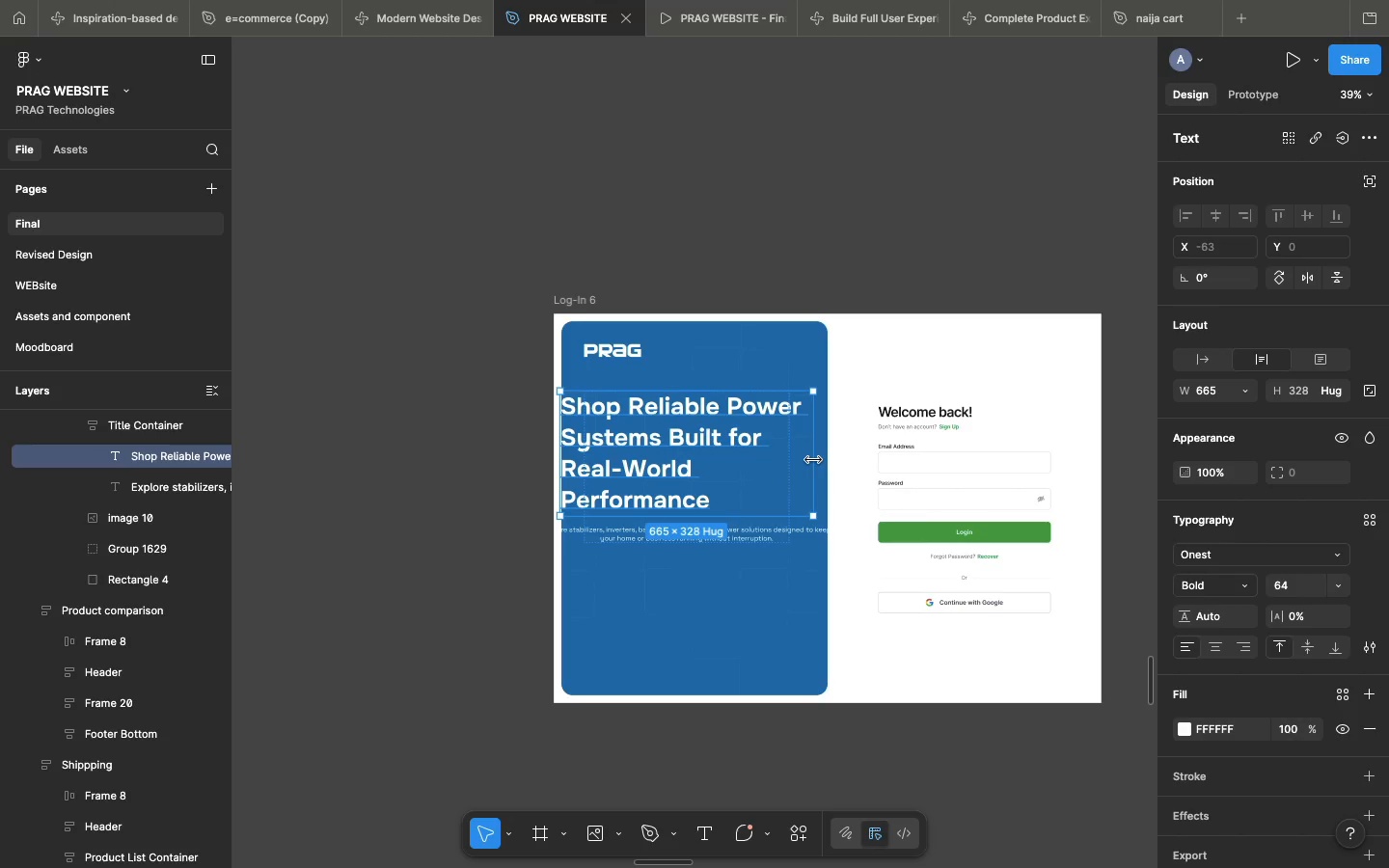 
key(Meta+Z)
 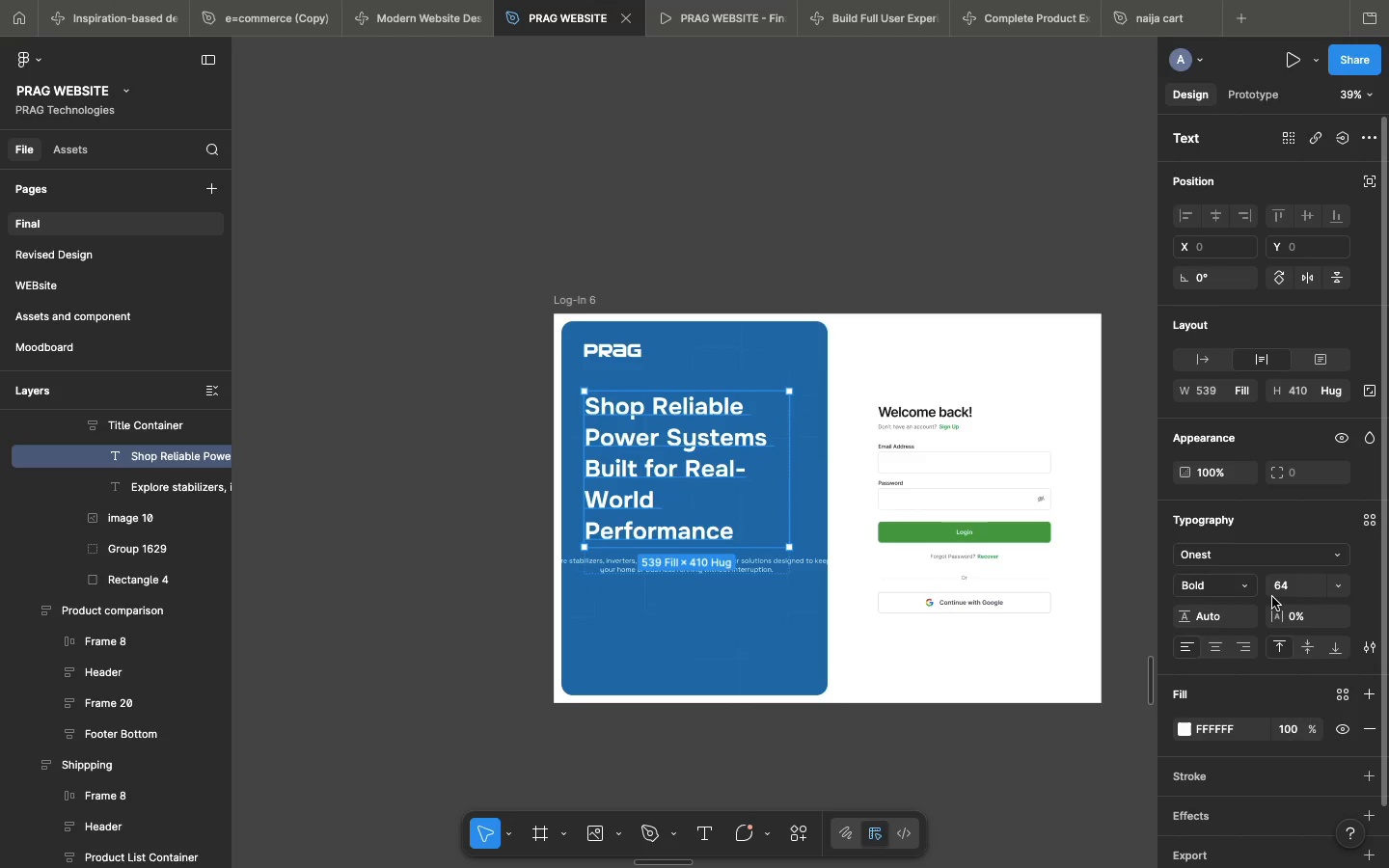 
left_click([1279, 588])
 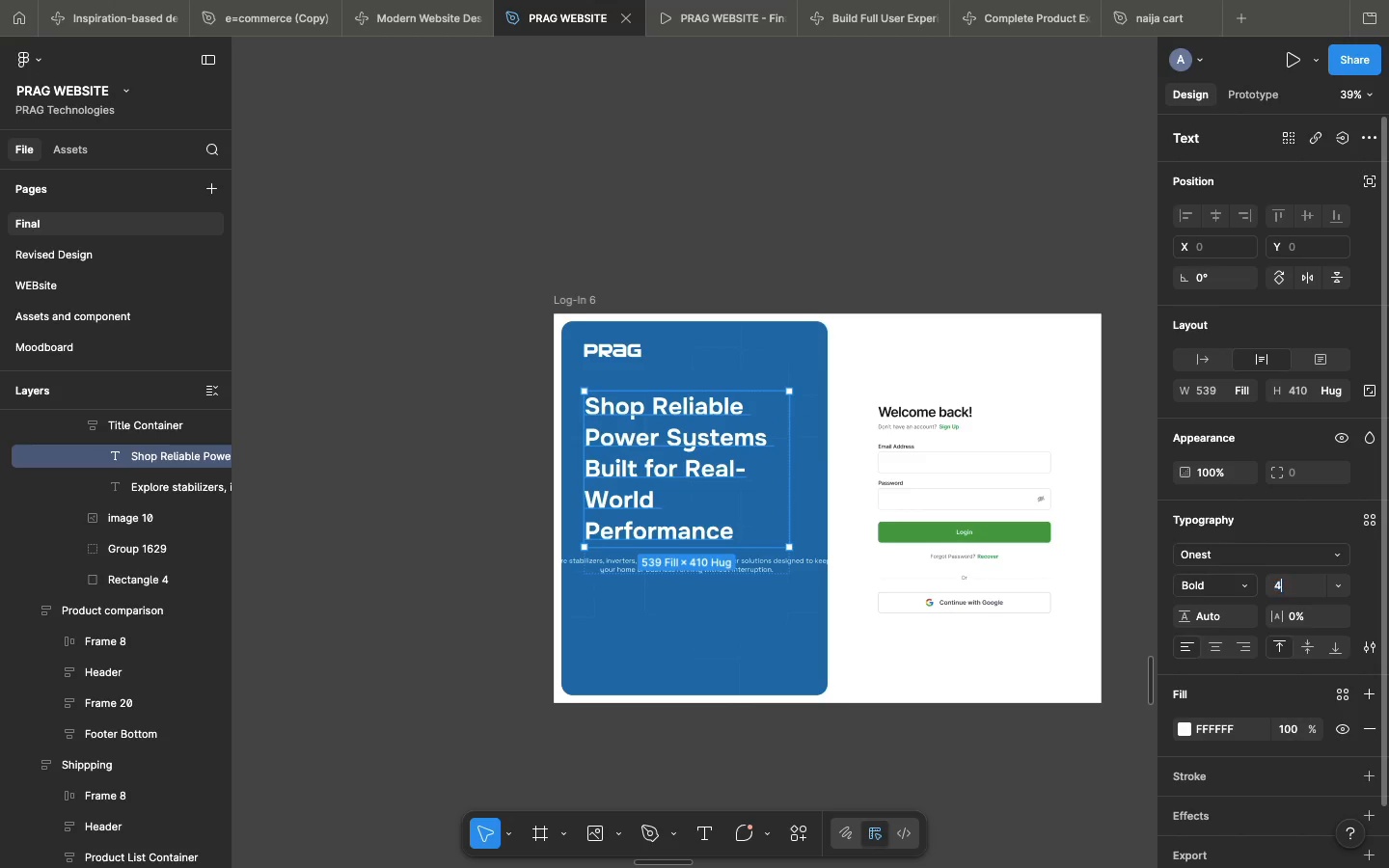 
type(48)
 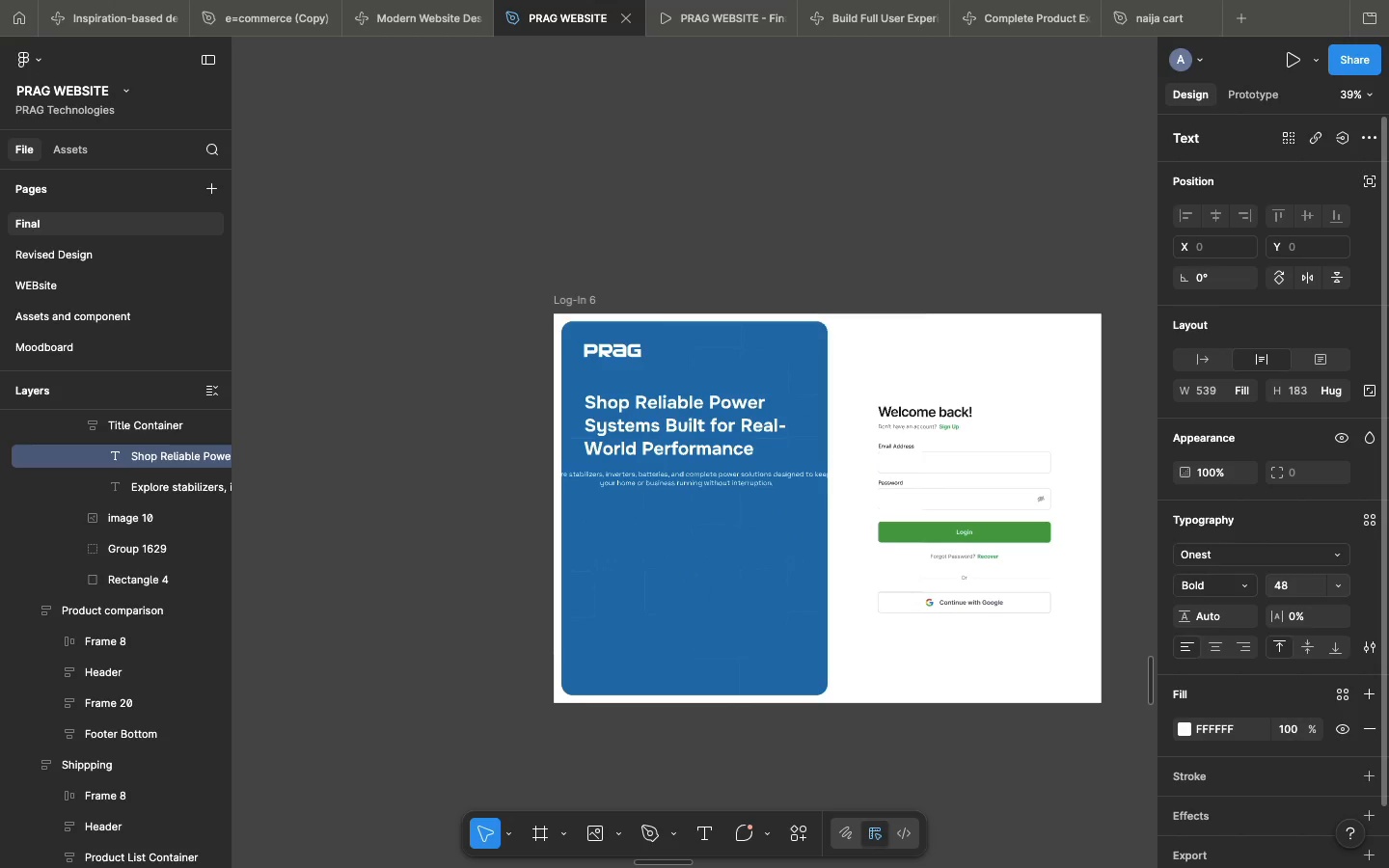 
hold_key(key=Enter, duration=0.35)
 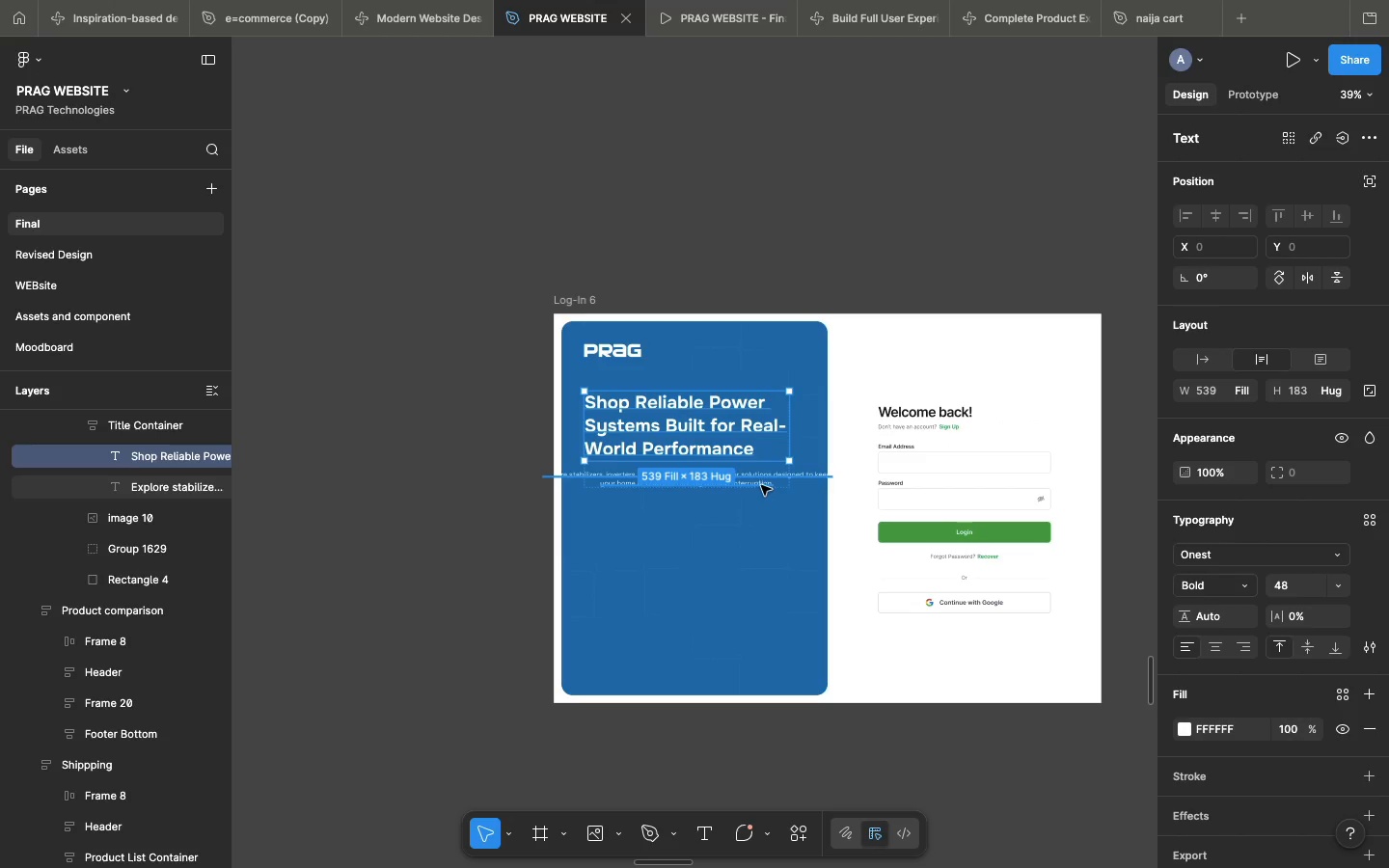 
left_click([761, 484])
 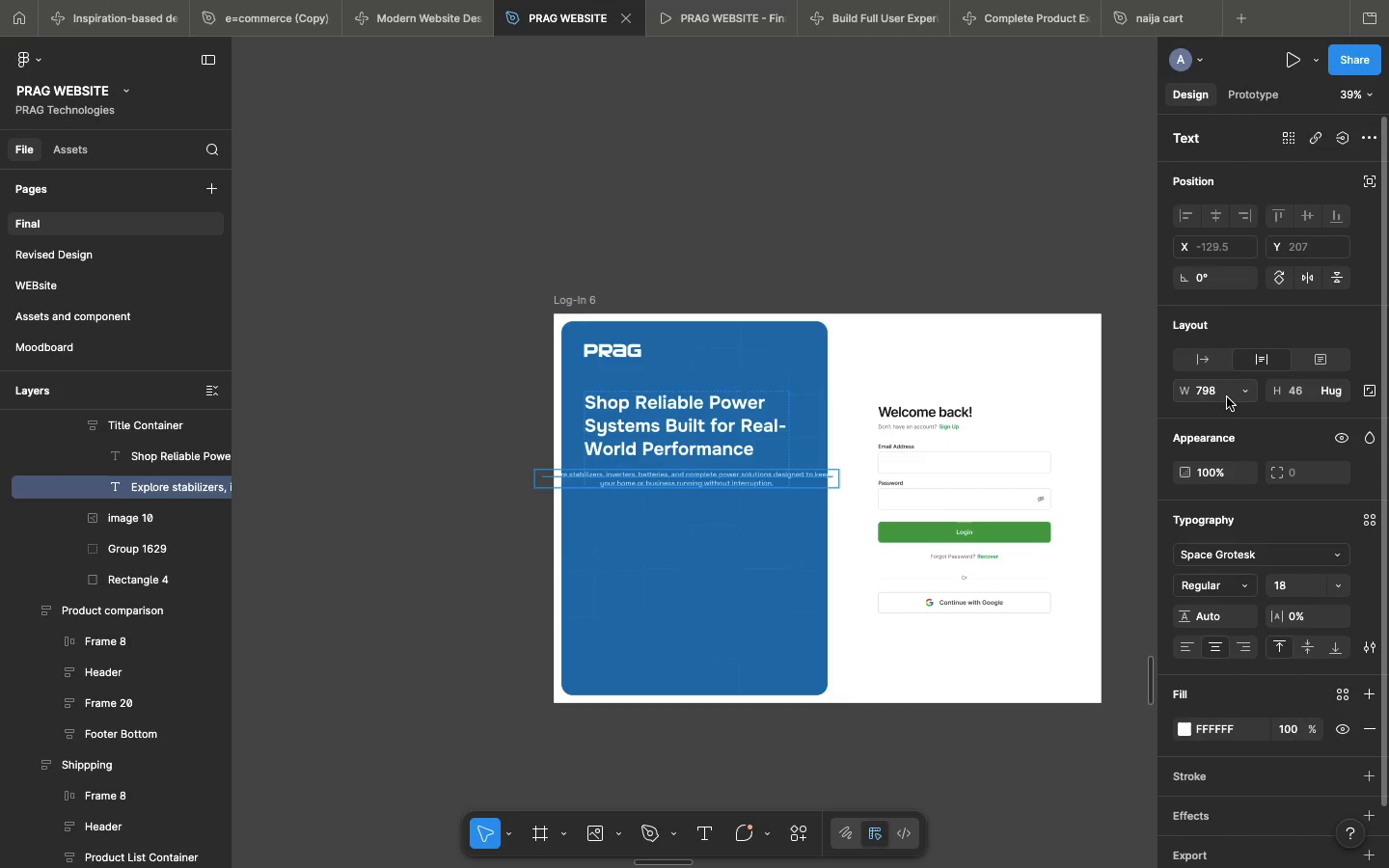 
left_click([1226, 397])
 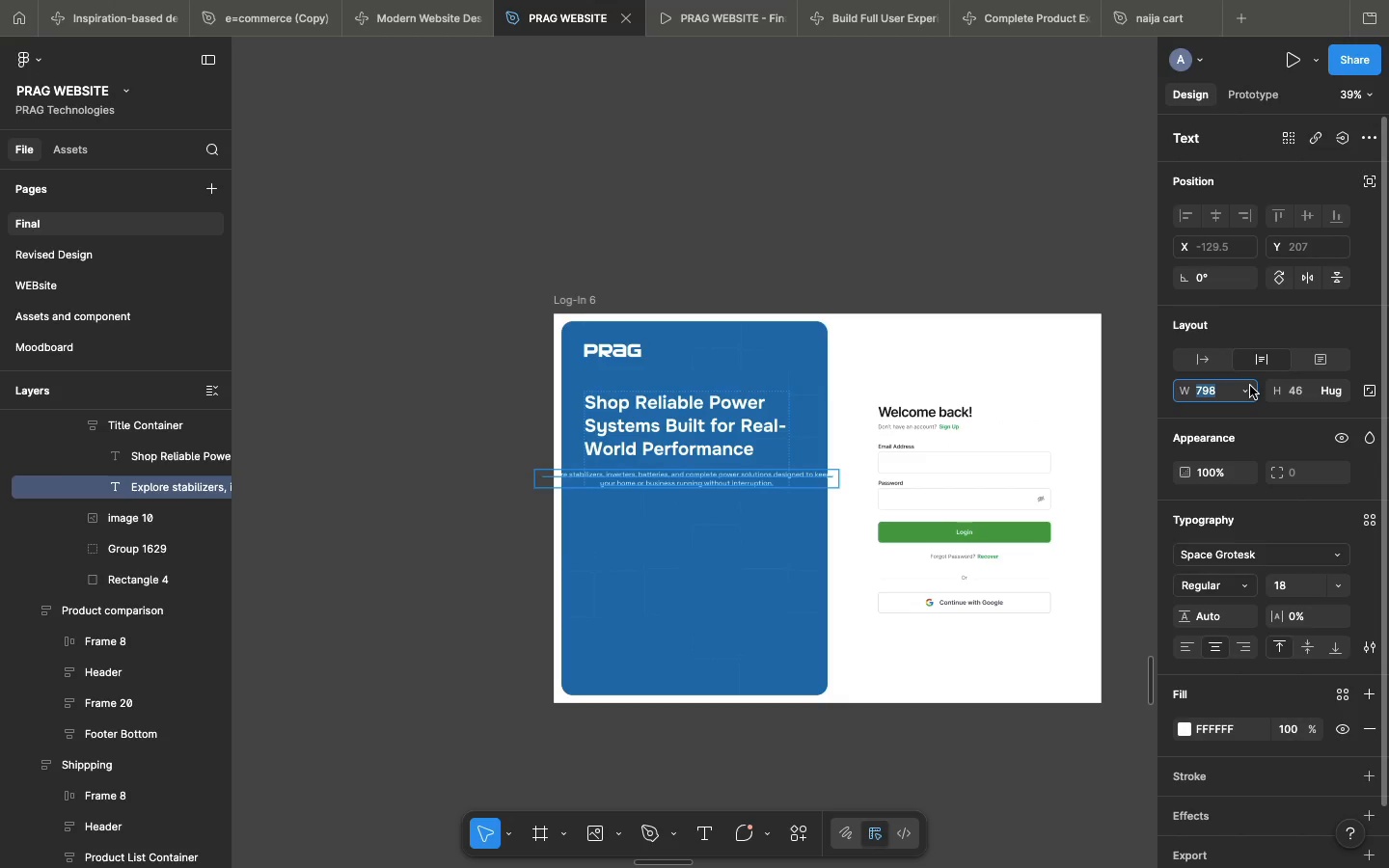 
left_click([1250, 386])
 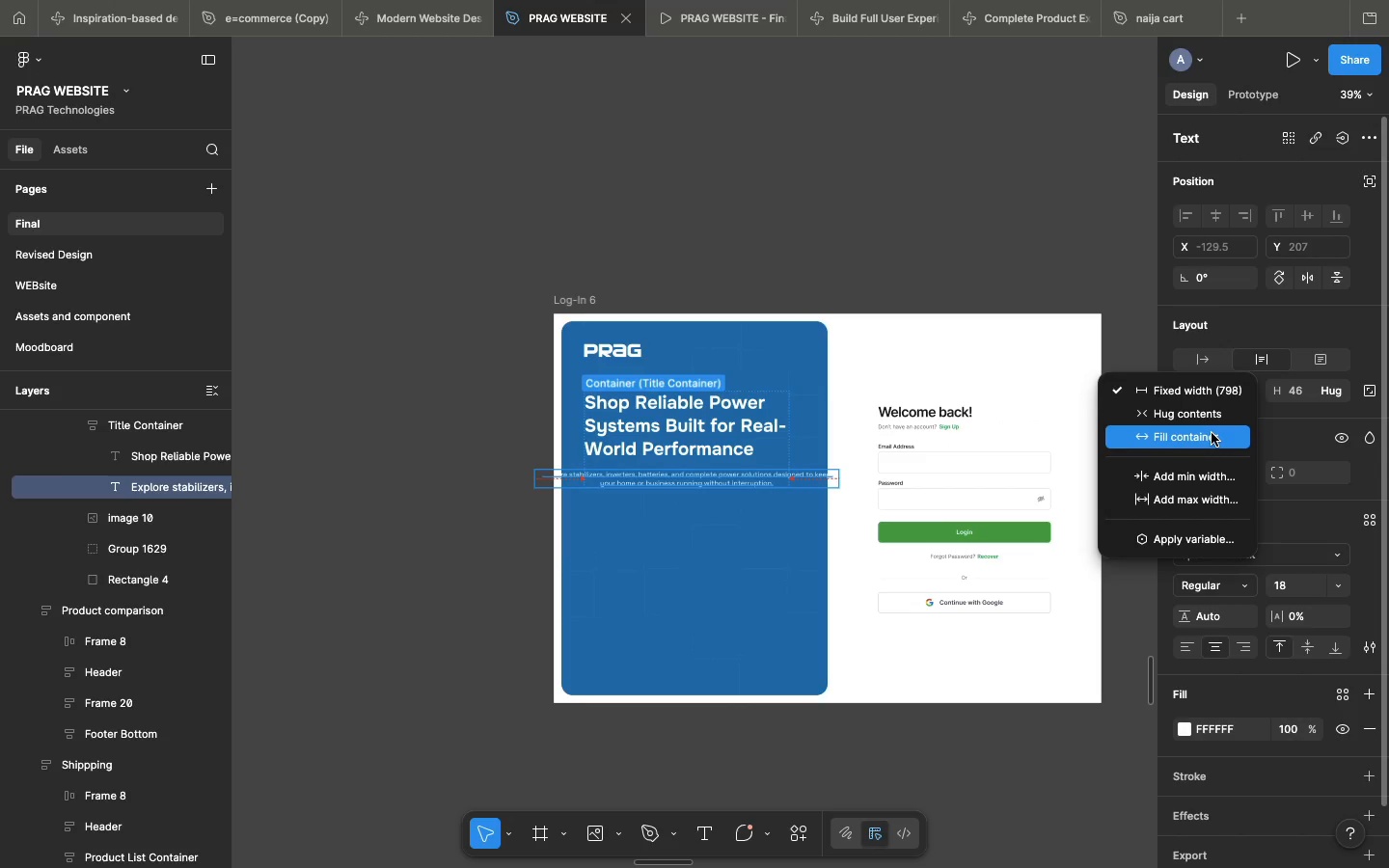 
left_click([1212, 433])
 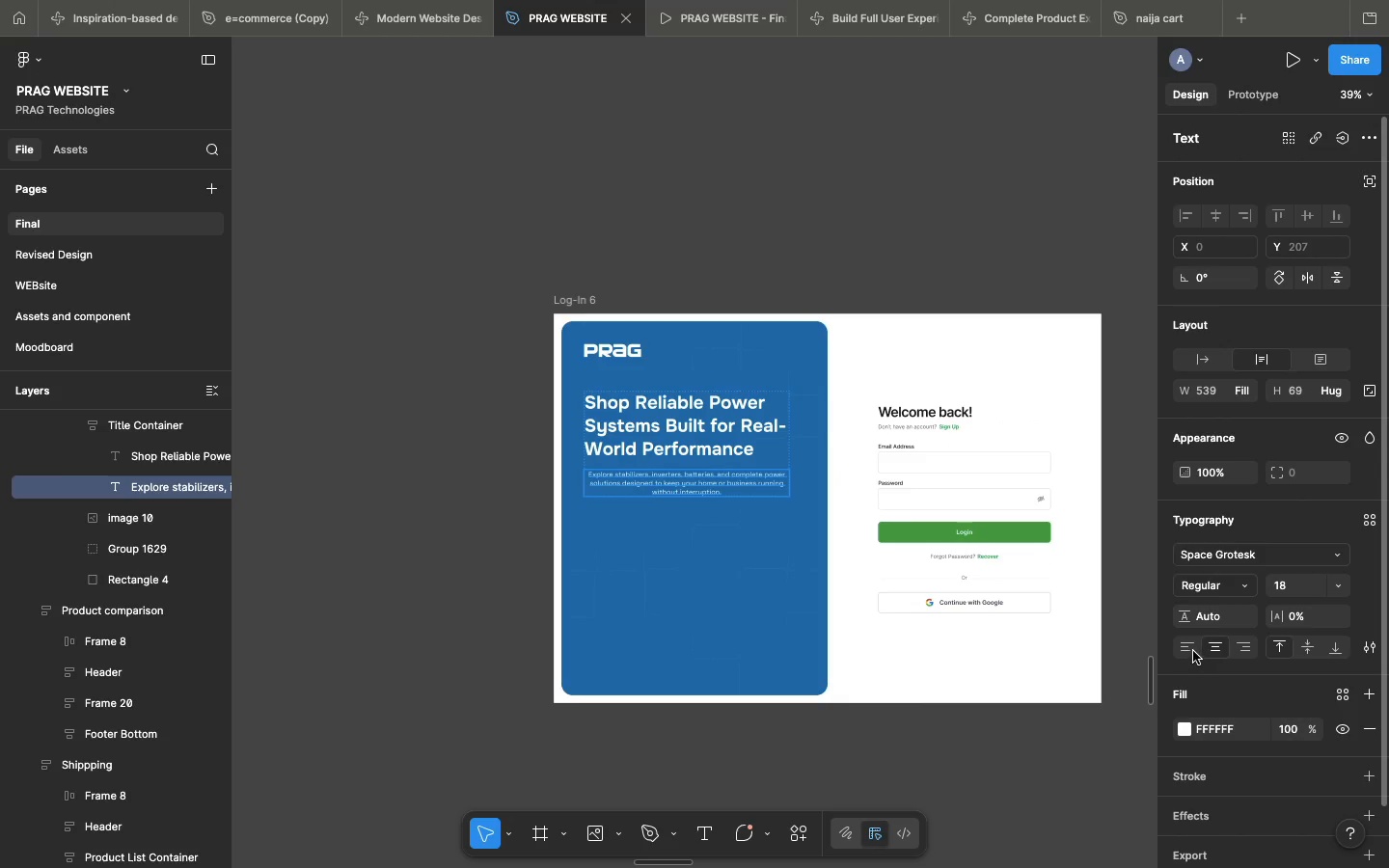 
left_click([1192, 651])
 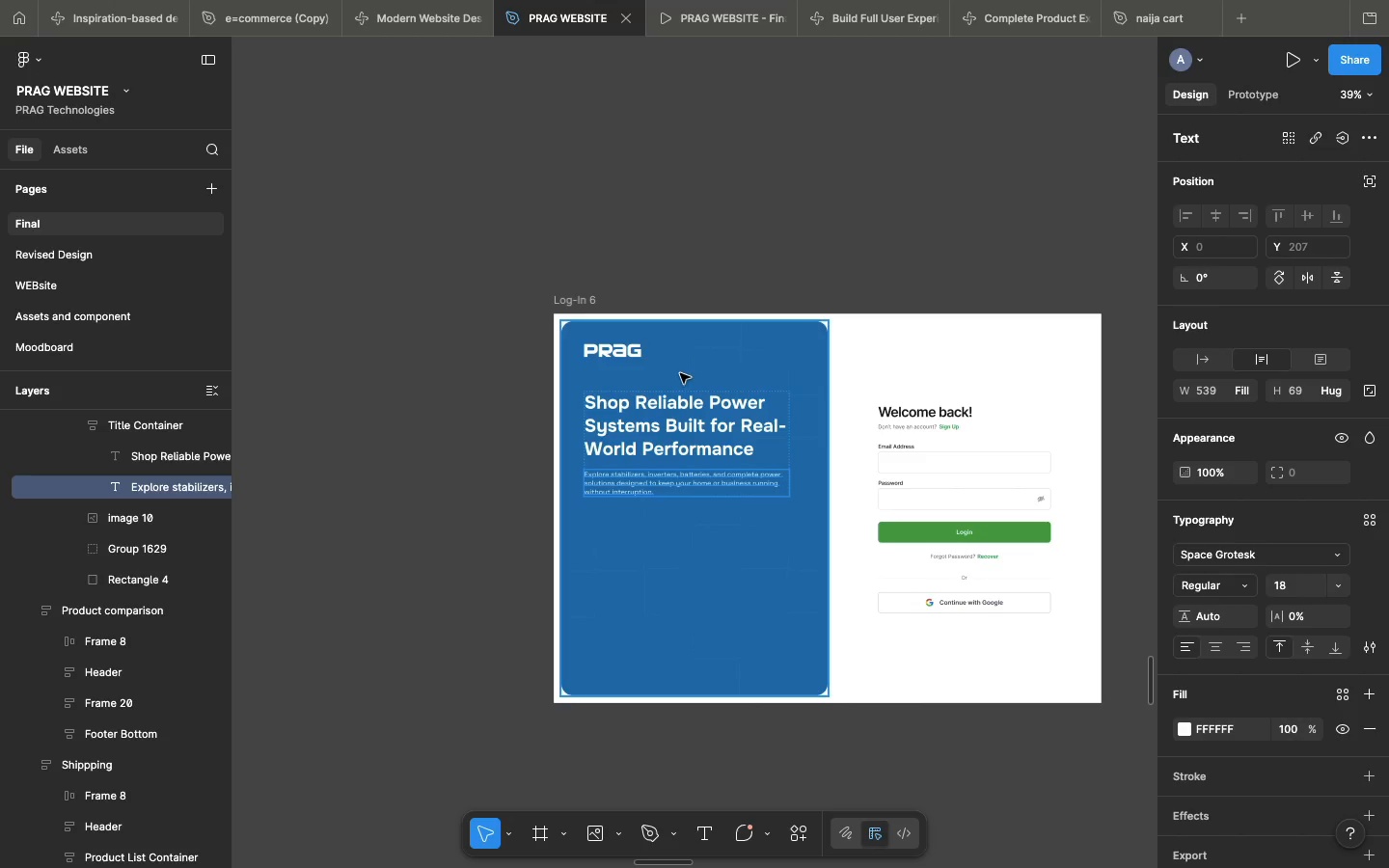 
left_click([678, 371])
 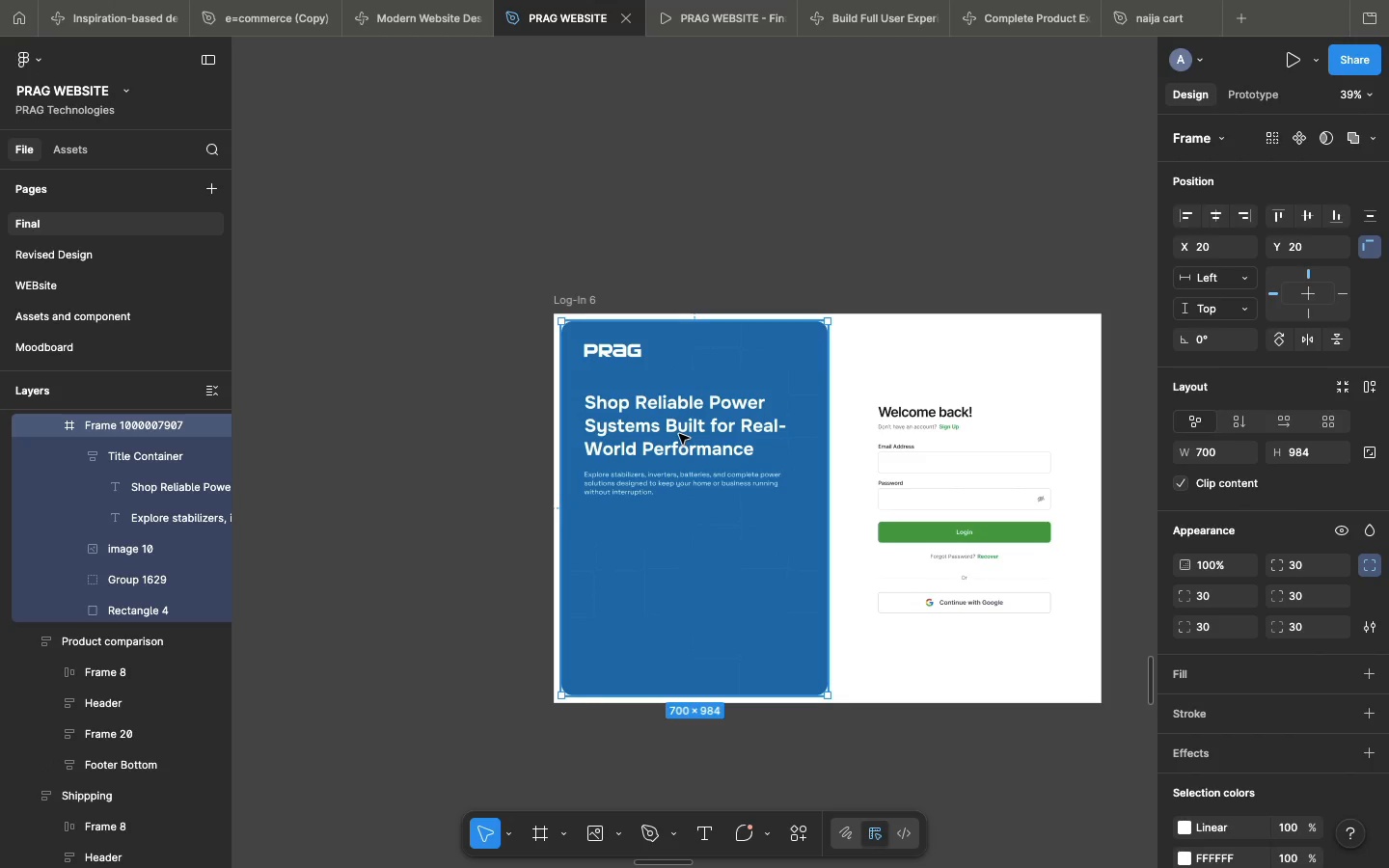 
left_click([679, 434])
 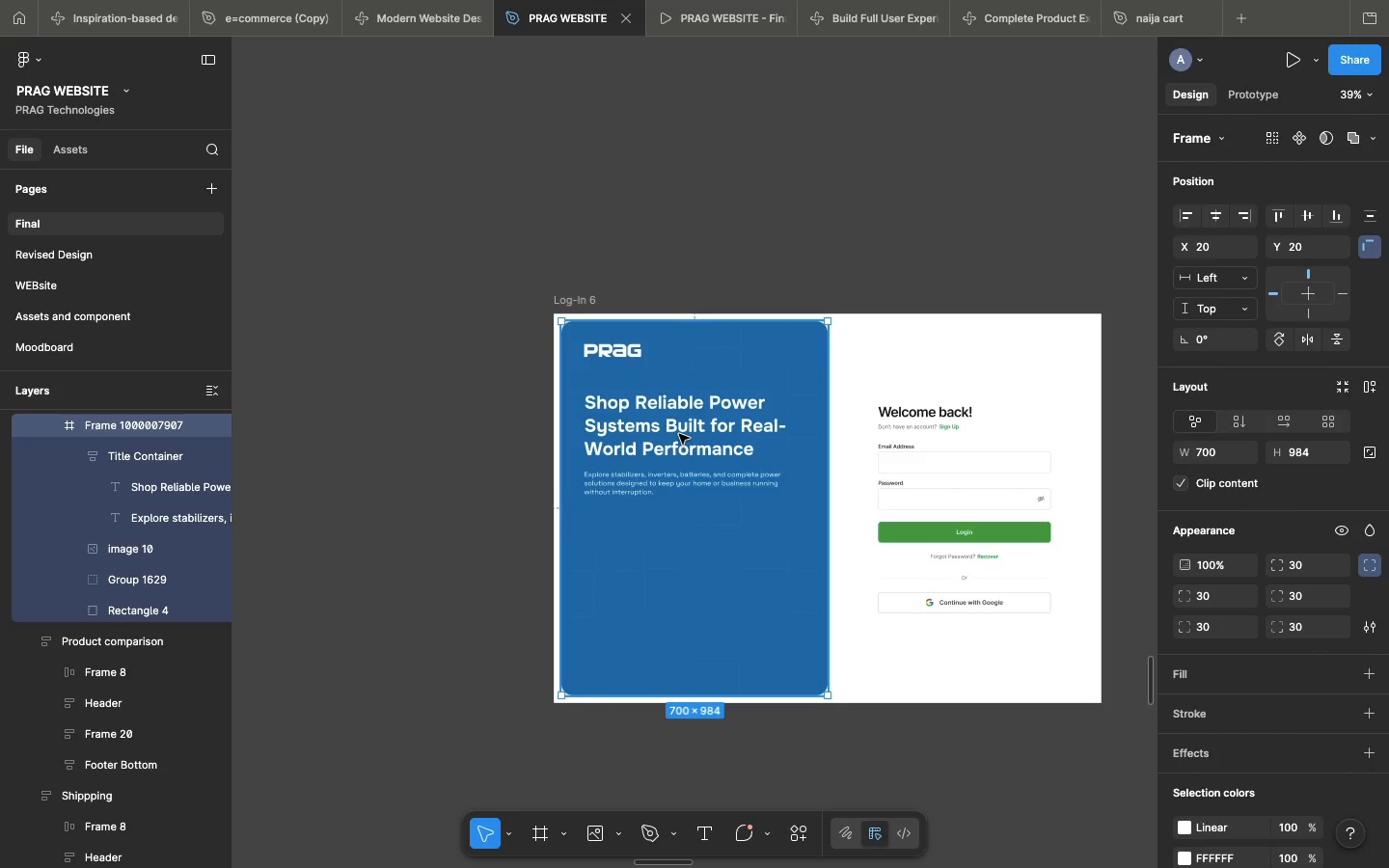 
double_click([679, 434])
 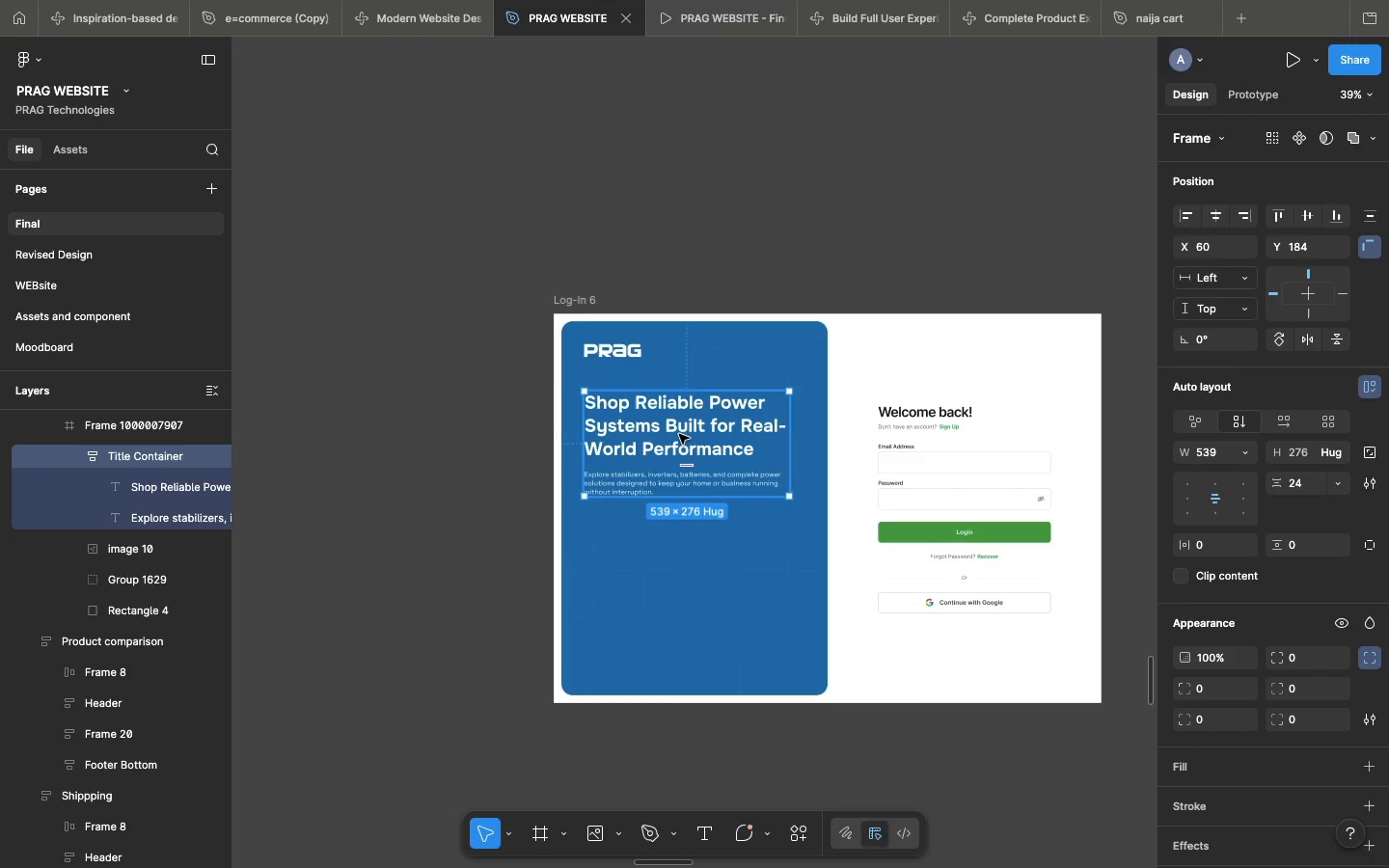 
double_click([679, 434])
 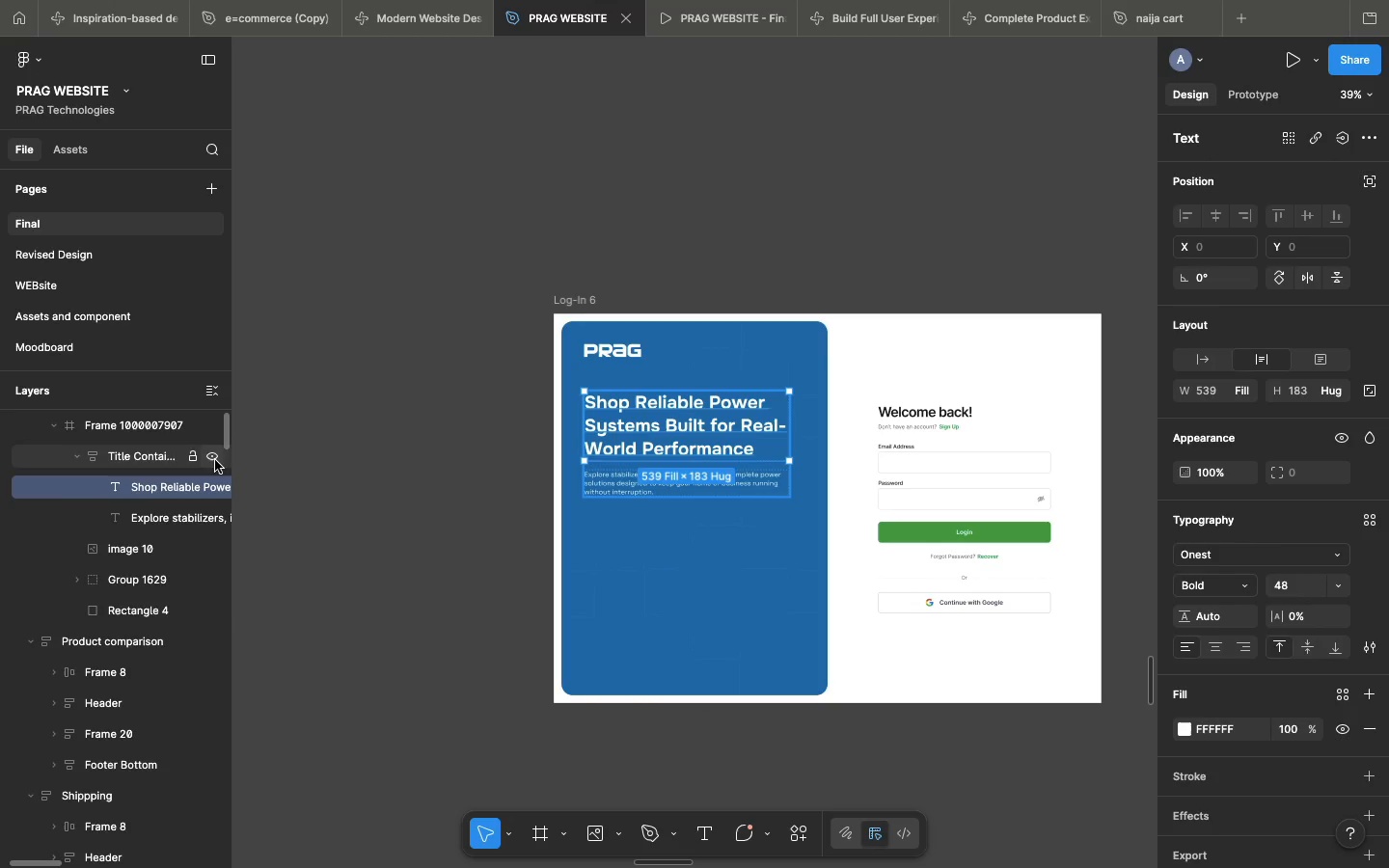 
left_click([162, 453])
 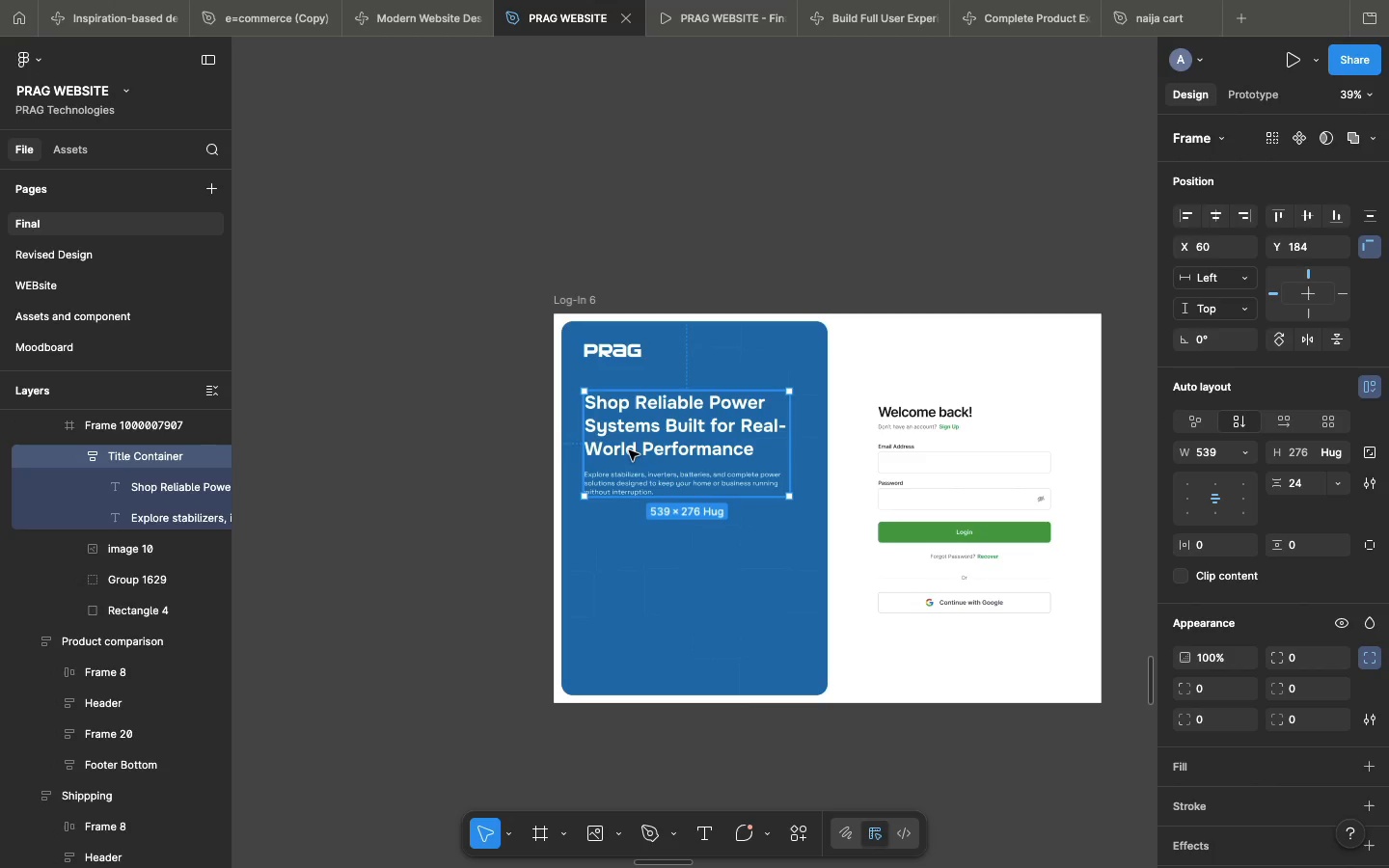 
left_click_drag(start_coordinate=[629, 450], to_coordinate=[630, 491])
 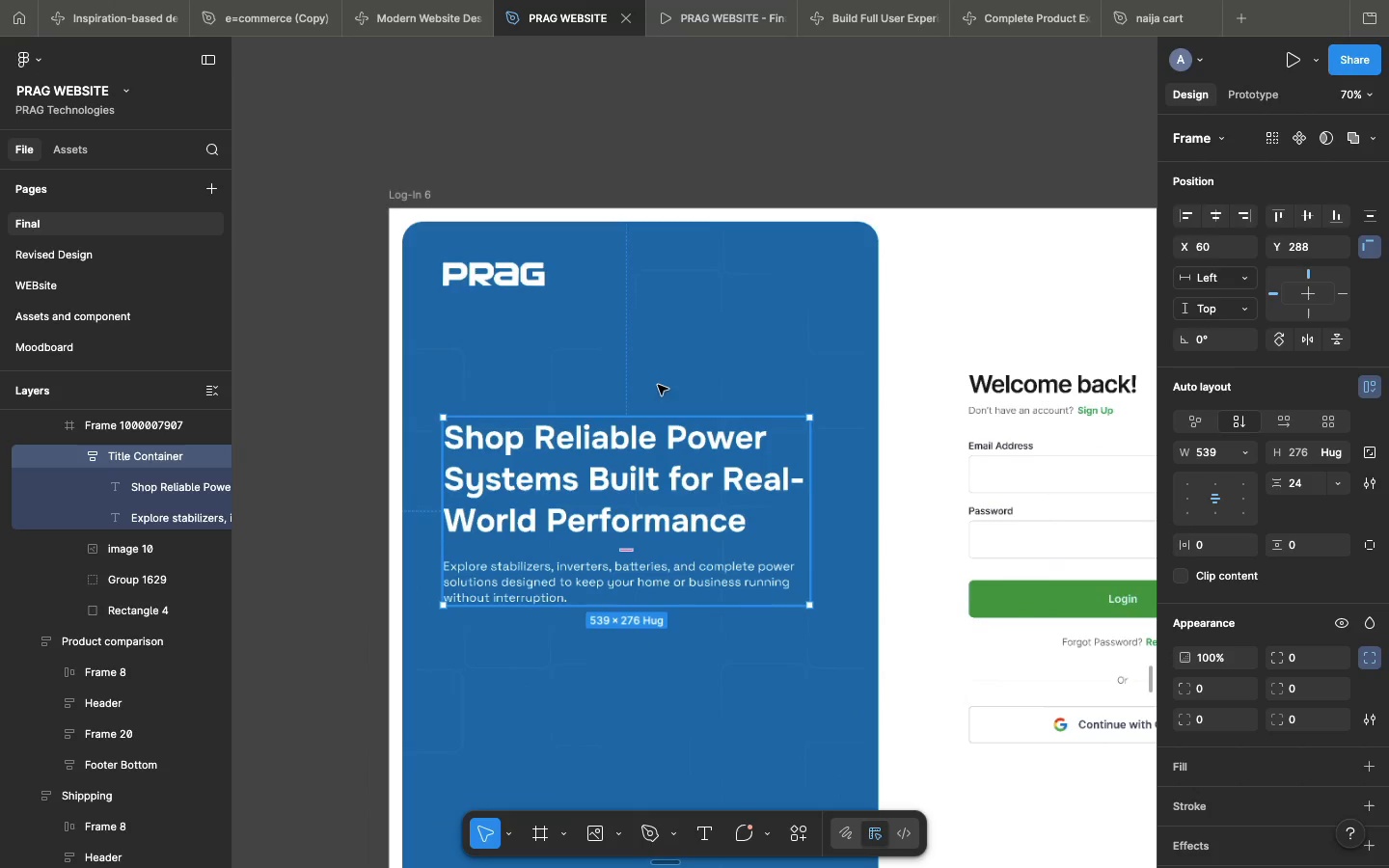 
left_click_drag(start_coordinate=[508, 274], to_coordinate=[509, 279])
 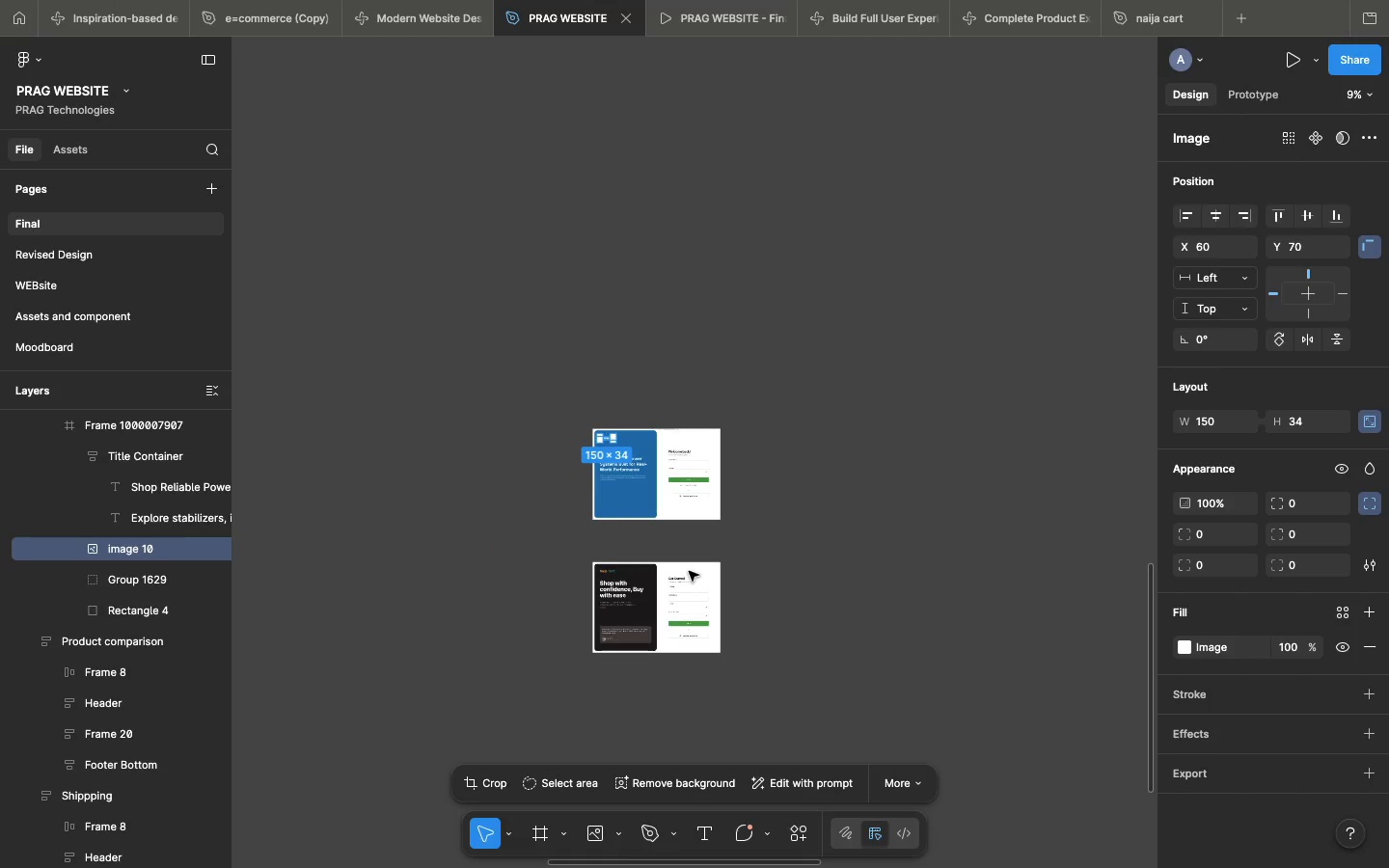 
wait(11.7)
 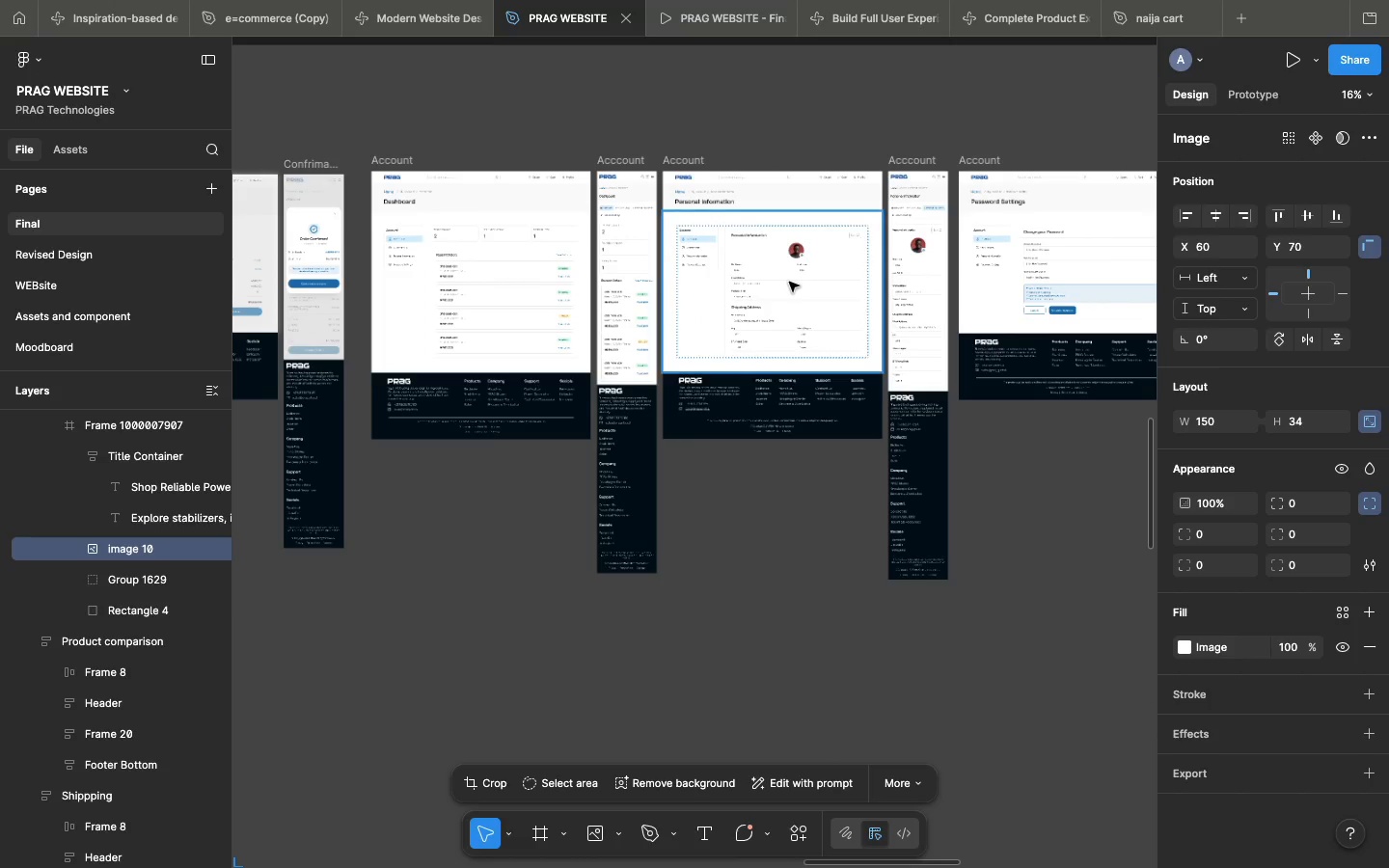 
double_click([789, 282])
 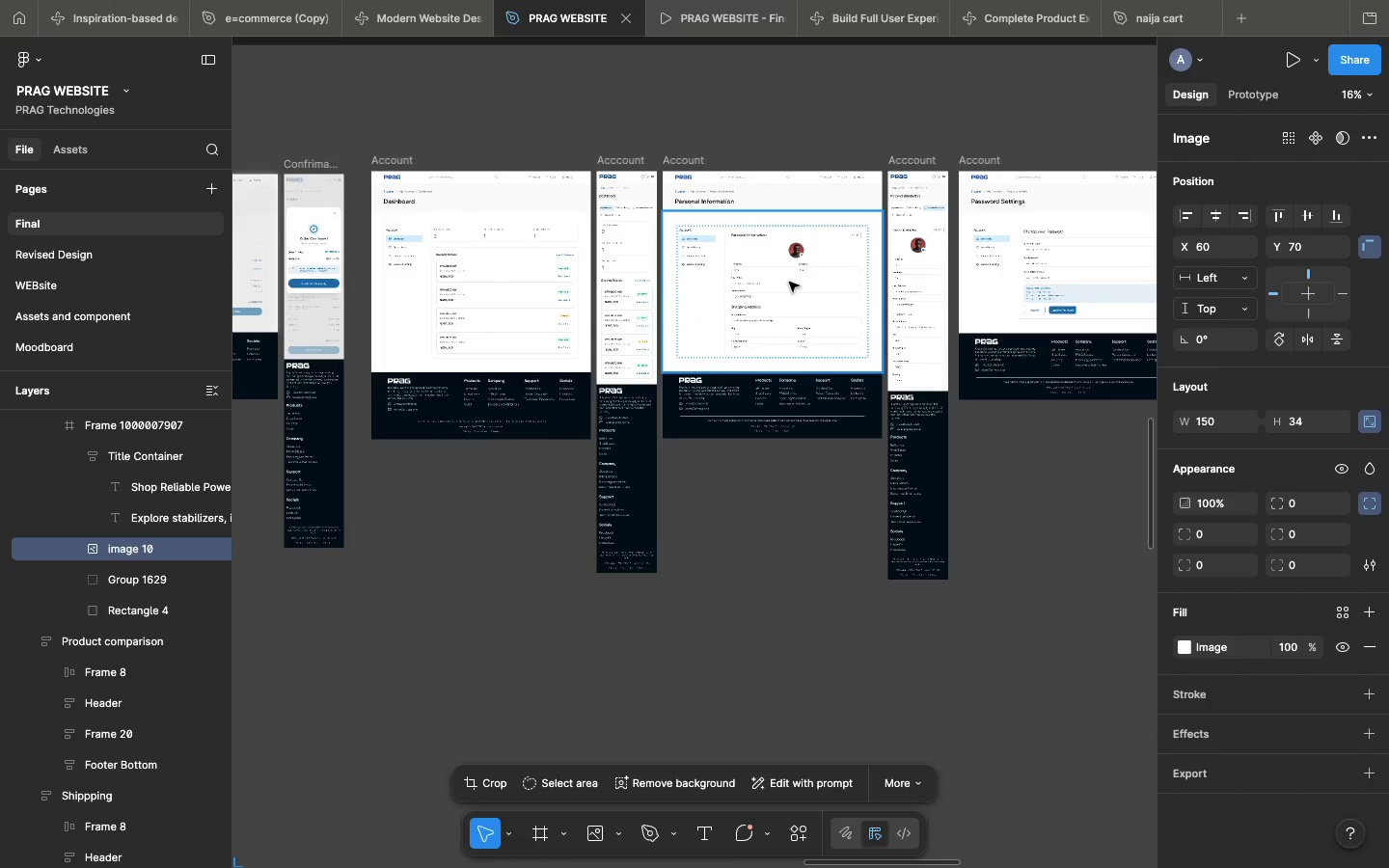 
triple_click([789, 282])
 